 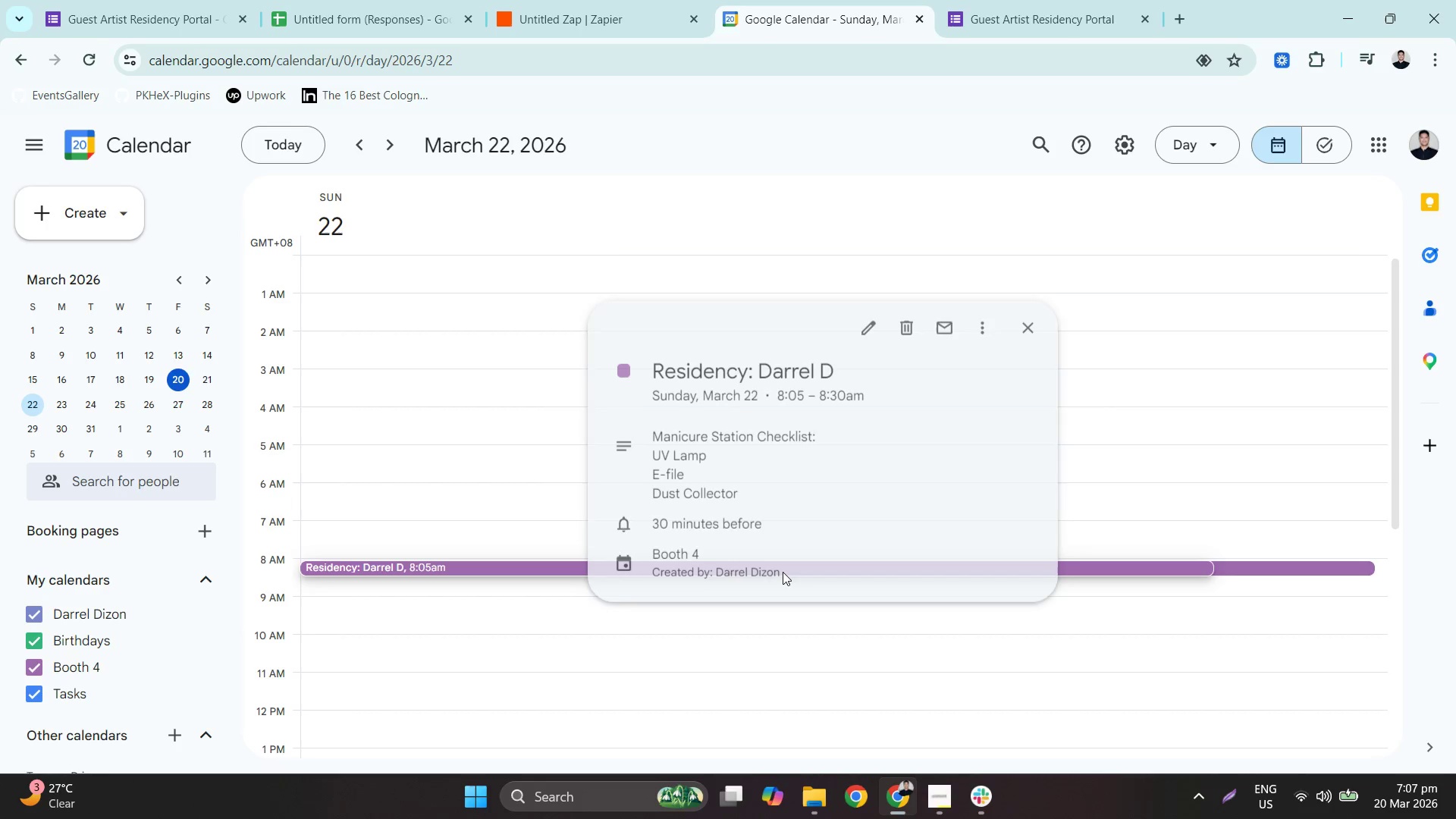 
left_click([1033, 0])
 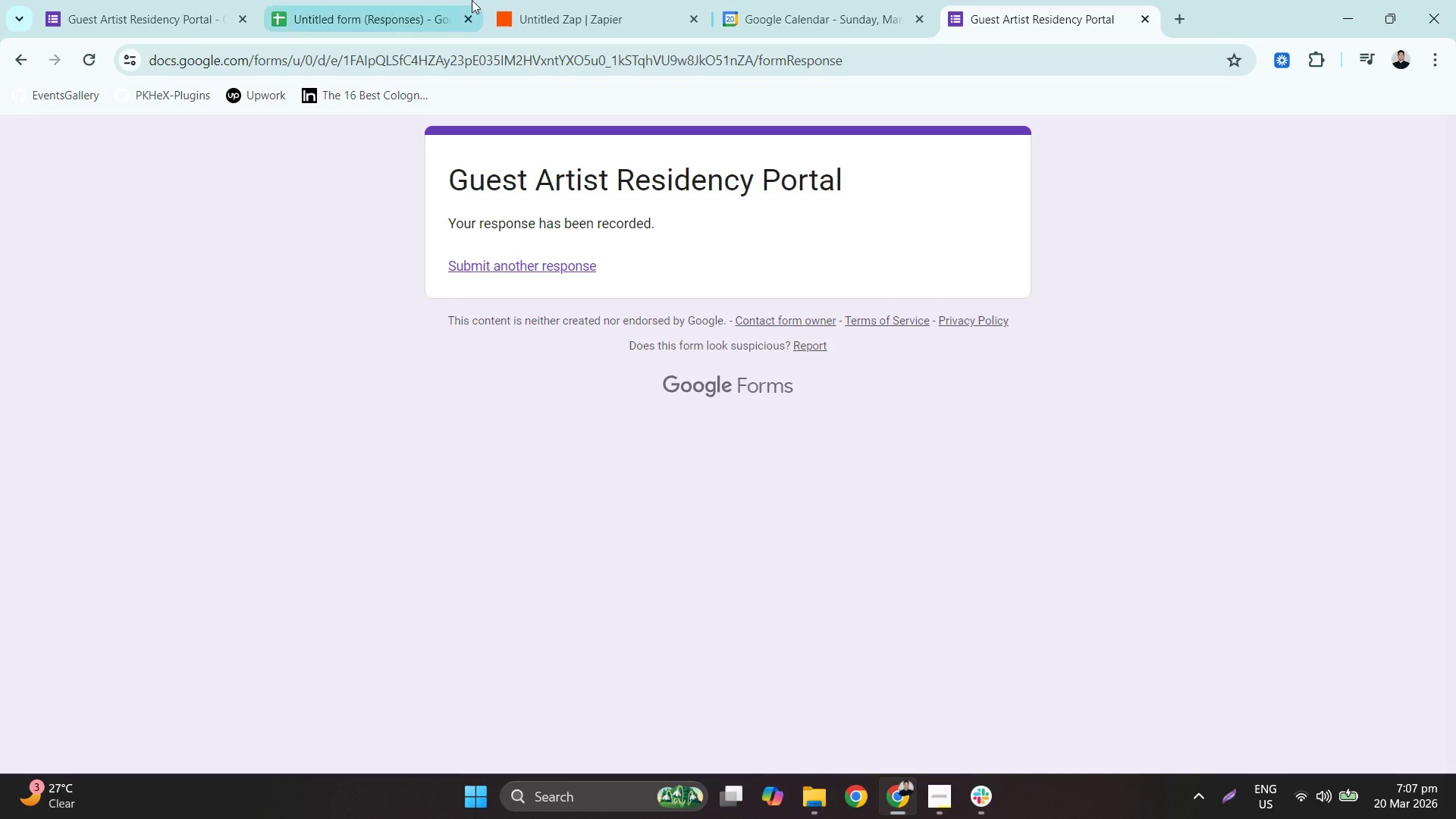 
left_click([215, 0])
 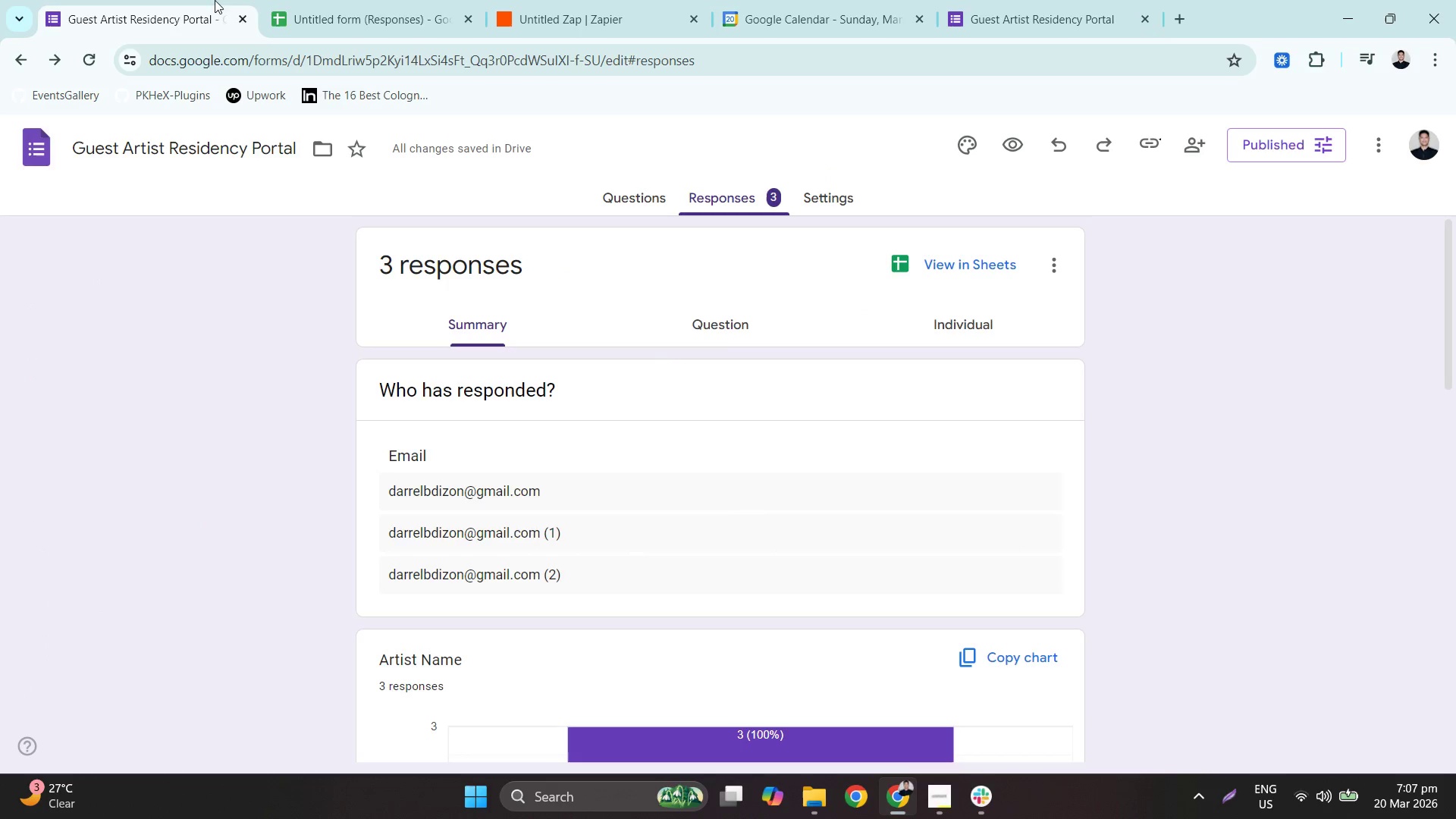 
left_click([400, 0])
 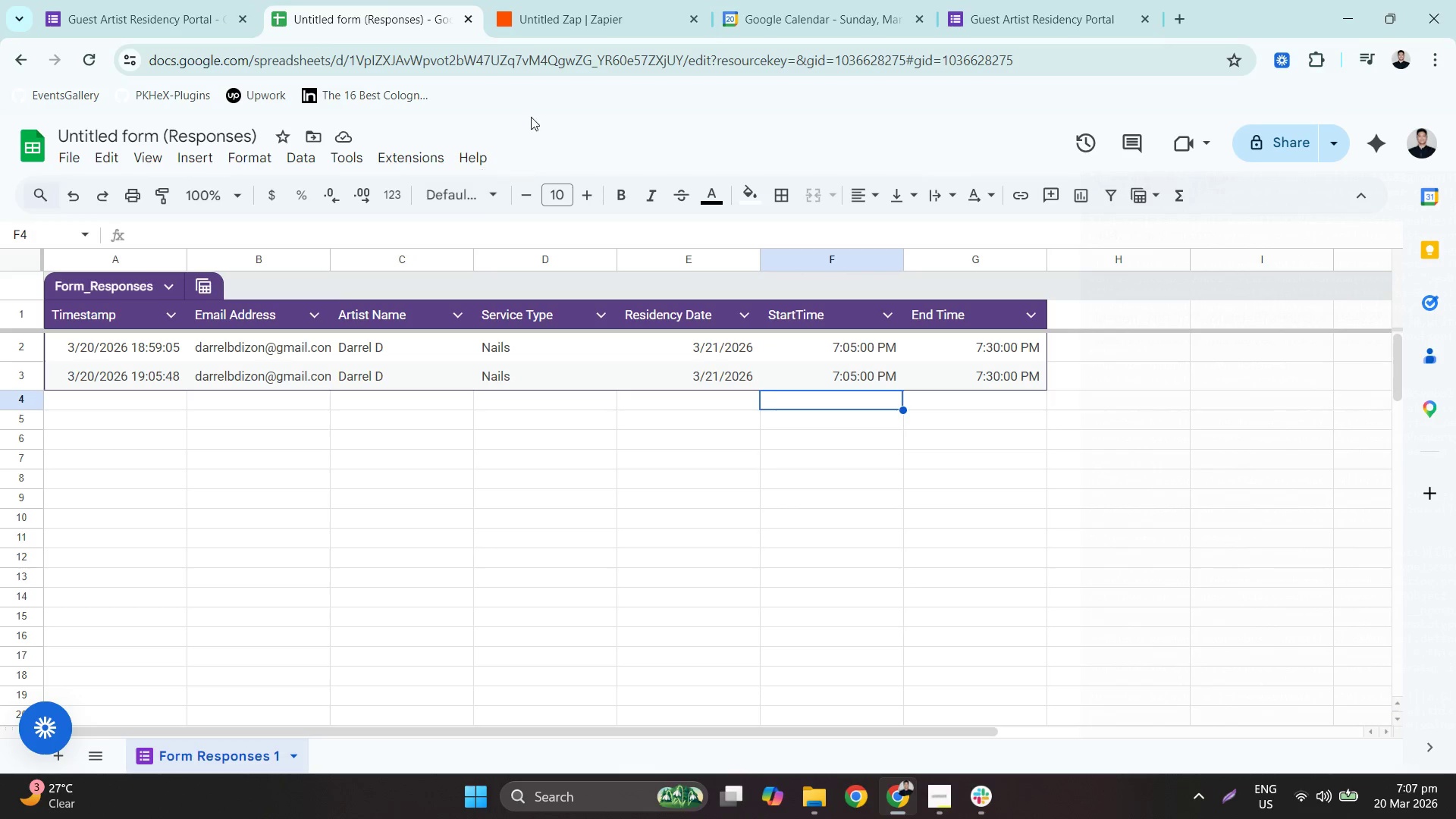 
left_click([727, 0])
 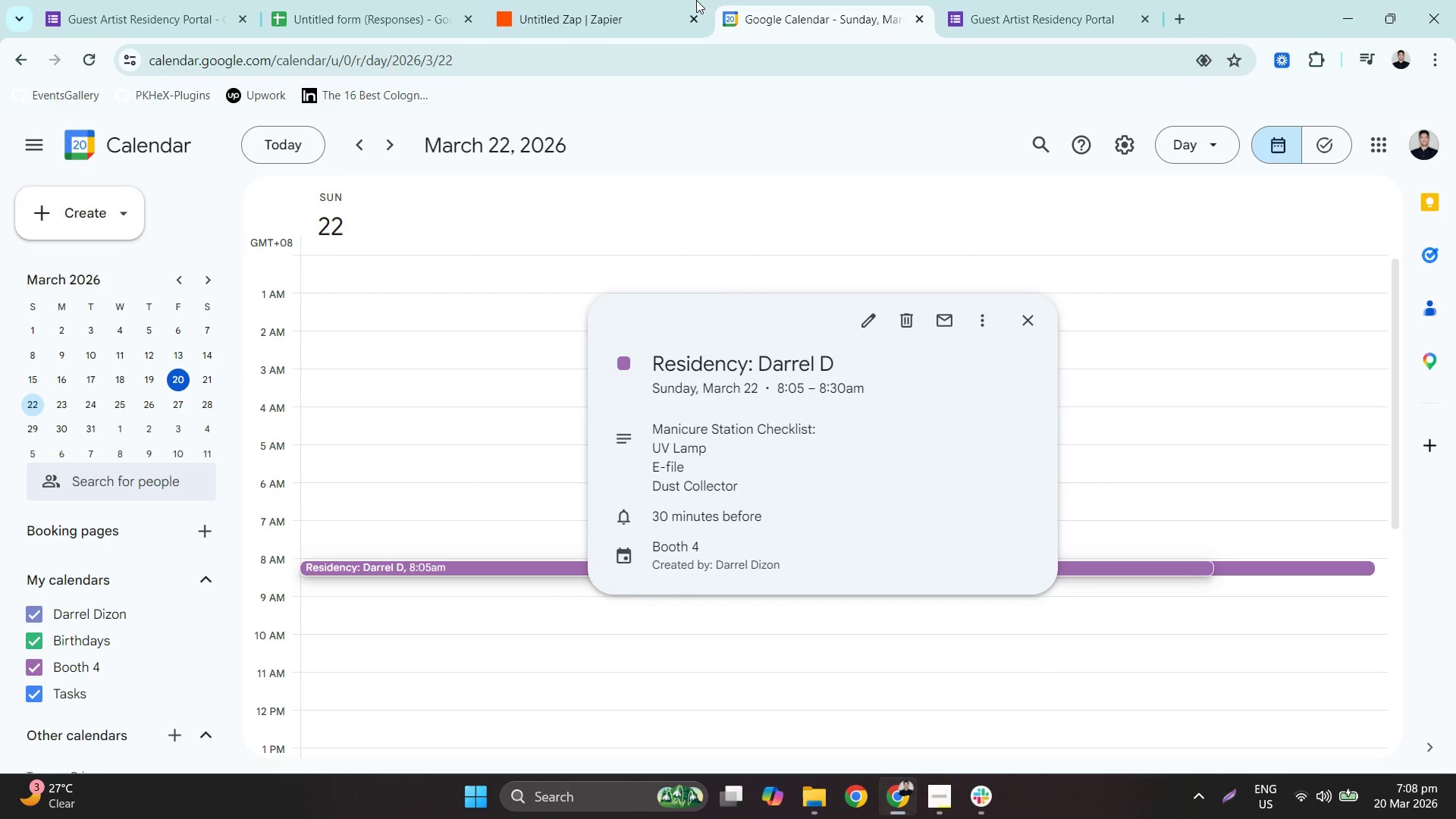 
left_click([665, 0])
 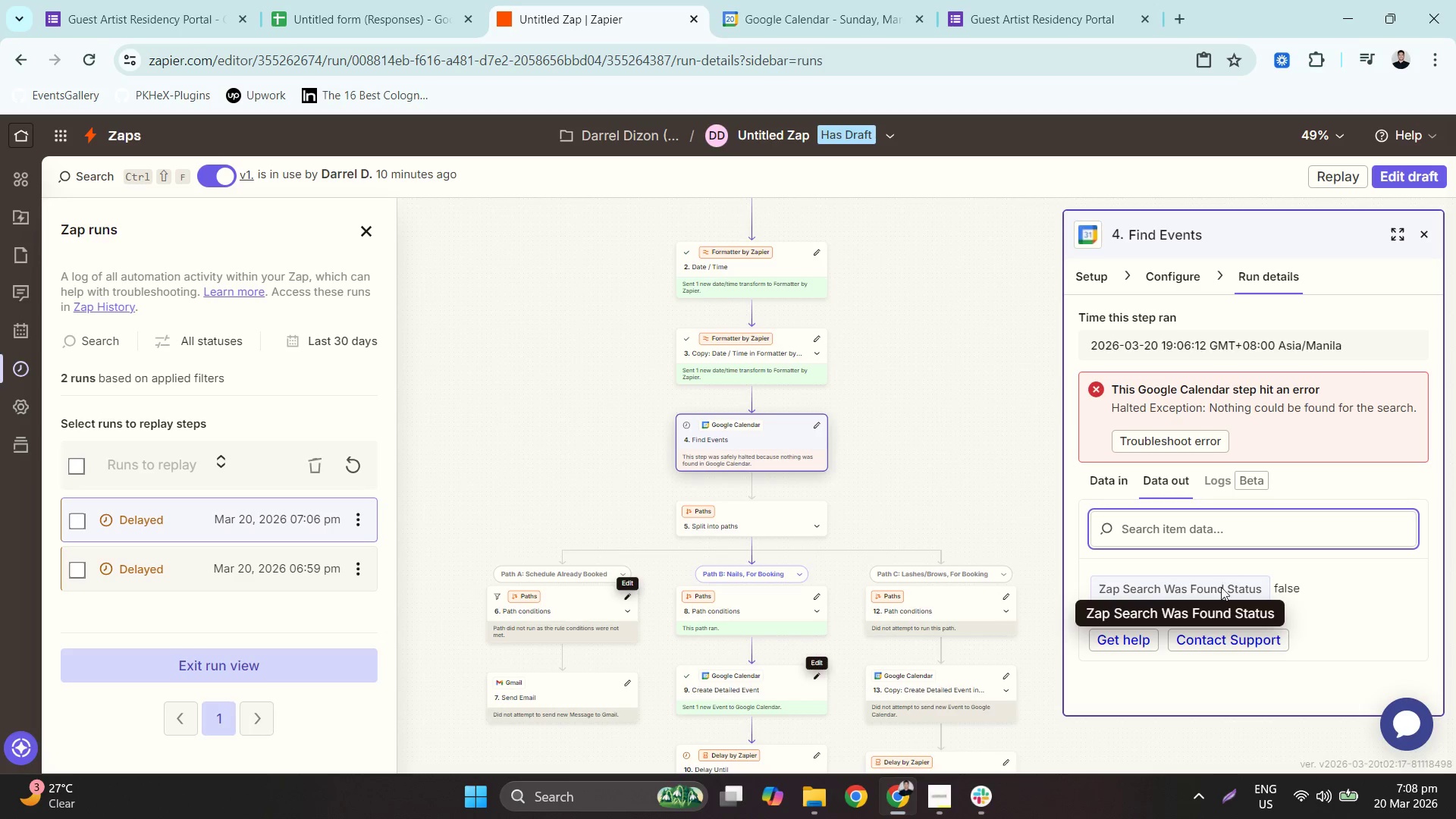 
wait(14.08)
 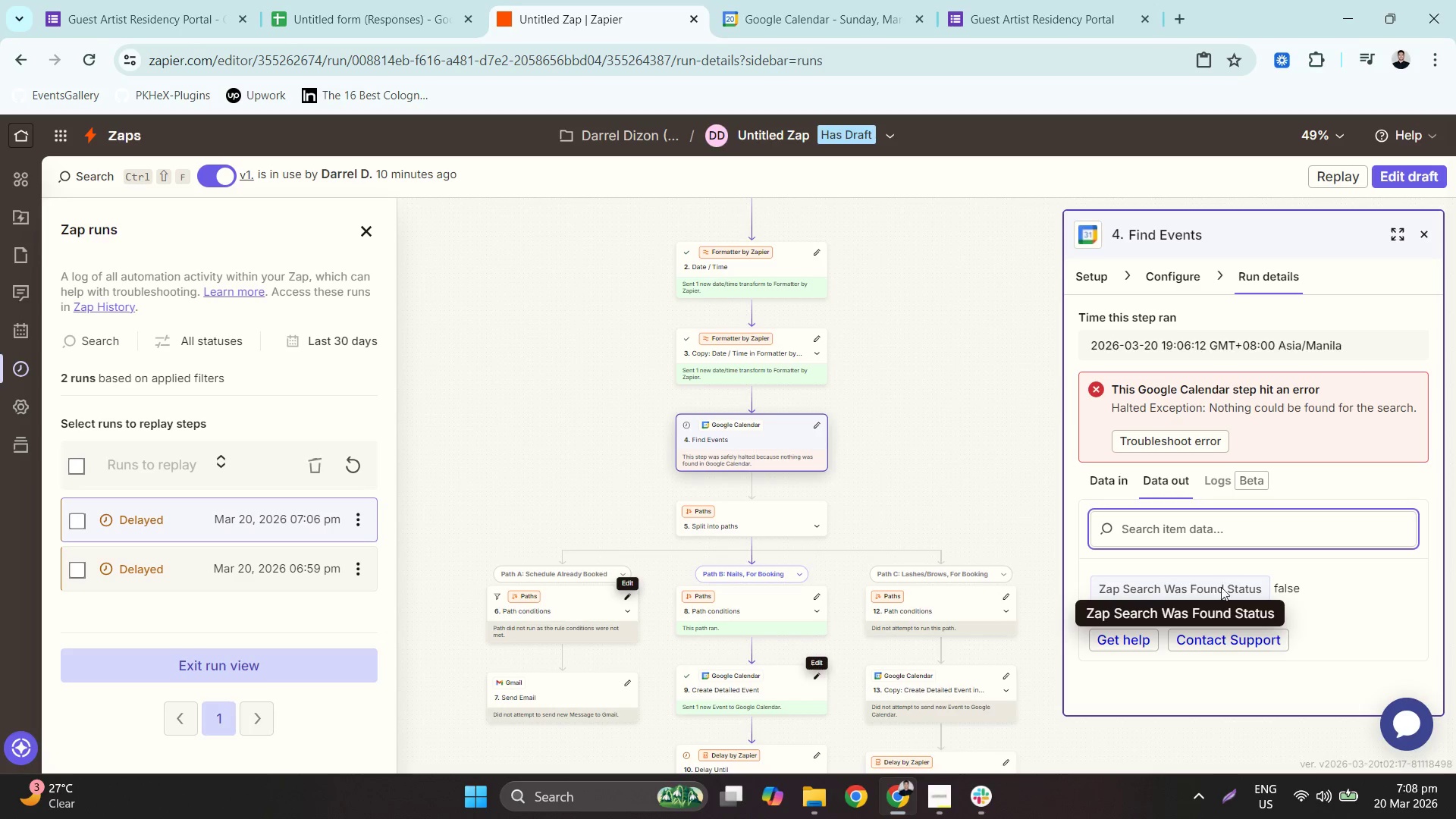 
left_click([1108, 476])
 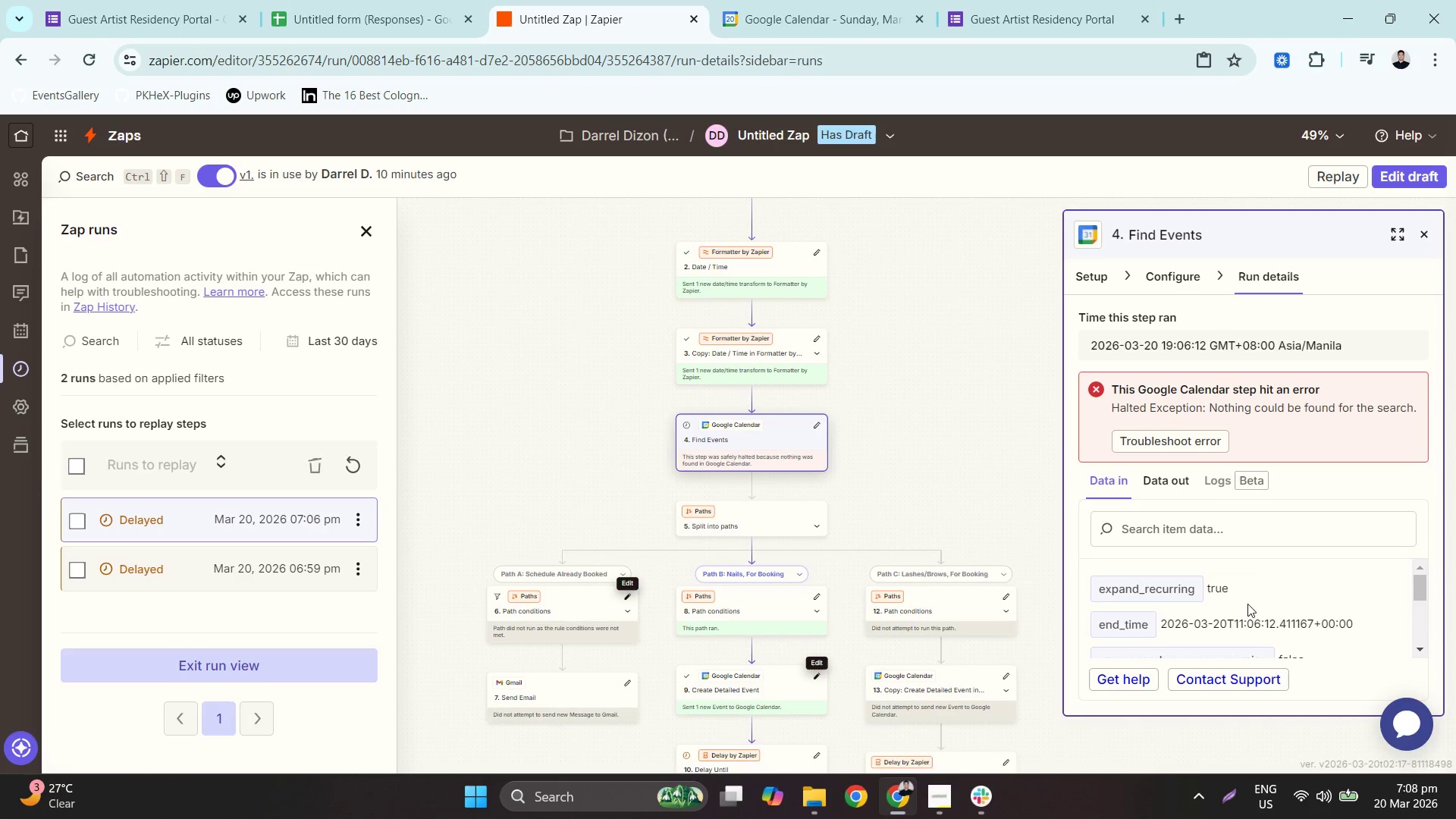 
scroll: coordinate [1304, 649], scroll_direction: down, amount: 6.0
 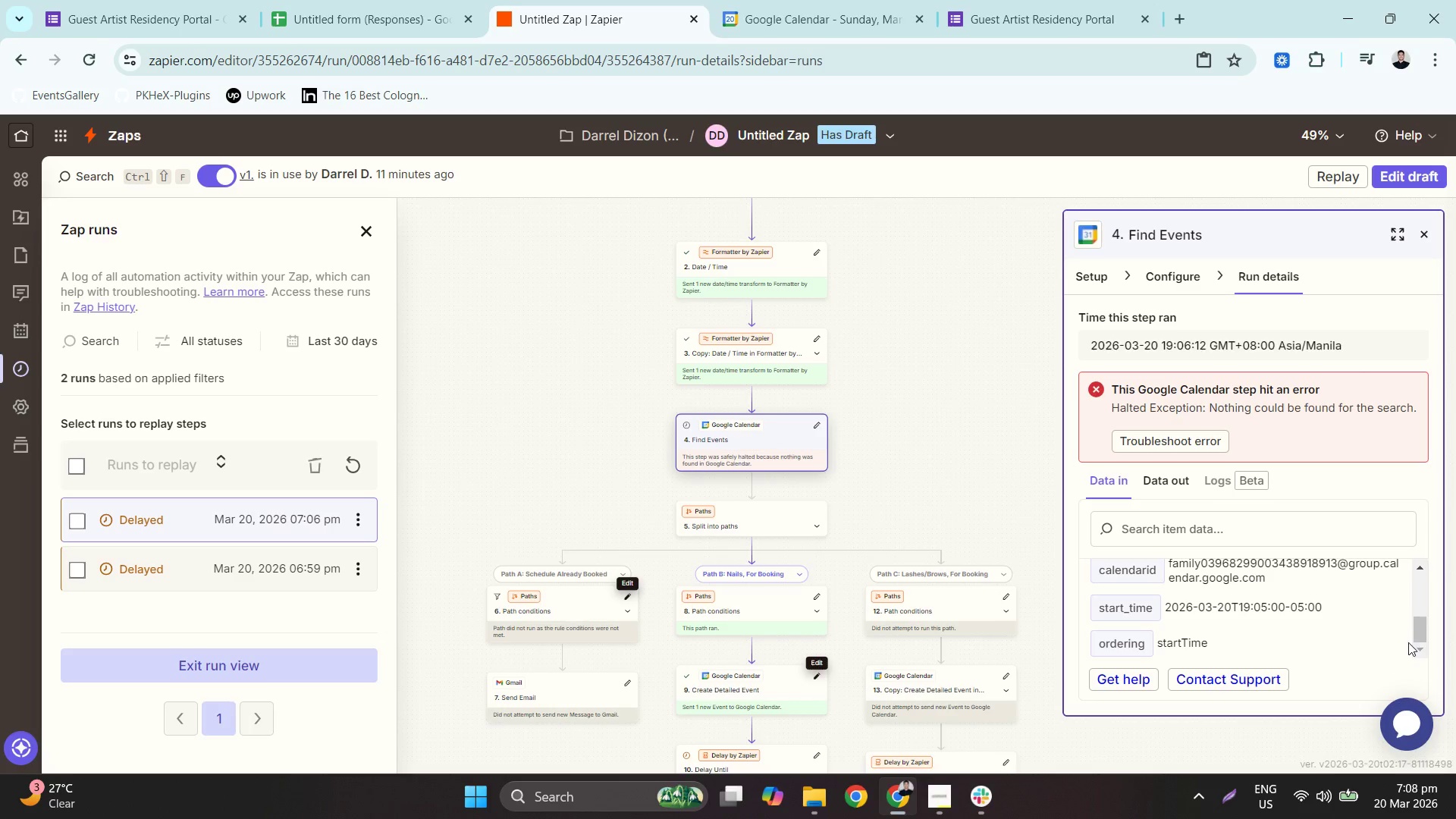 
left_click_drag(start_coordinate=[1418, 632], to_coordinate=[1417, 533])
 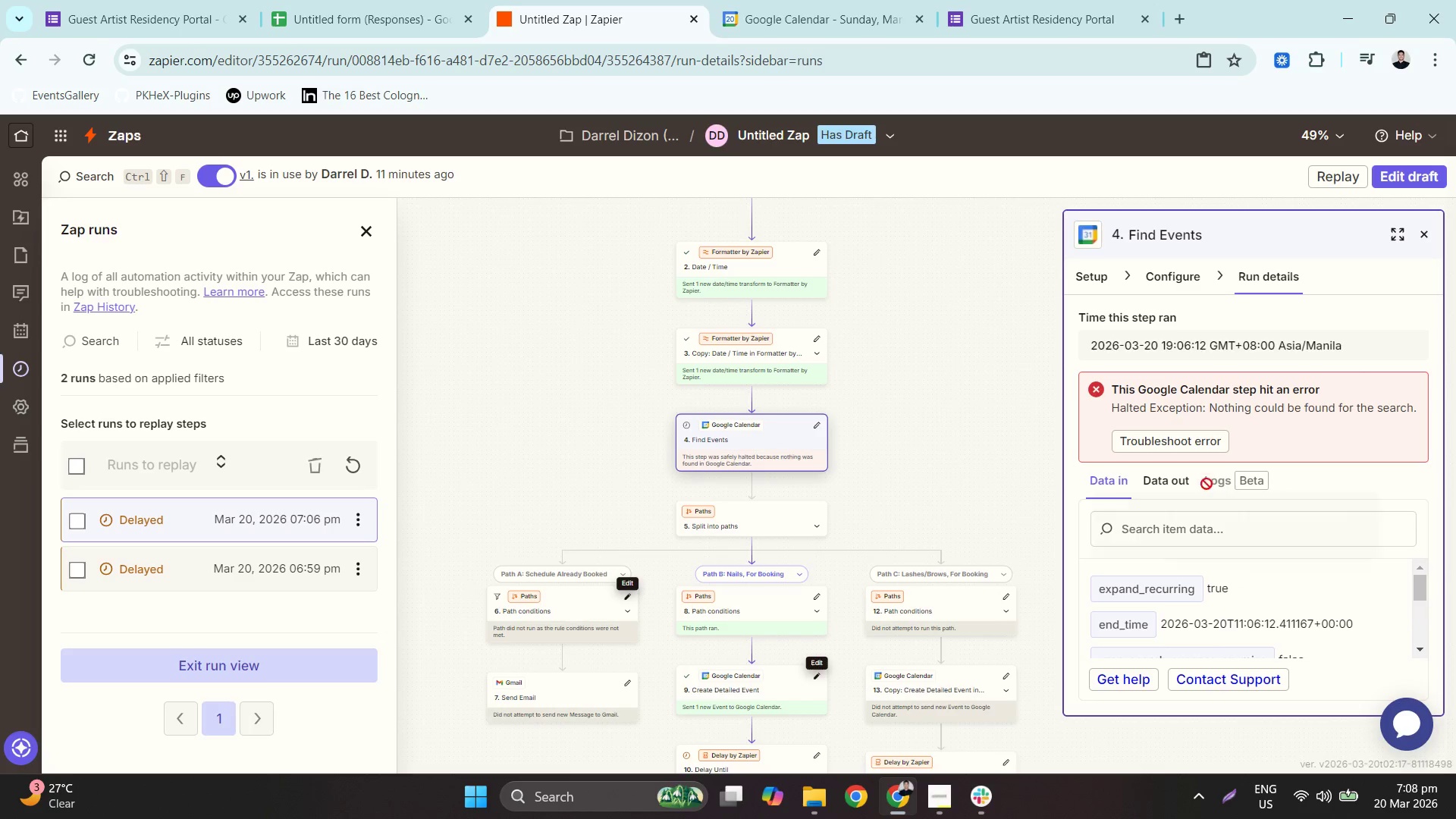 
left_click([1162, 485])
 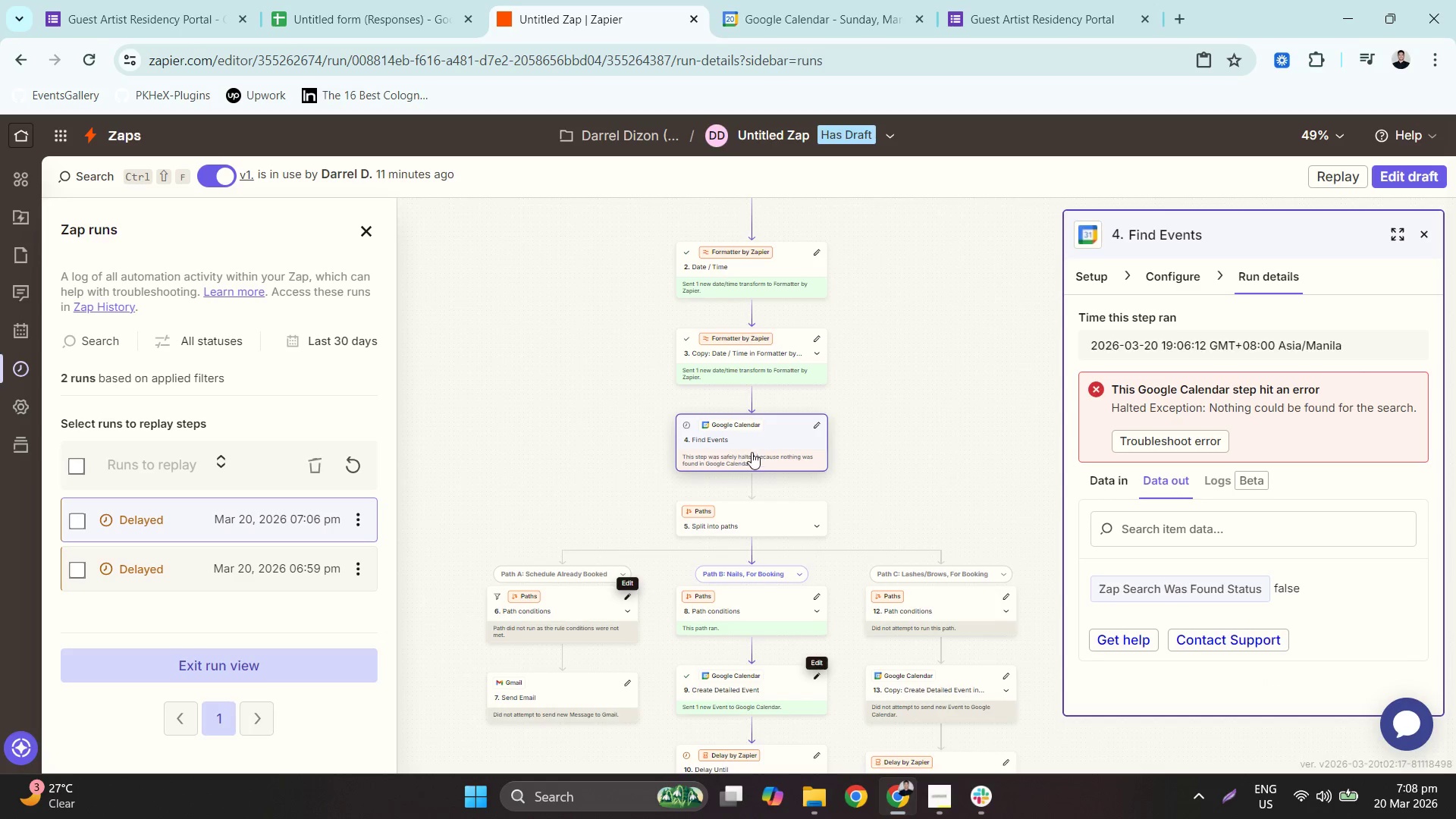 
left_click([773, 349])
 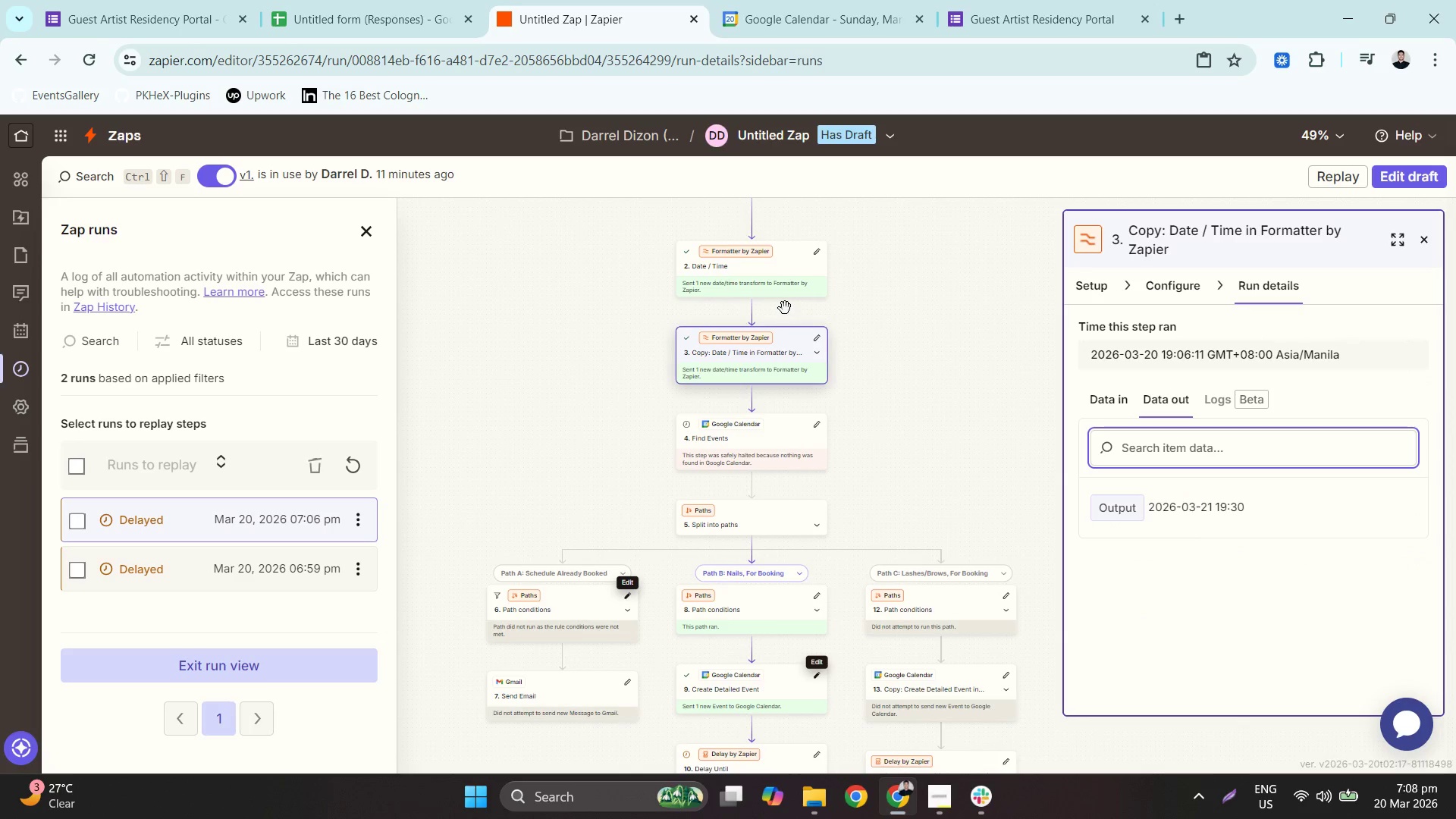 
left_click_drag(start_coordinate=[789, 283], to_coordinate=[786, 384])
 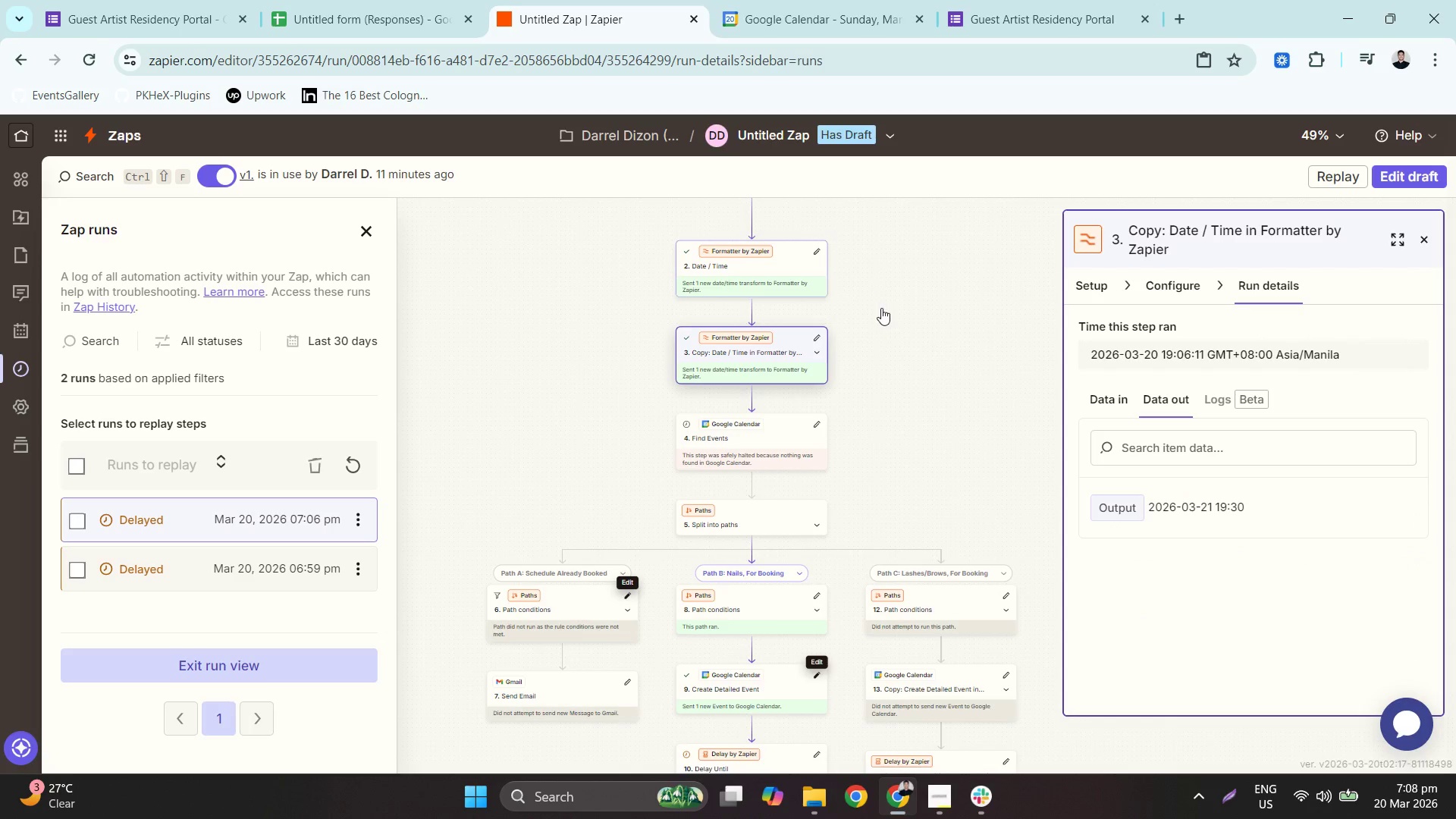 
left_click_drag(start_coordinate=[881, 308], to_coordinate=[877, 465])
 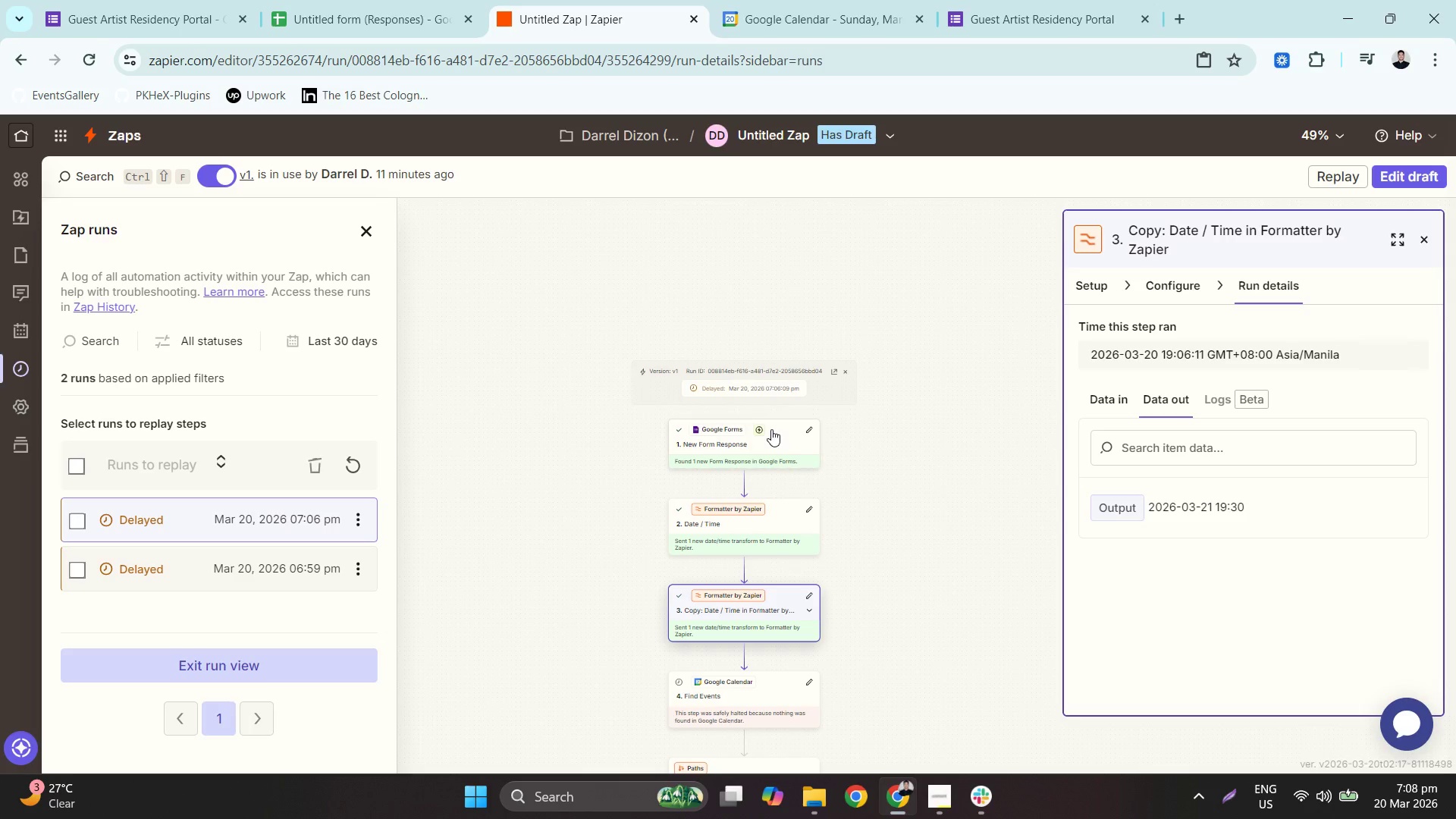 
left_click([785, 435])
 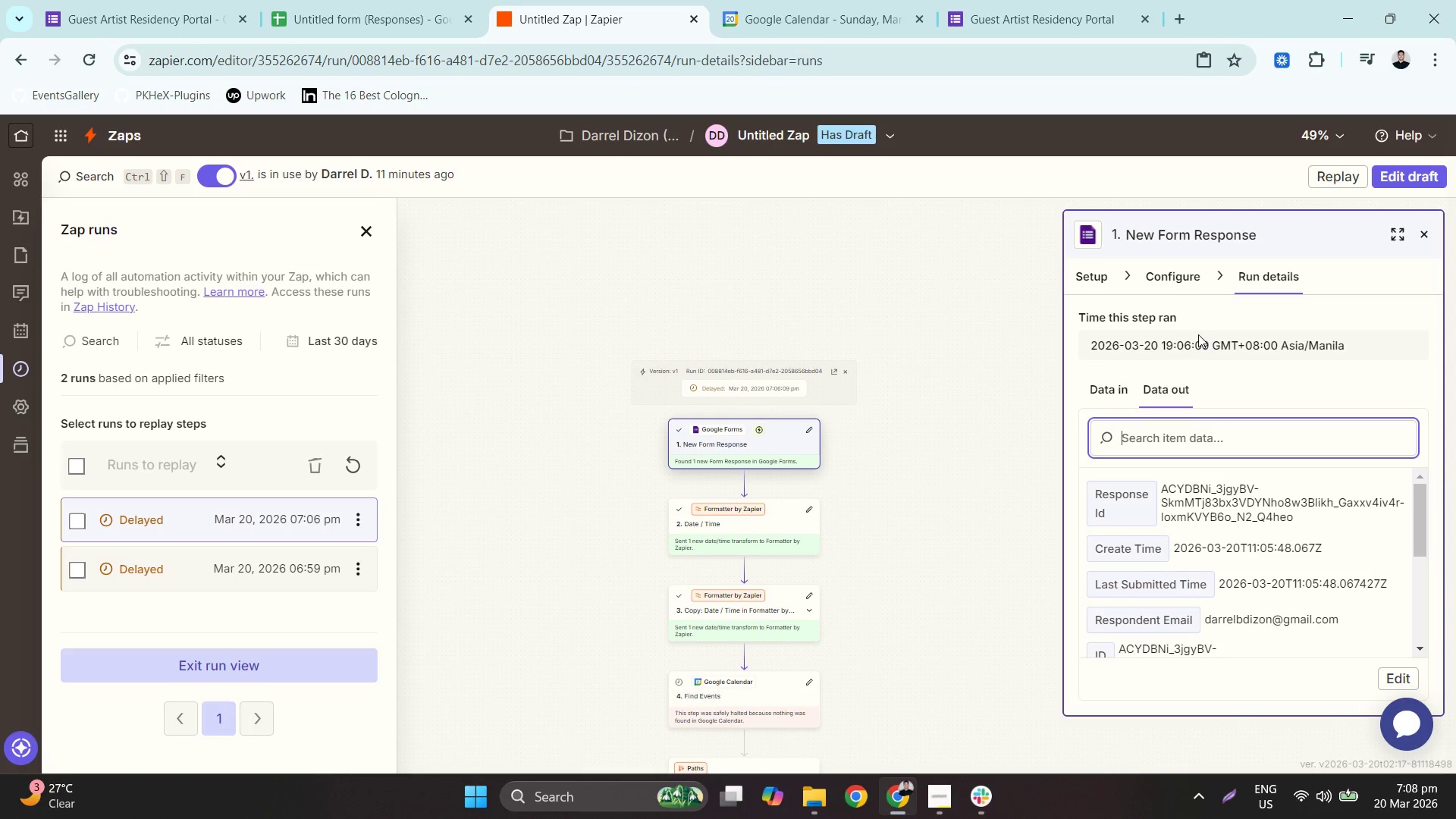 
left_click([1425, 240])
 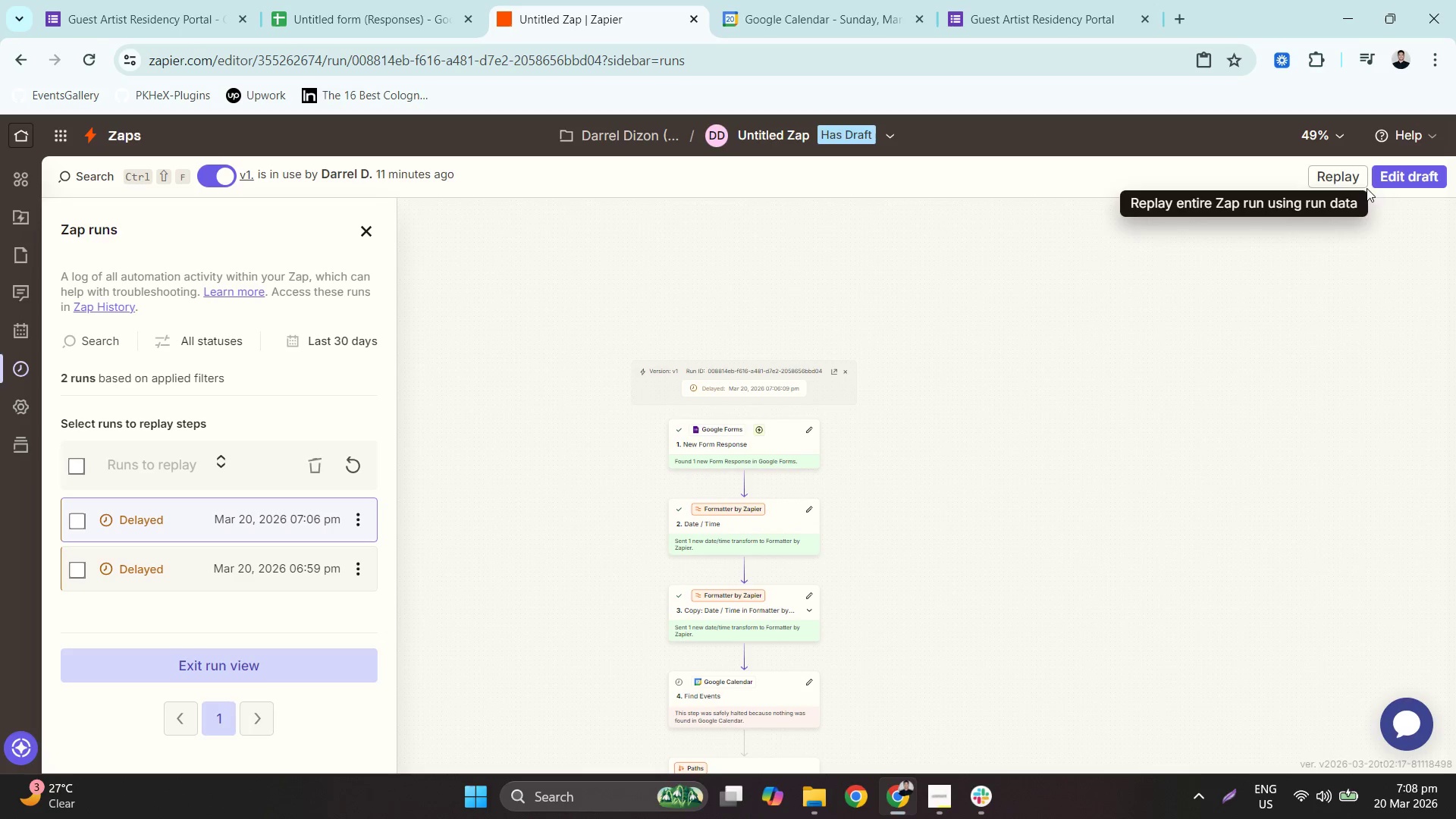 
left_click([1401, 180])
 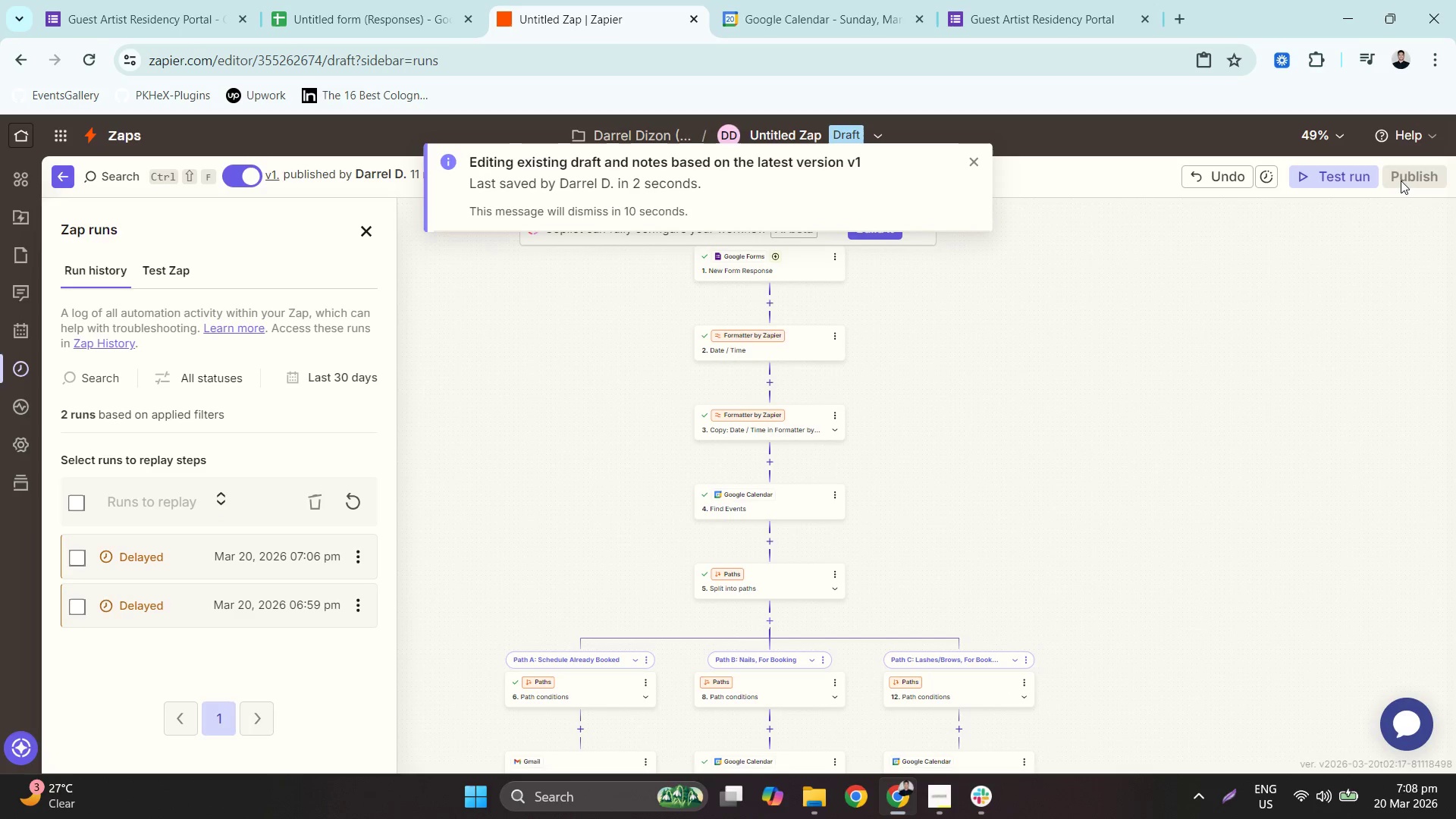 
left_click_drag(start_coordinate=[905, 312], to_coordinate=[922, 403])
 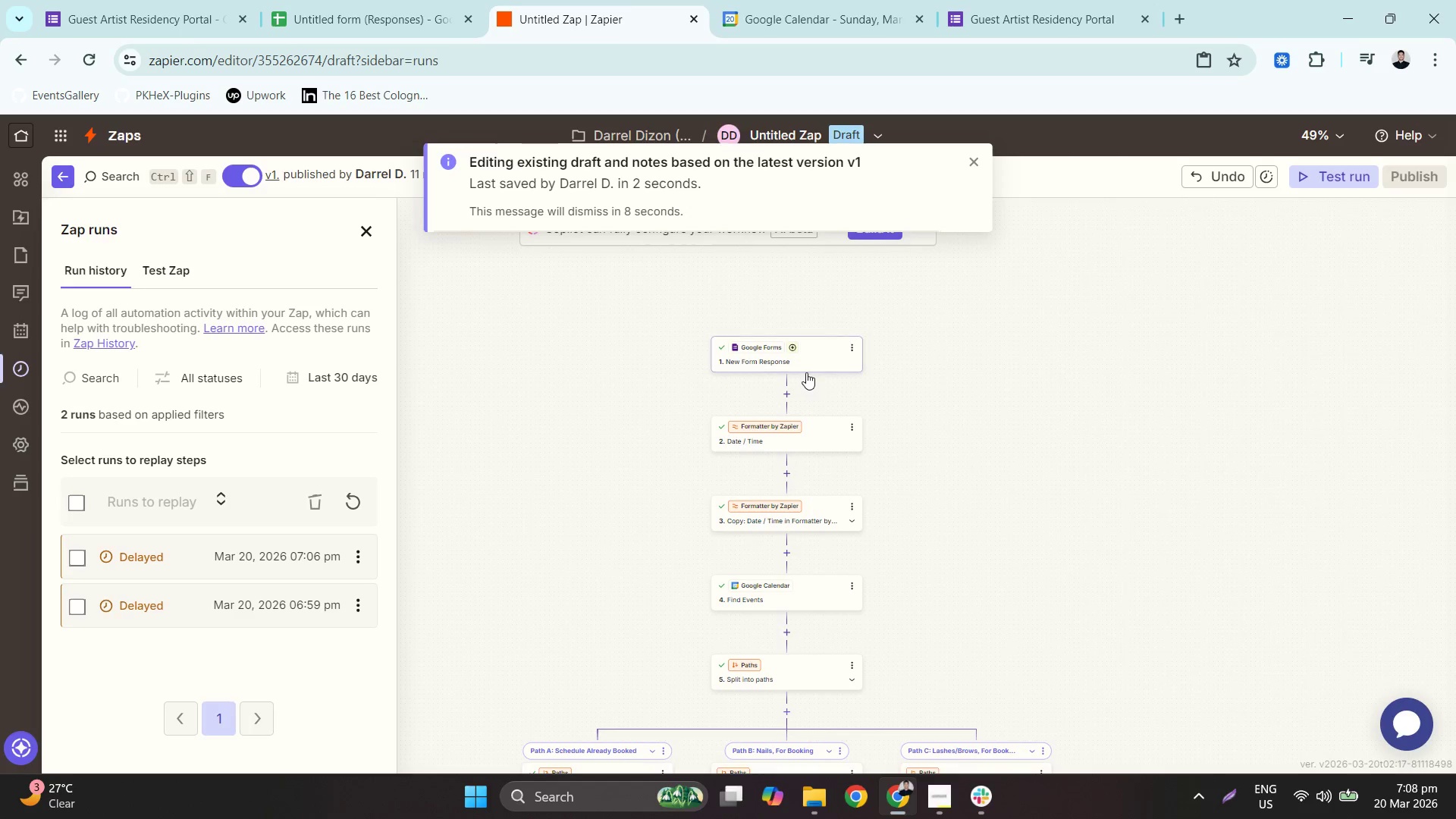 
double_click([806, 353])
 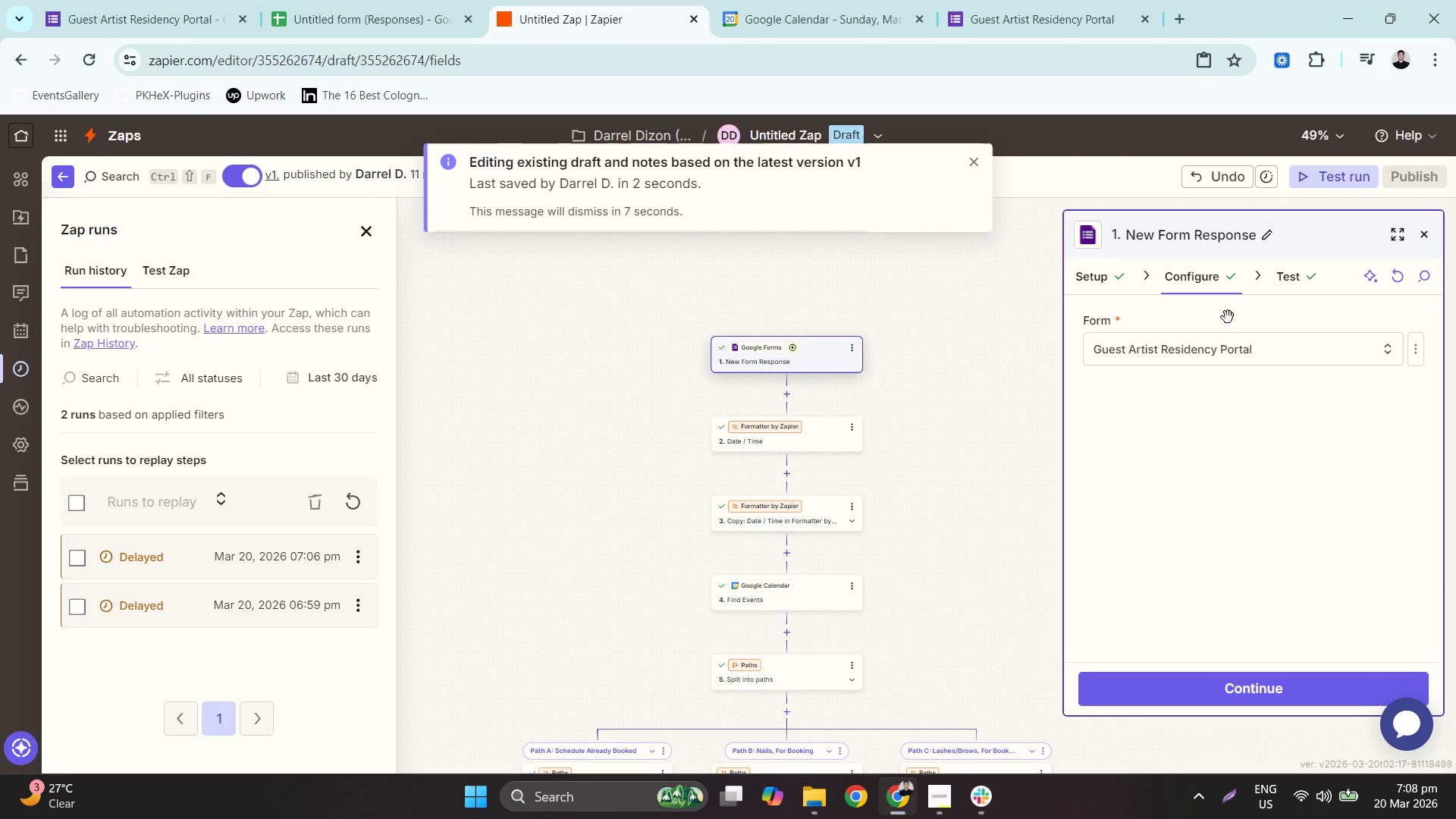 
left_click([1271, 285])
 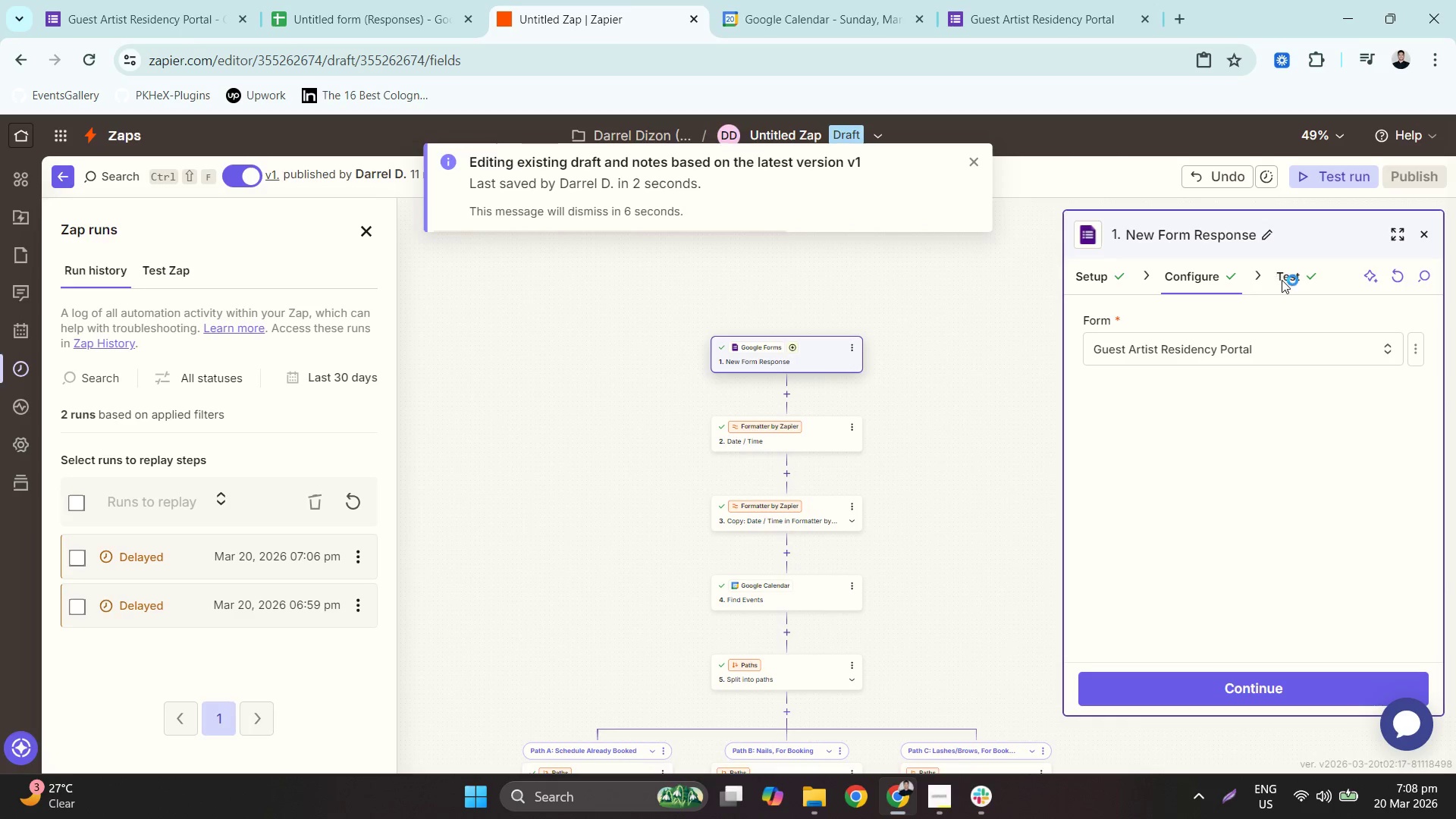 
left_click([1282, 279])
 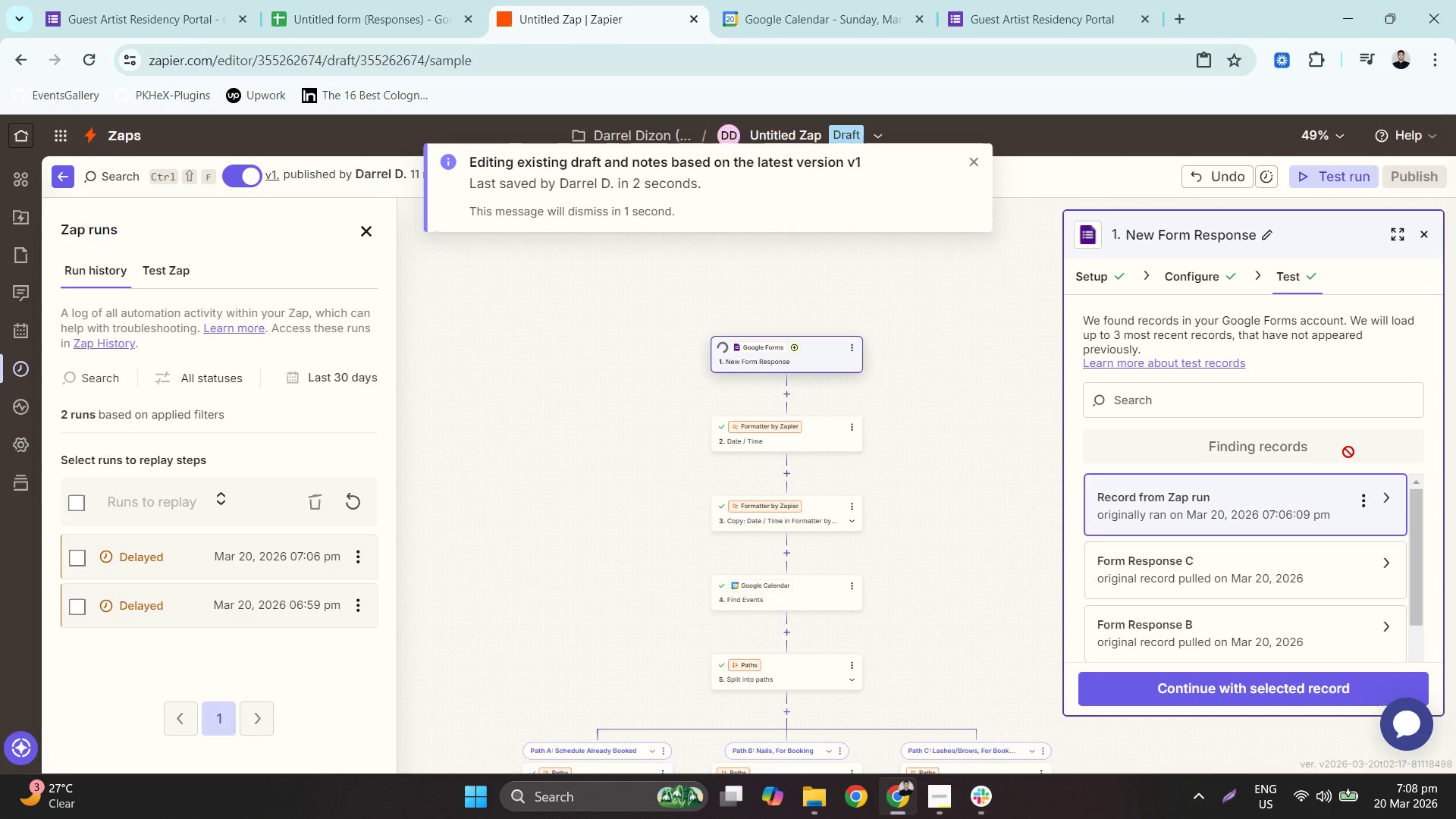 
wait(6.48)
 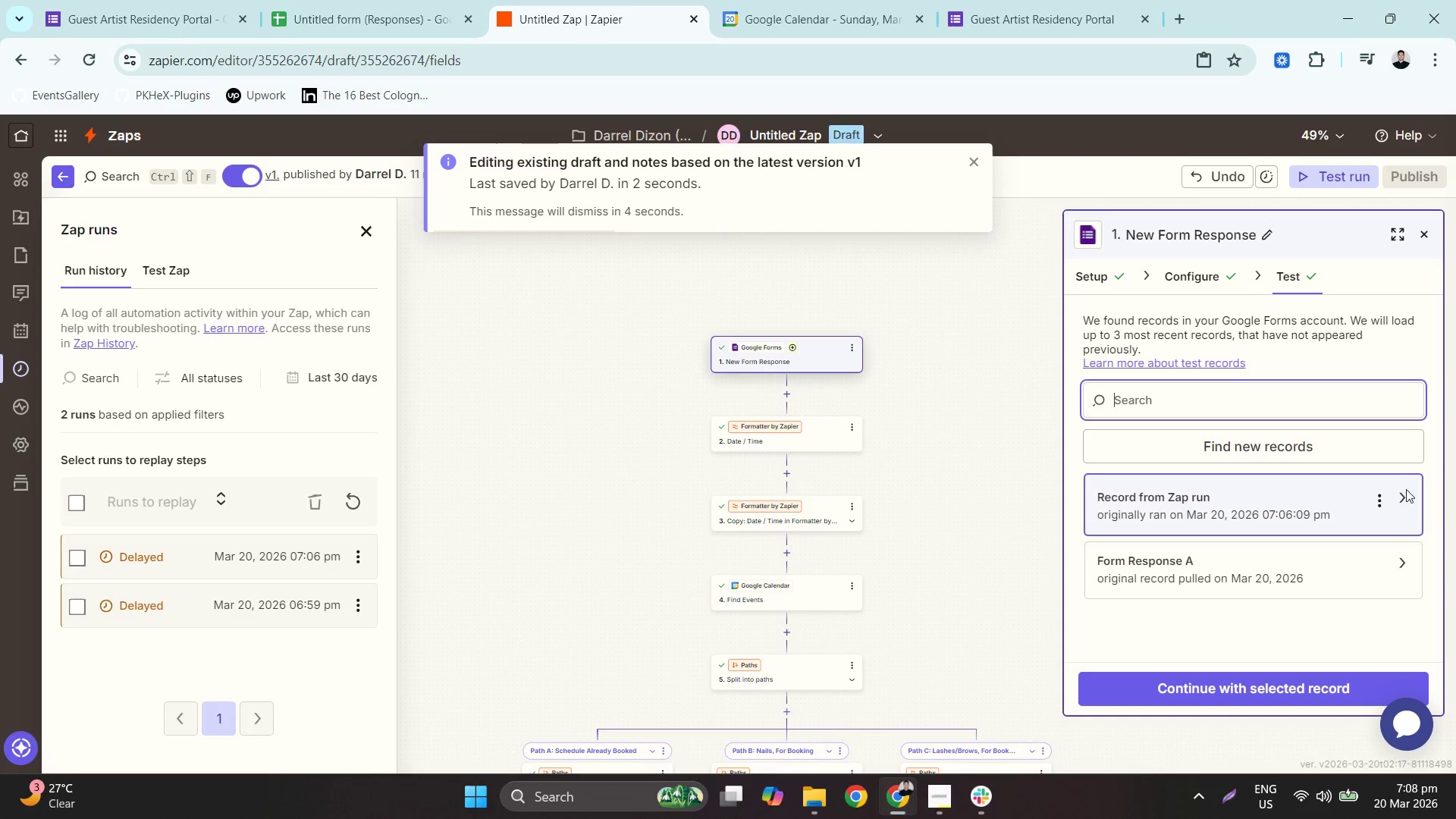 
scroll: coordinate [1266, 548], scroll_direction: down, amount: 1.0
 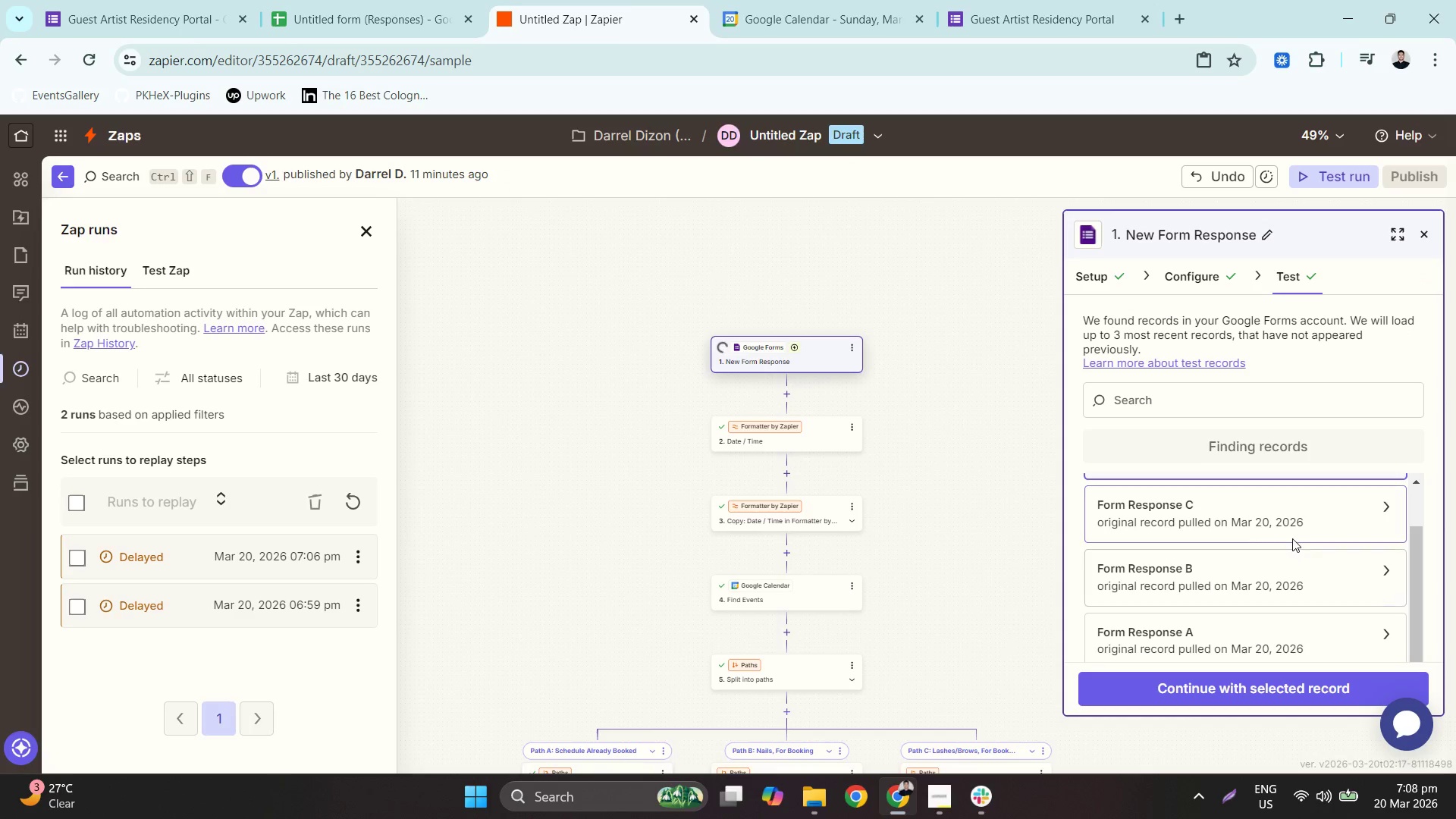 
left_click([1299, 521])
 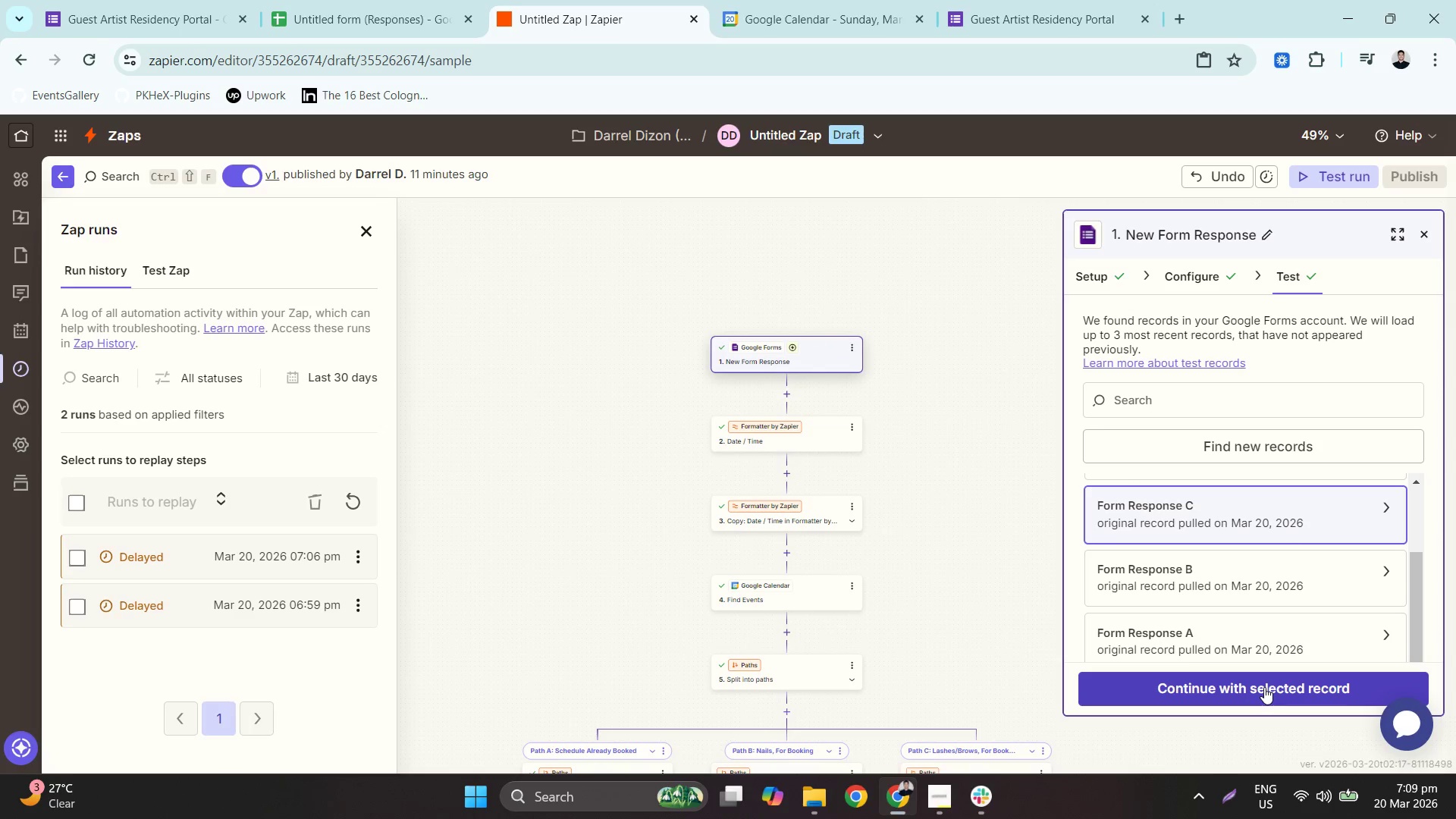 
left_click([1305, 690])
 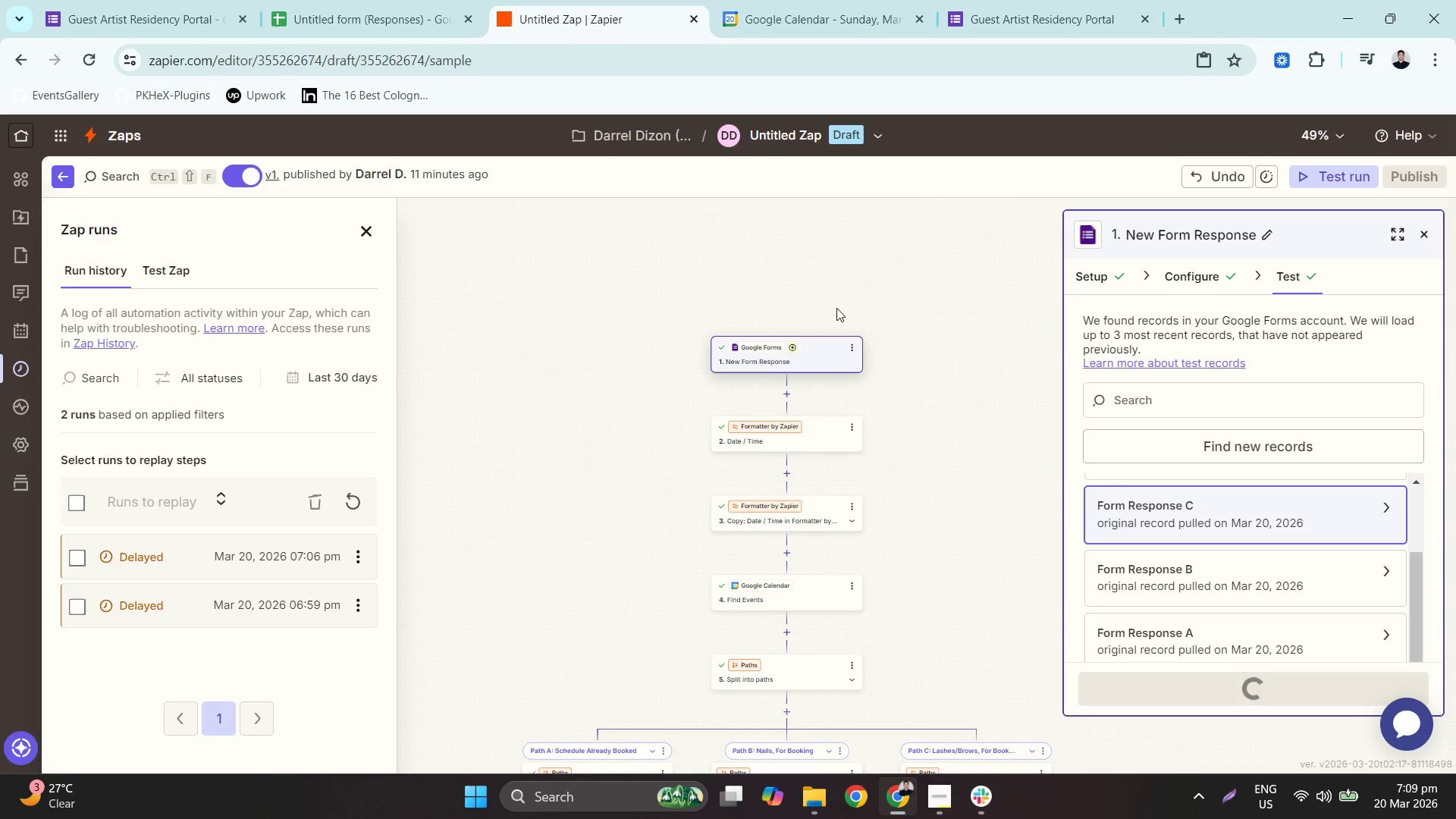 
left_click([1001, 0])
 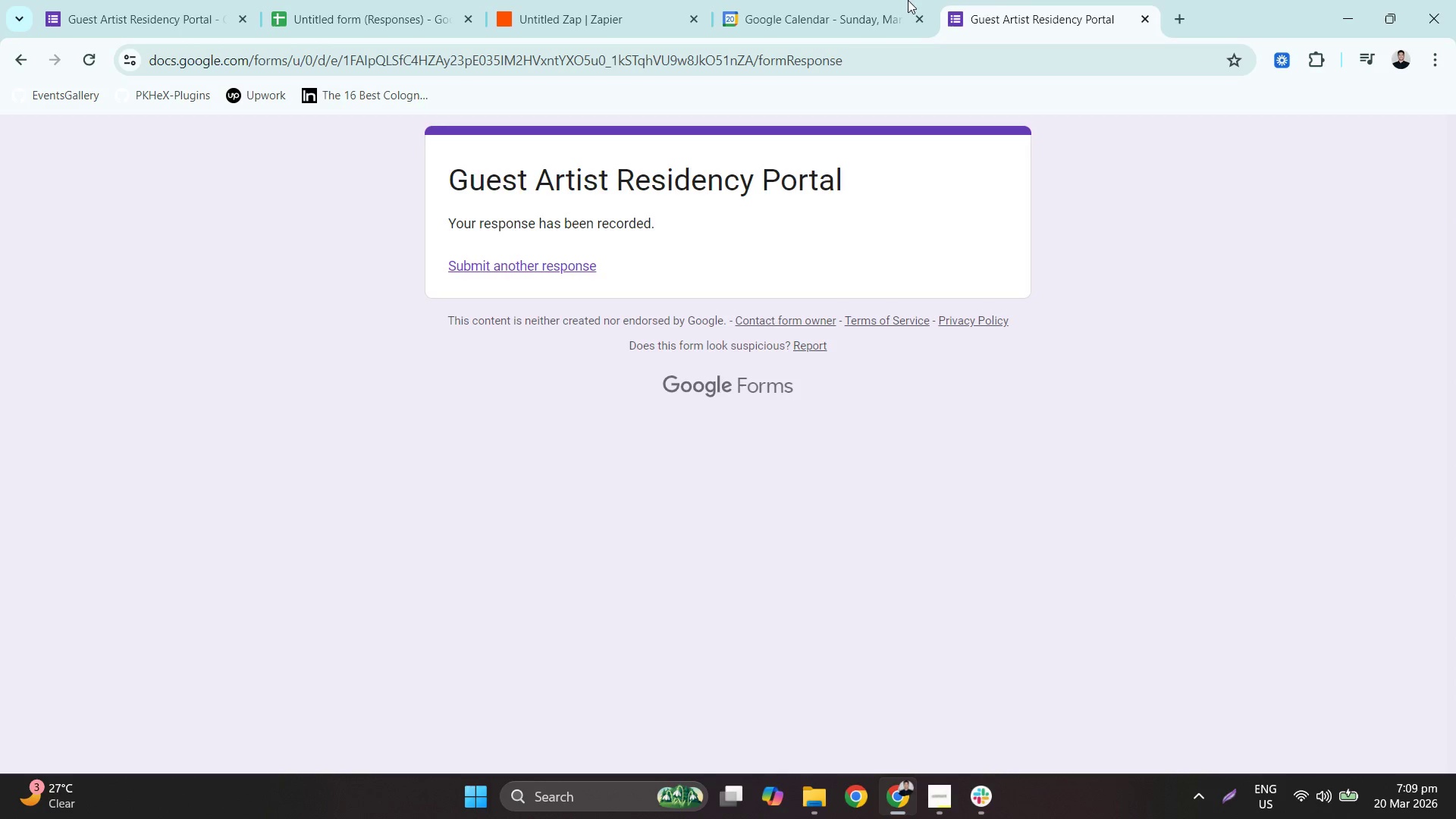 
left_click([848, 0])
 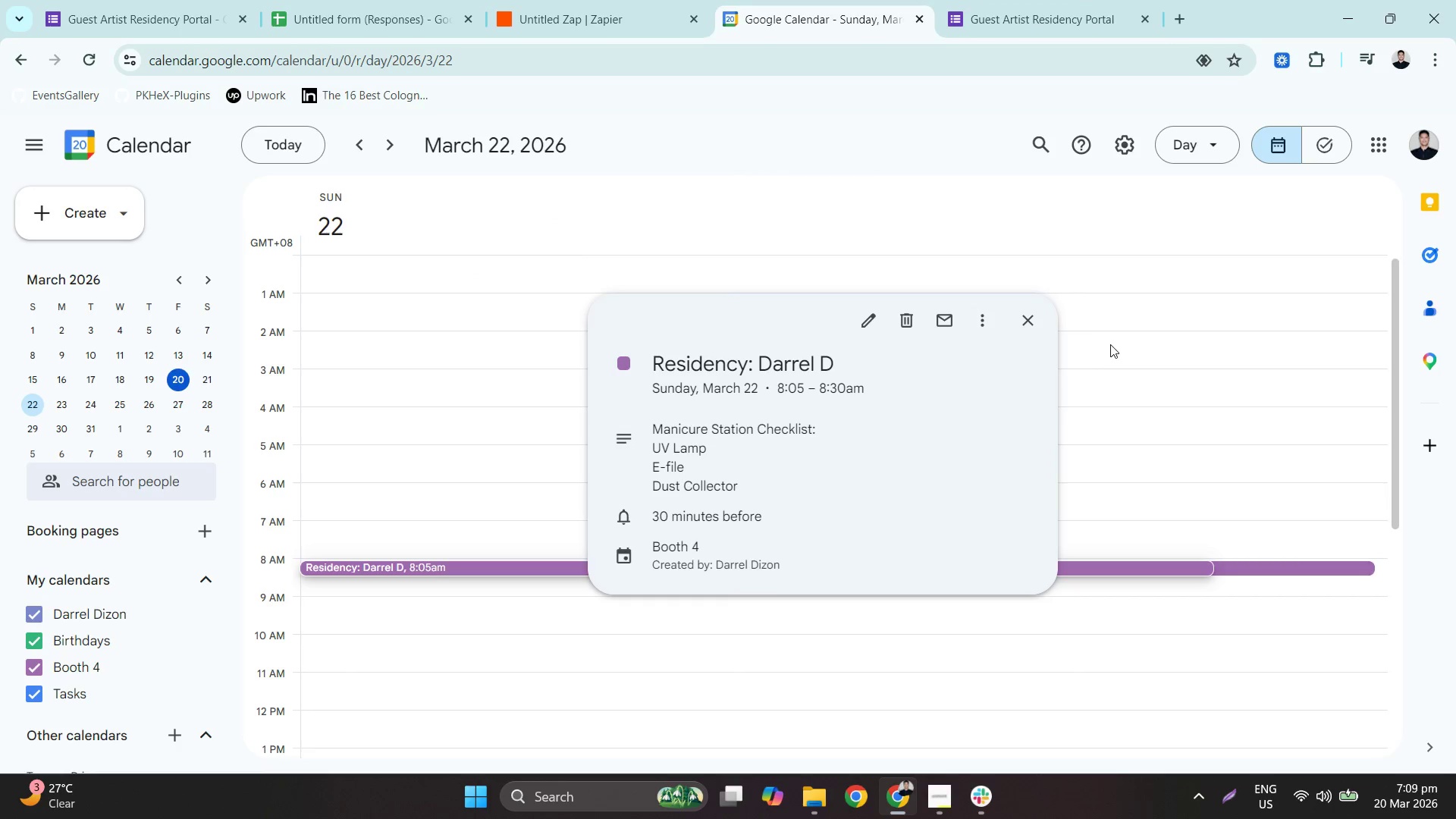 
left_click([1031, 316])
 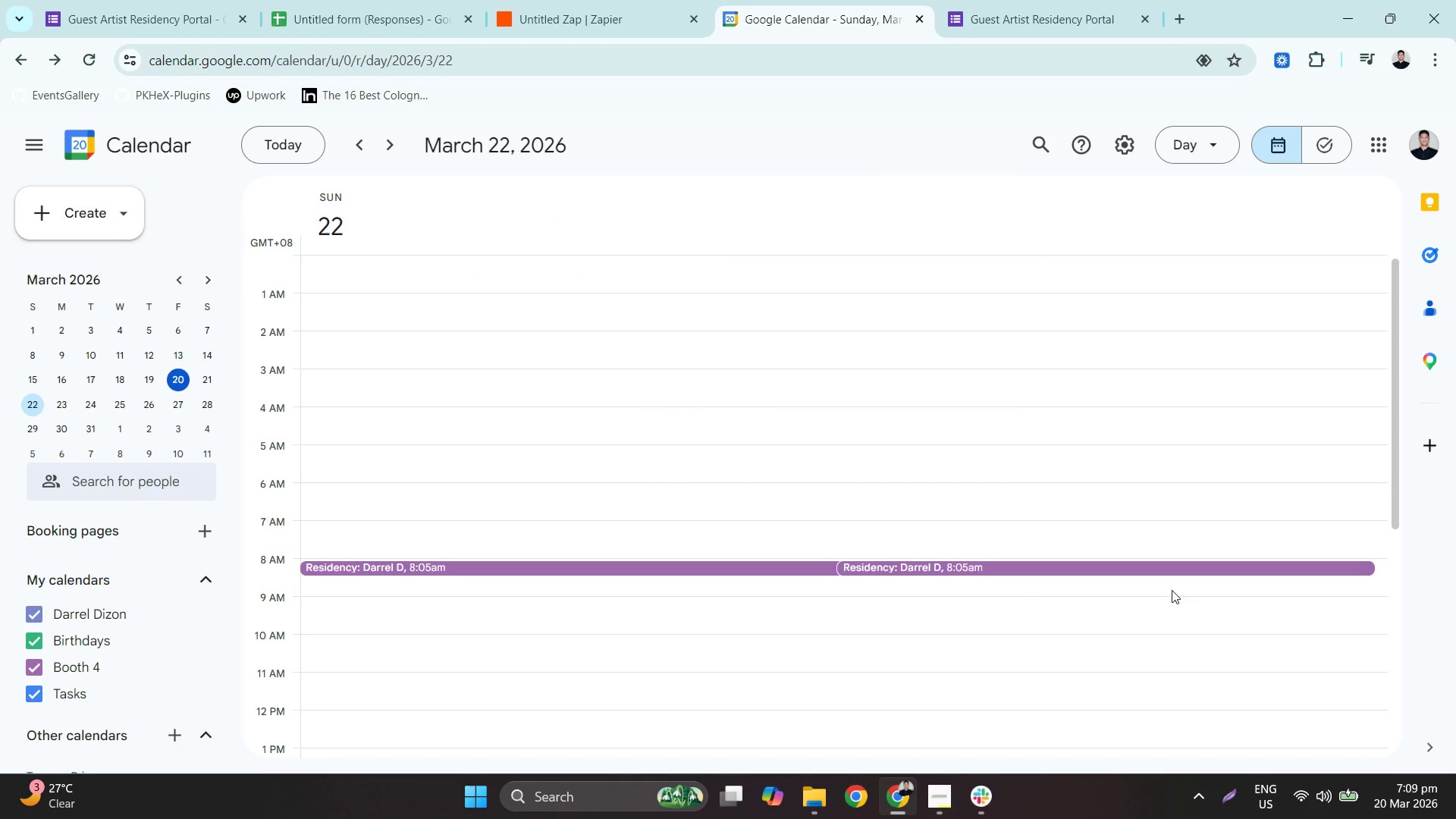 
left_click_drag(start_coordinate=[1179, 604], to_coordinate=[1076, 596])
 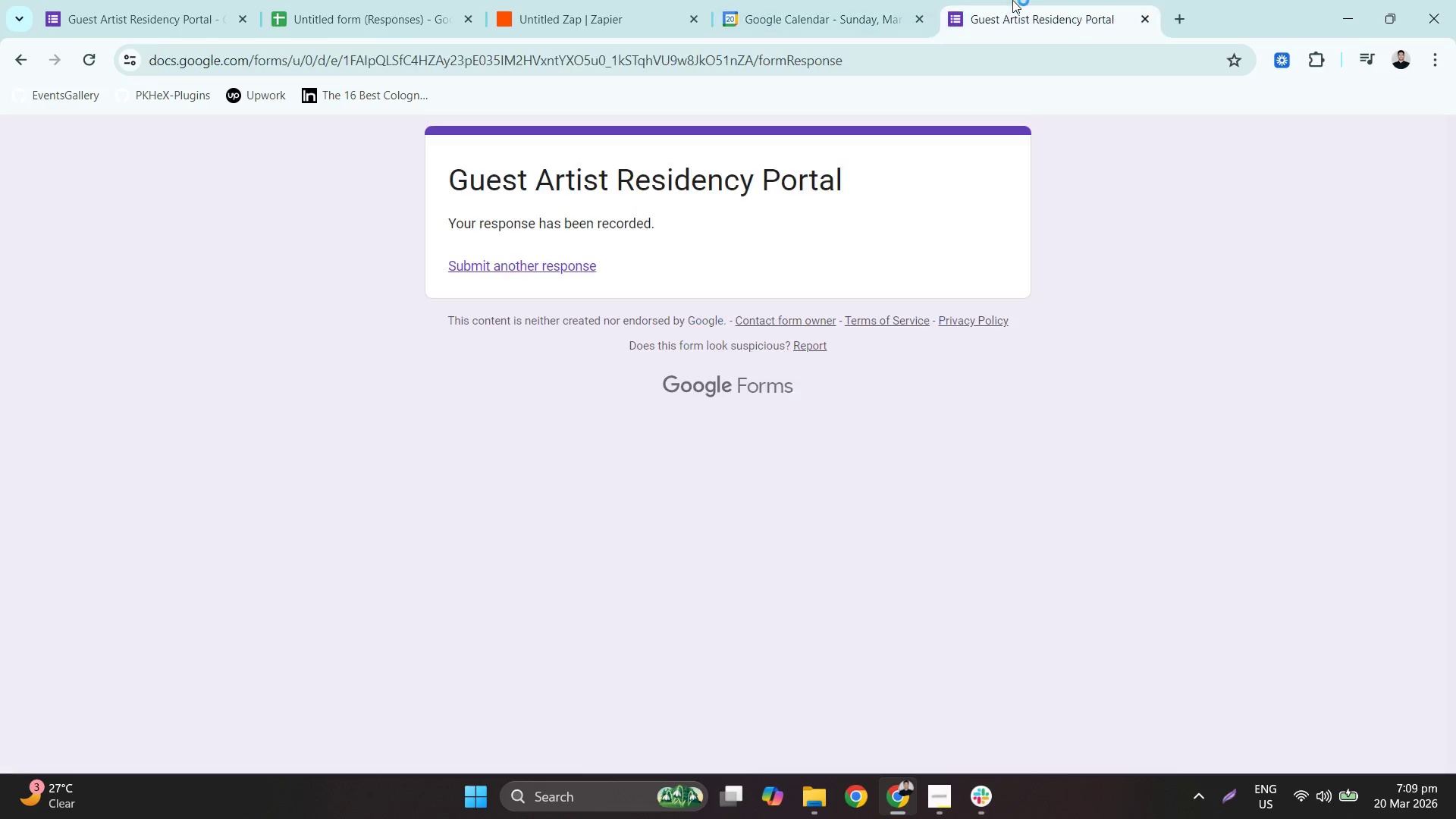 
left_click([722, 0])
 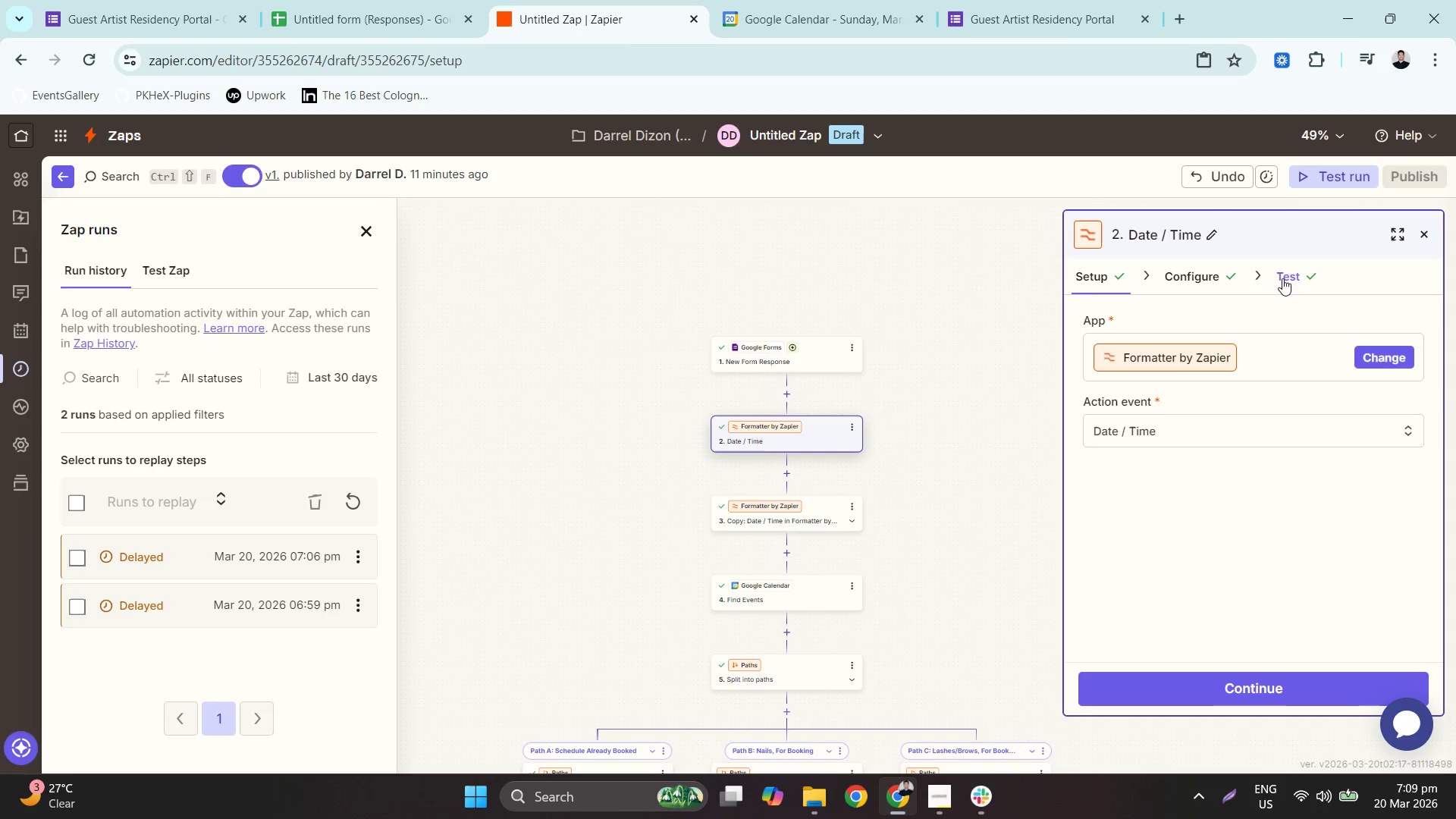 
left_click([821, 365])
 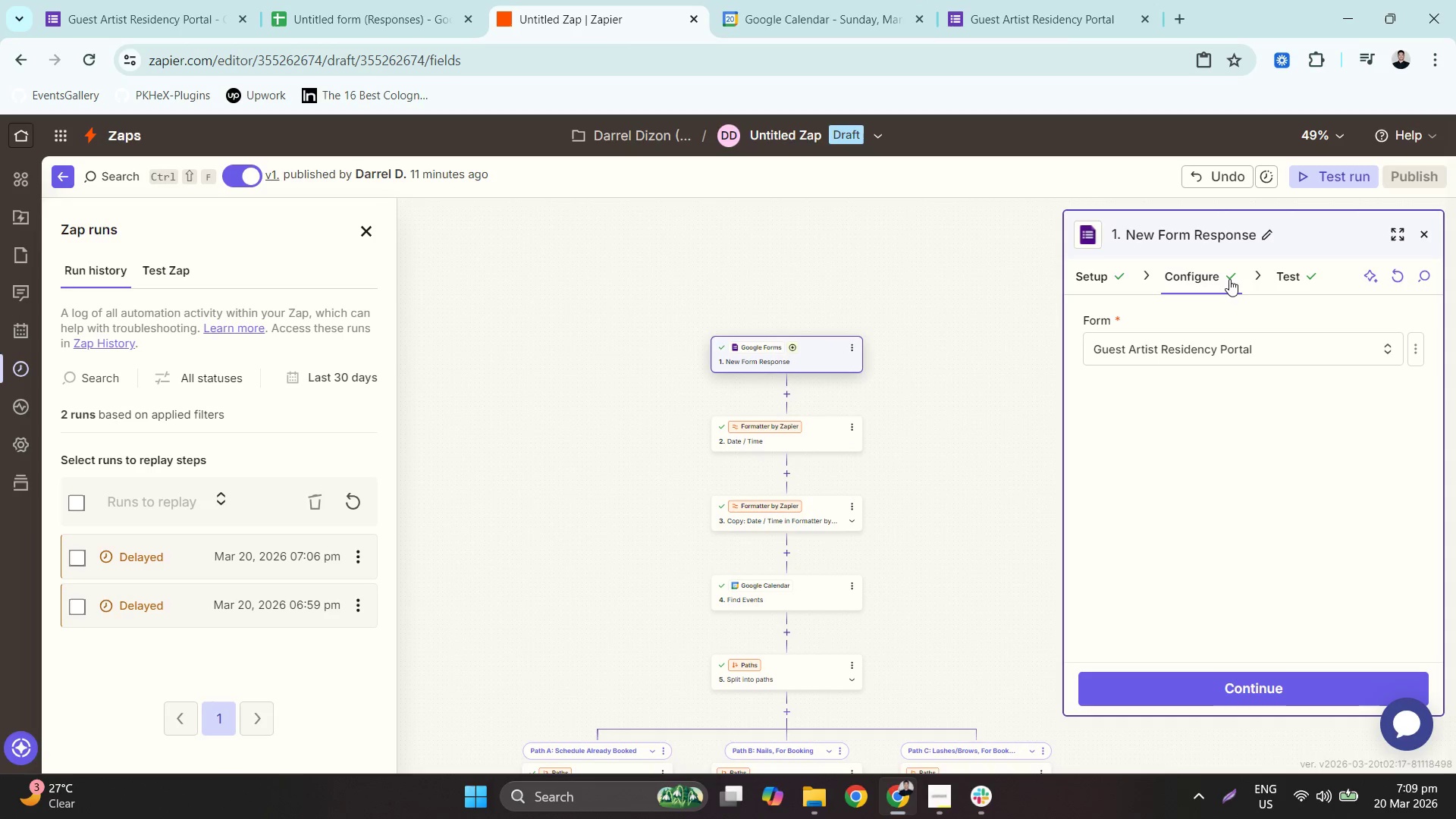 
left_click([1291, 269])
 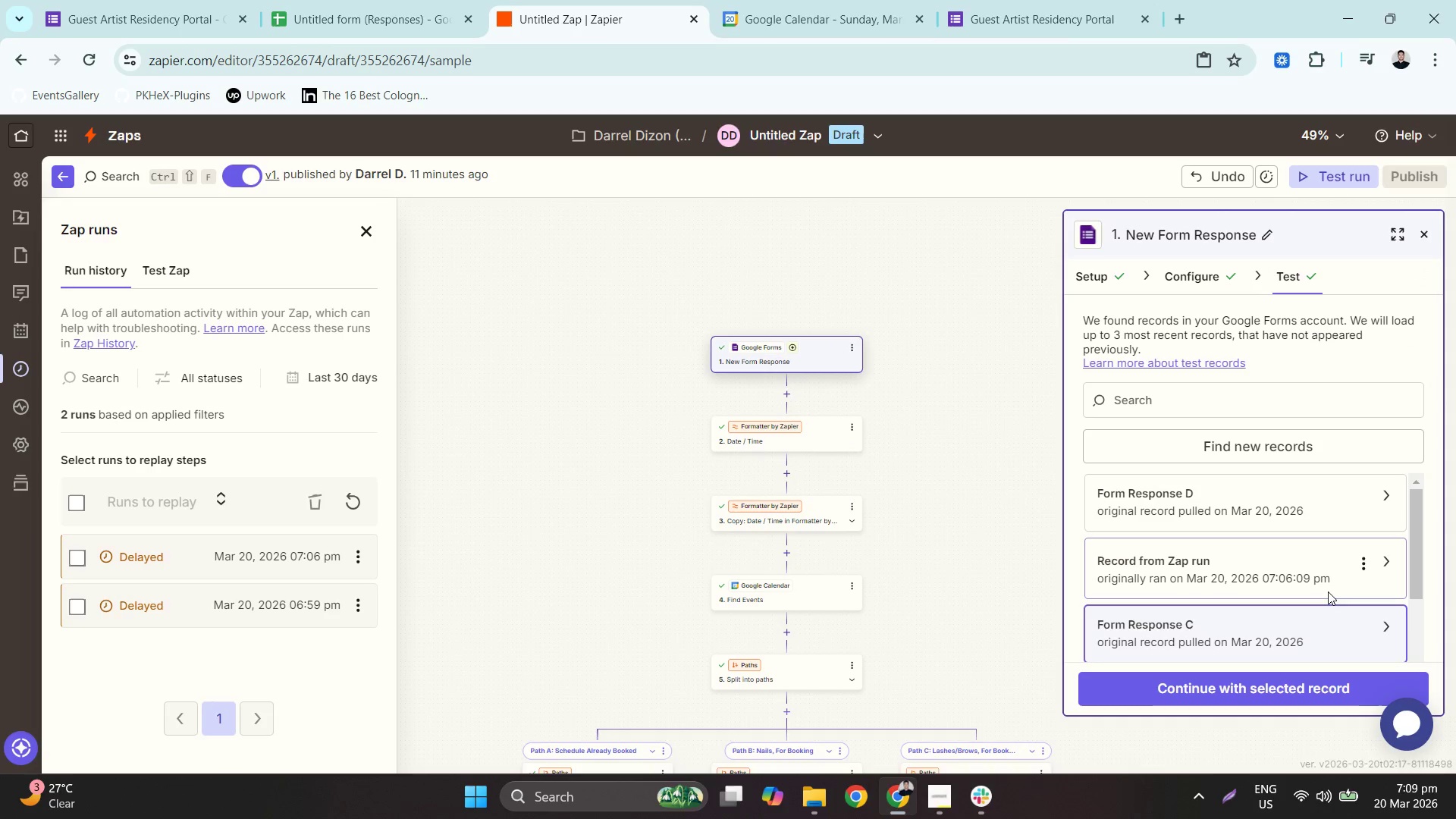 
scroll: coordinate [1331, 607], scroll_direction: down, amount: 2.0
 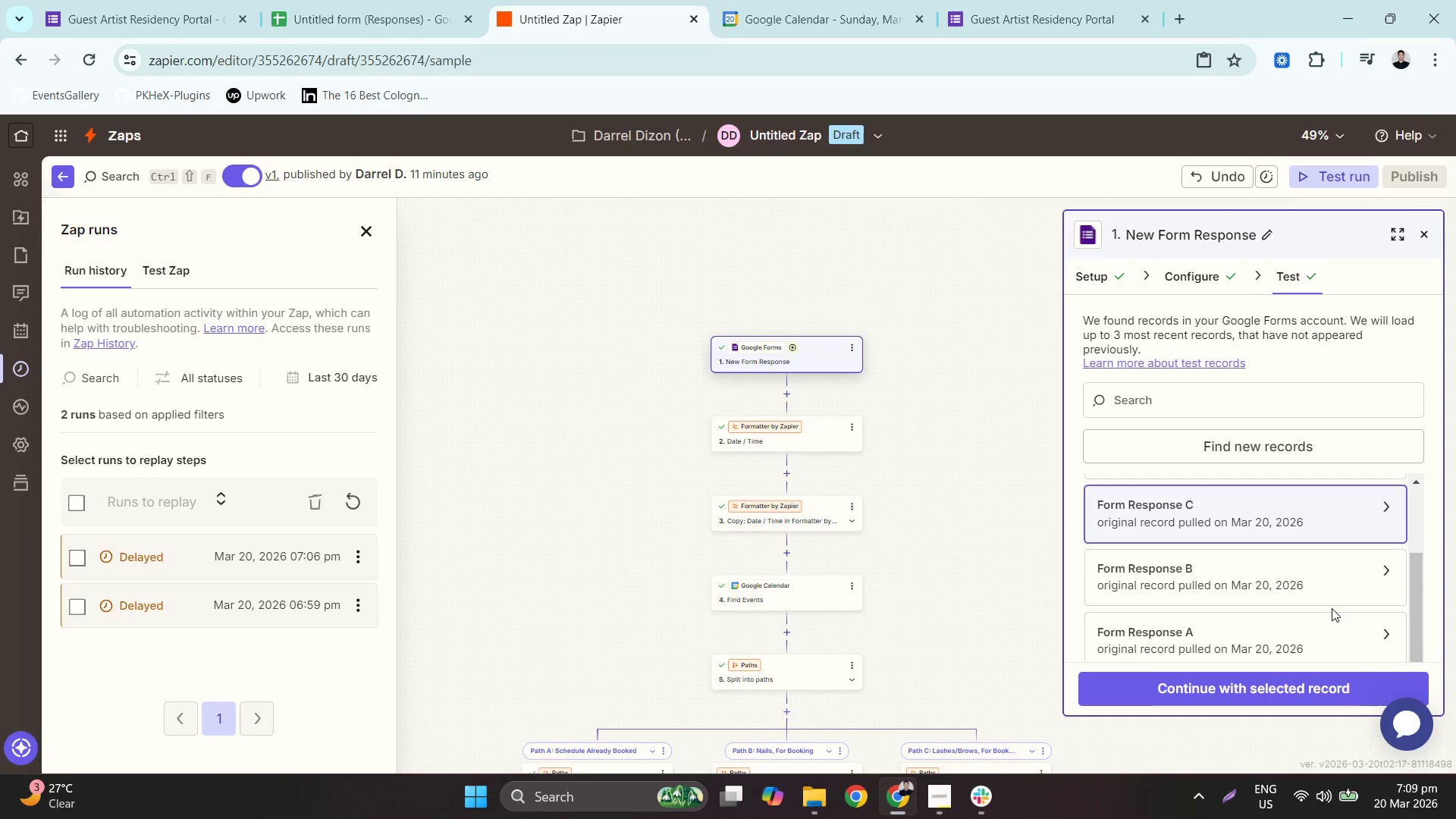 
scroll: coordinate [1332, 608], scroll_direction: up, amount: 2.0
 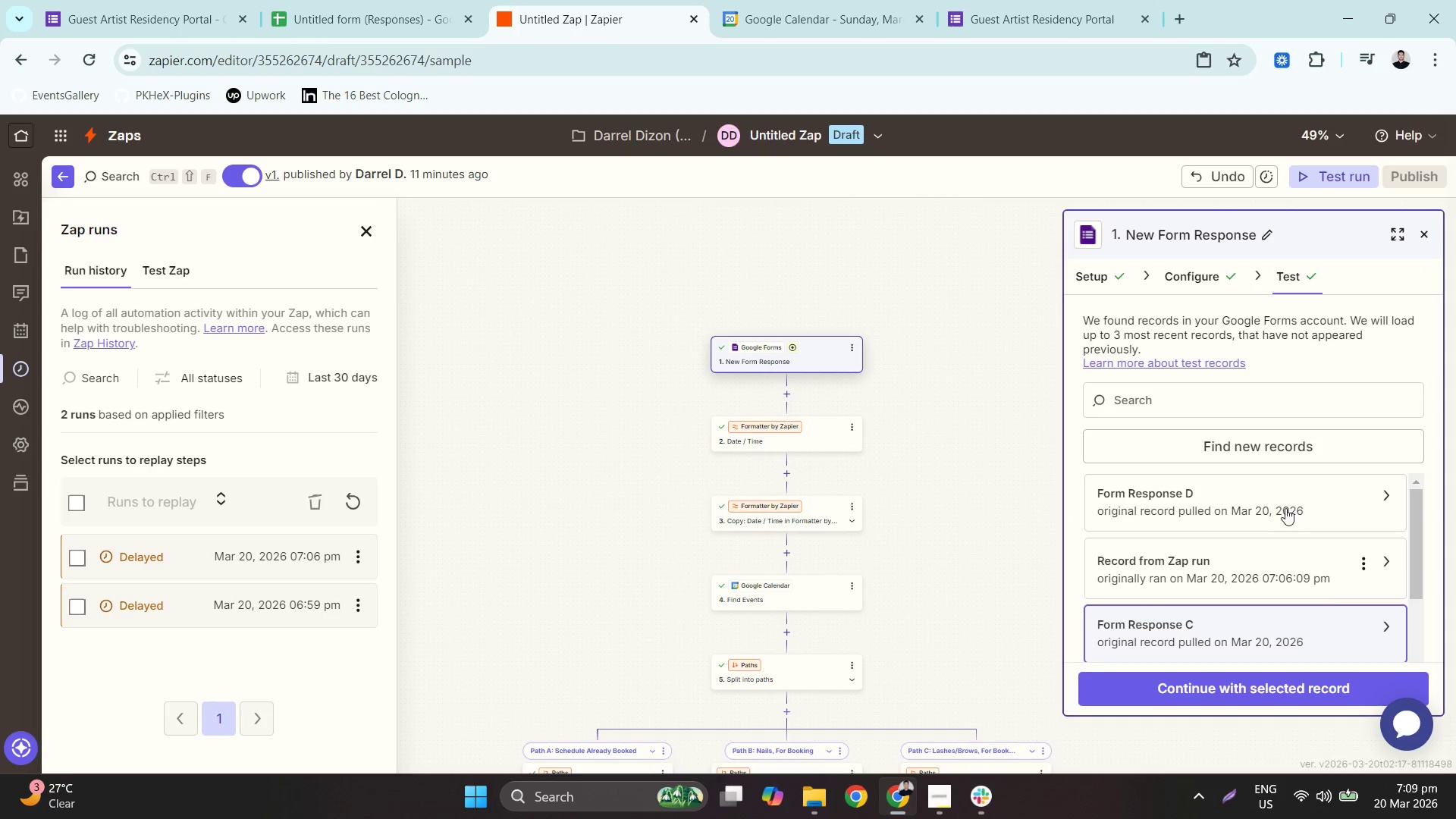 
left_click([1282, 499])
 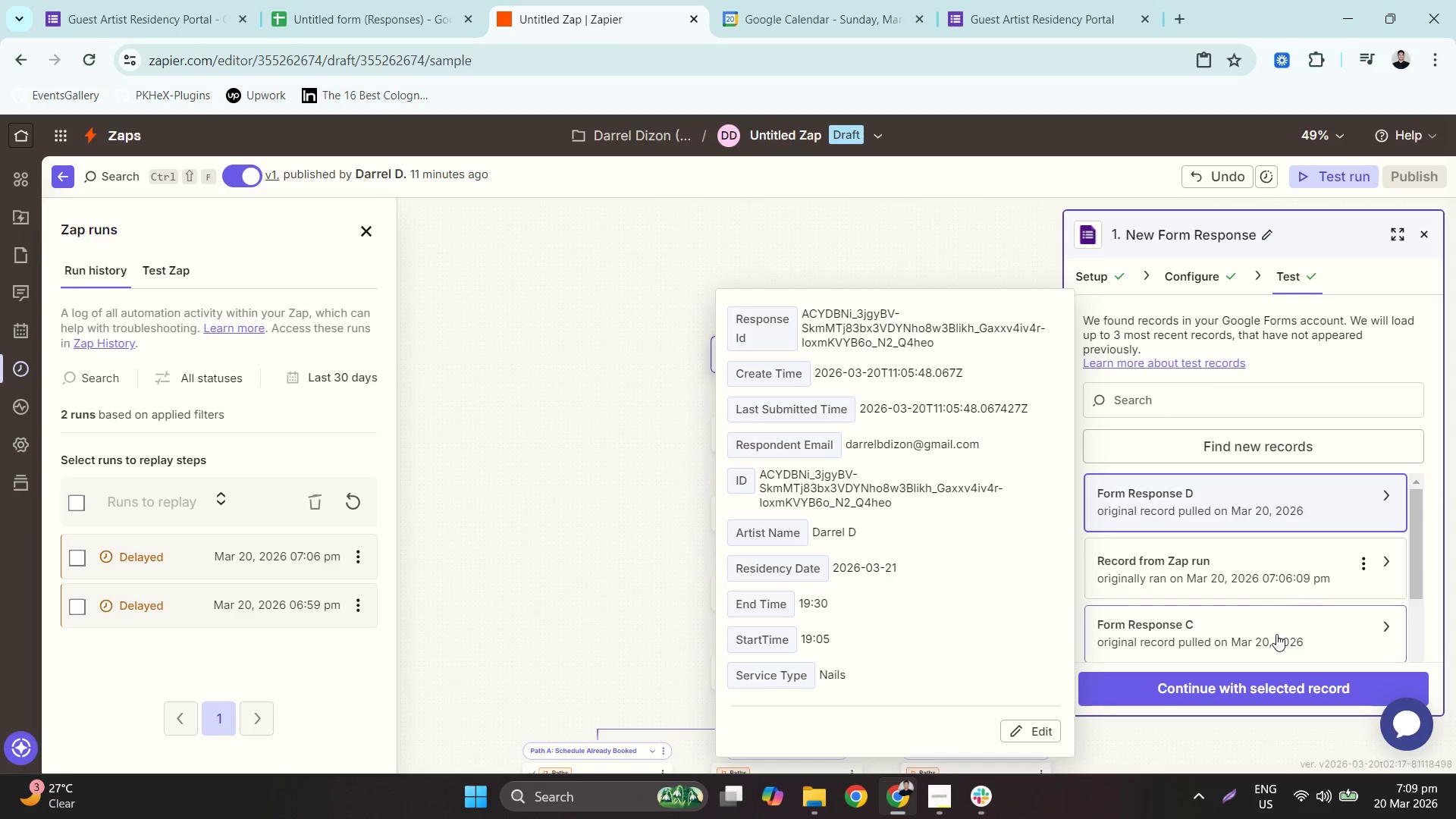 
scroll: coordinate [1276, 633], scroll_direction: down, amount: 1.0
 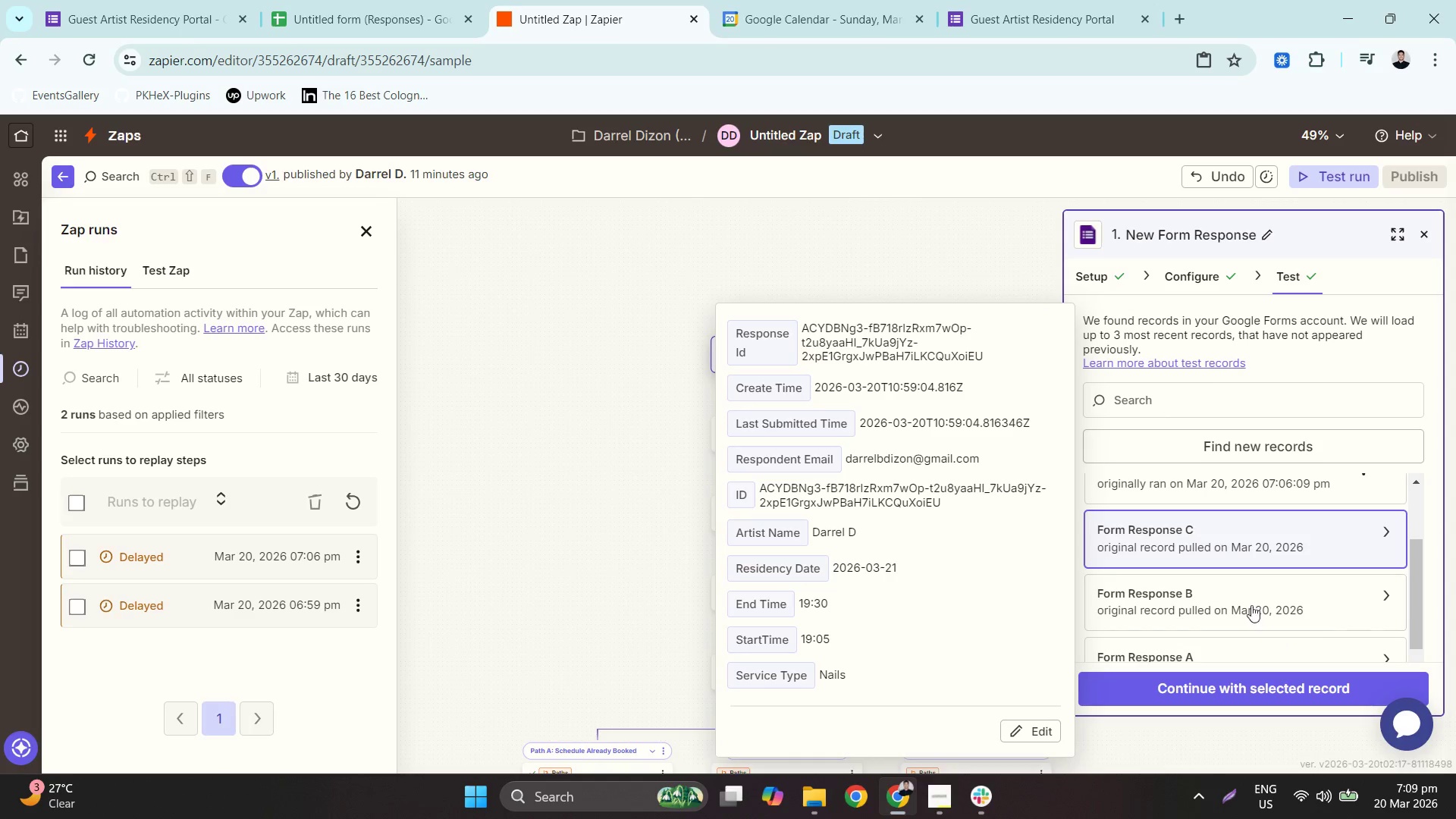 
left_click([1244, 596])
 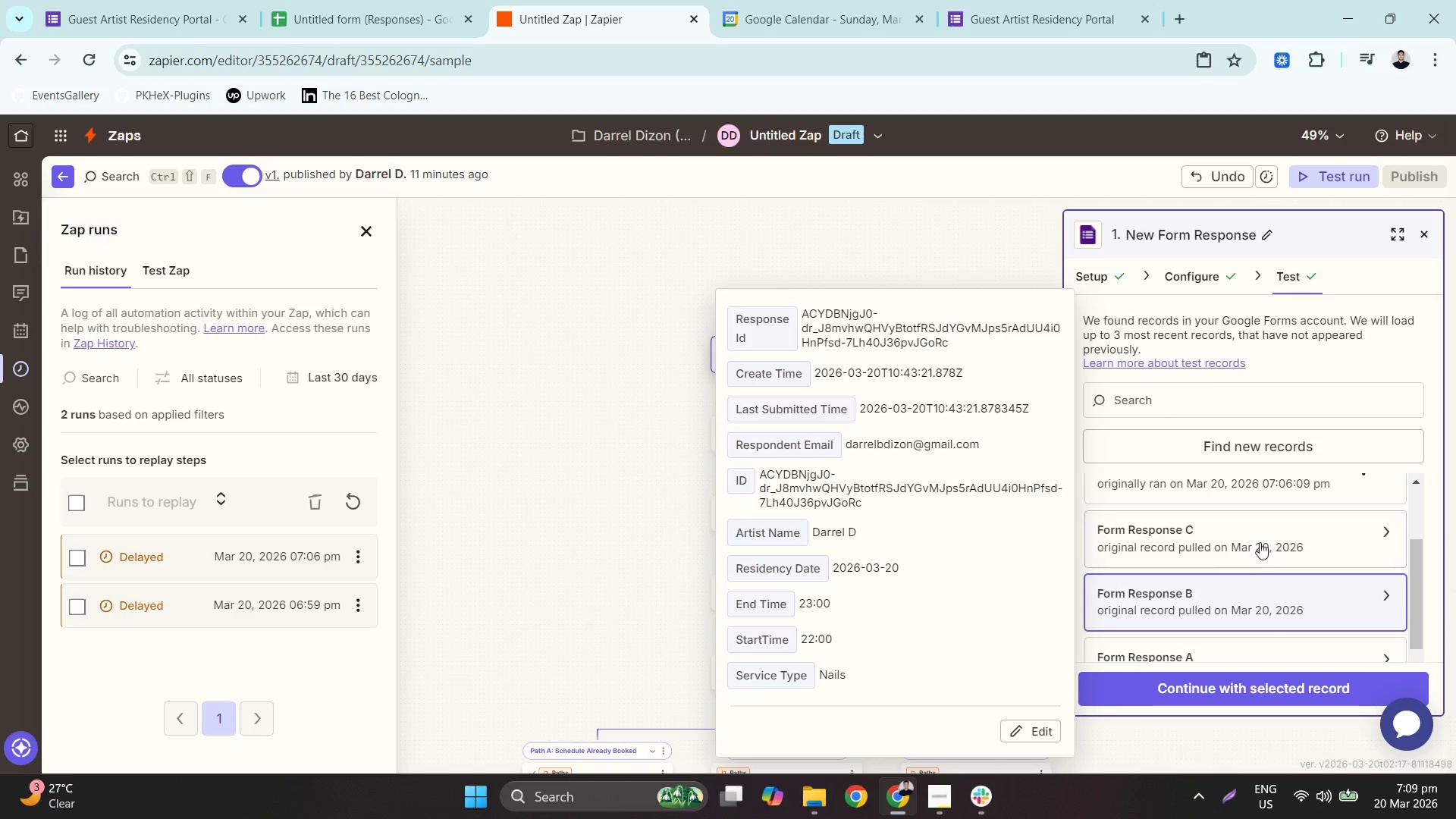 
left_click([1255, 512])
 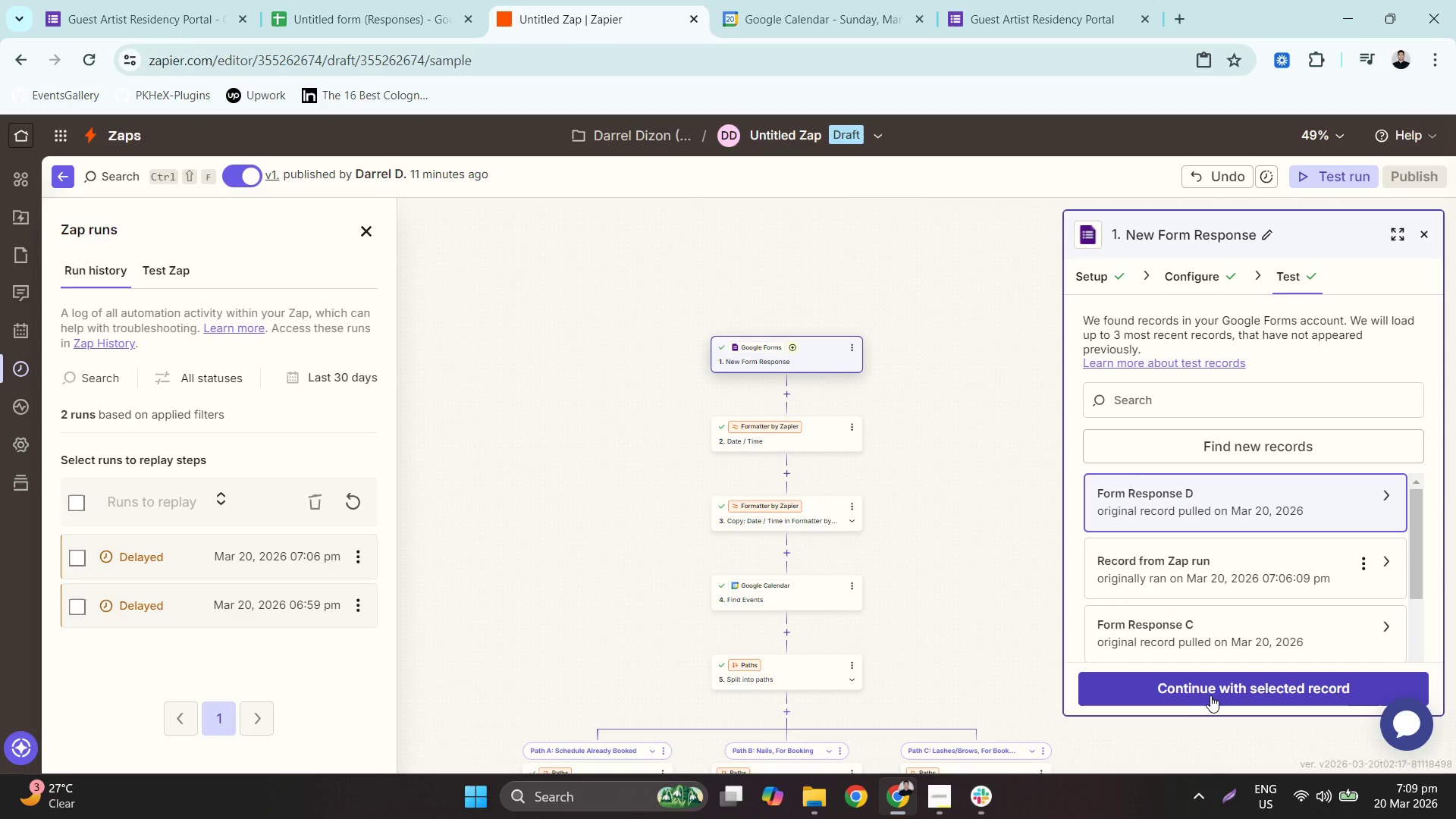 
scroll: coordinate [1264, 552], scroll_direction: up, amount: 3.0
 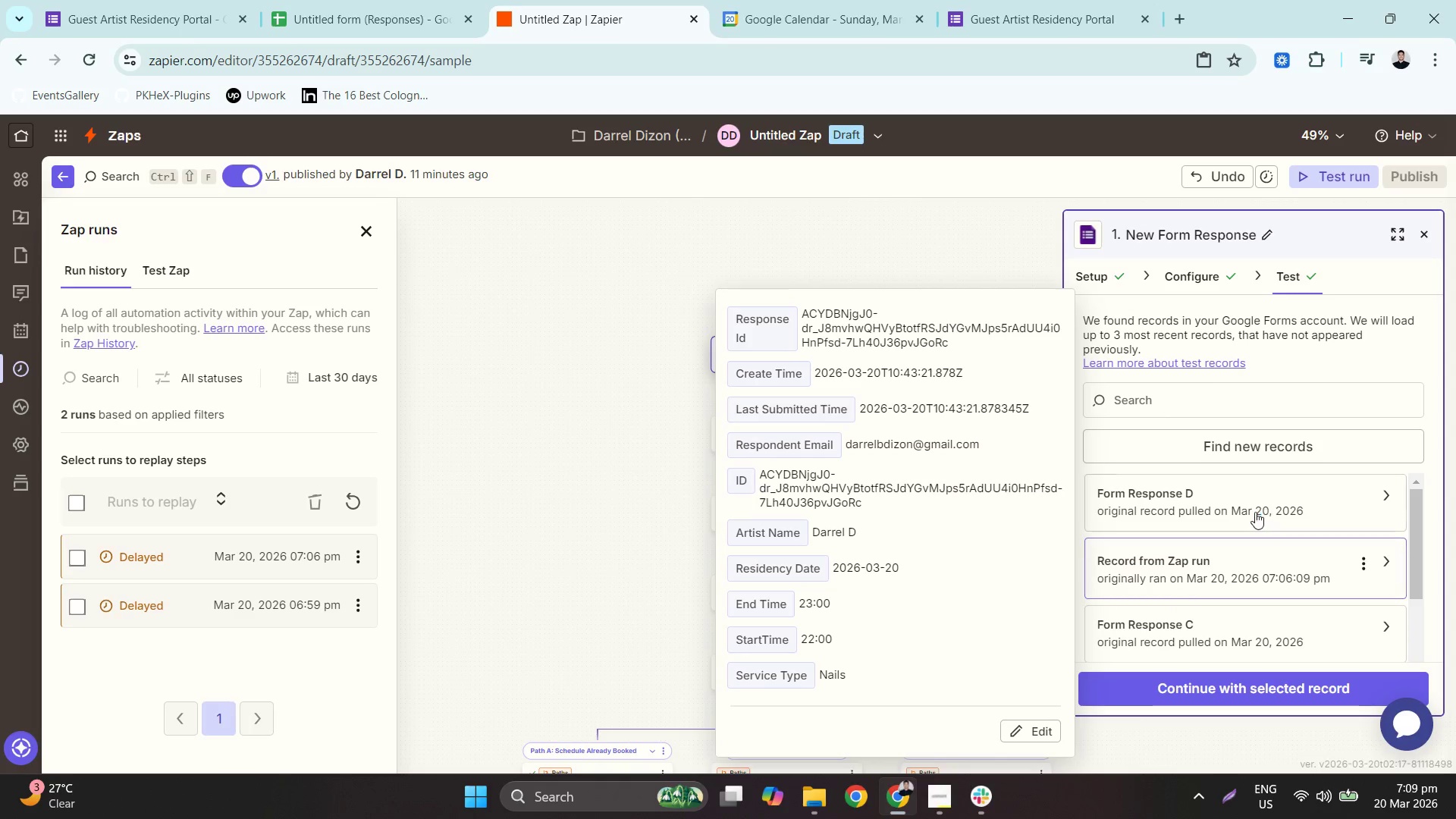 
left_click([1213, 691])
 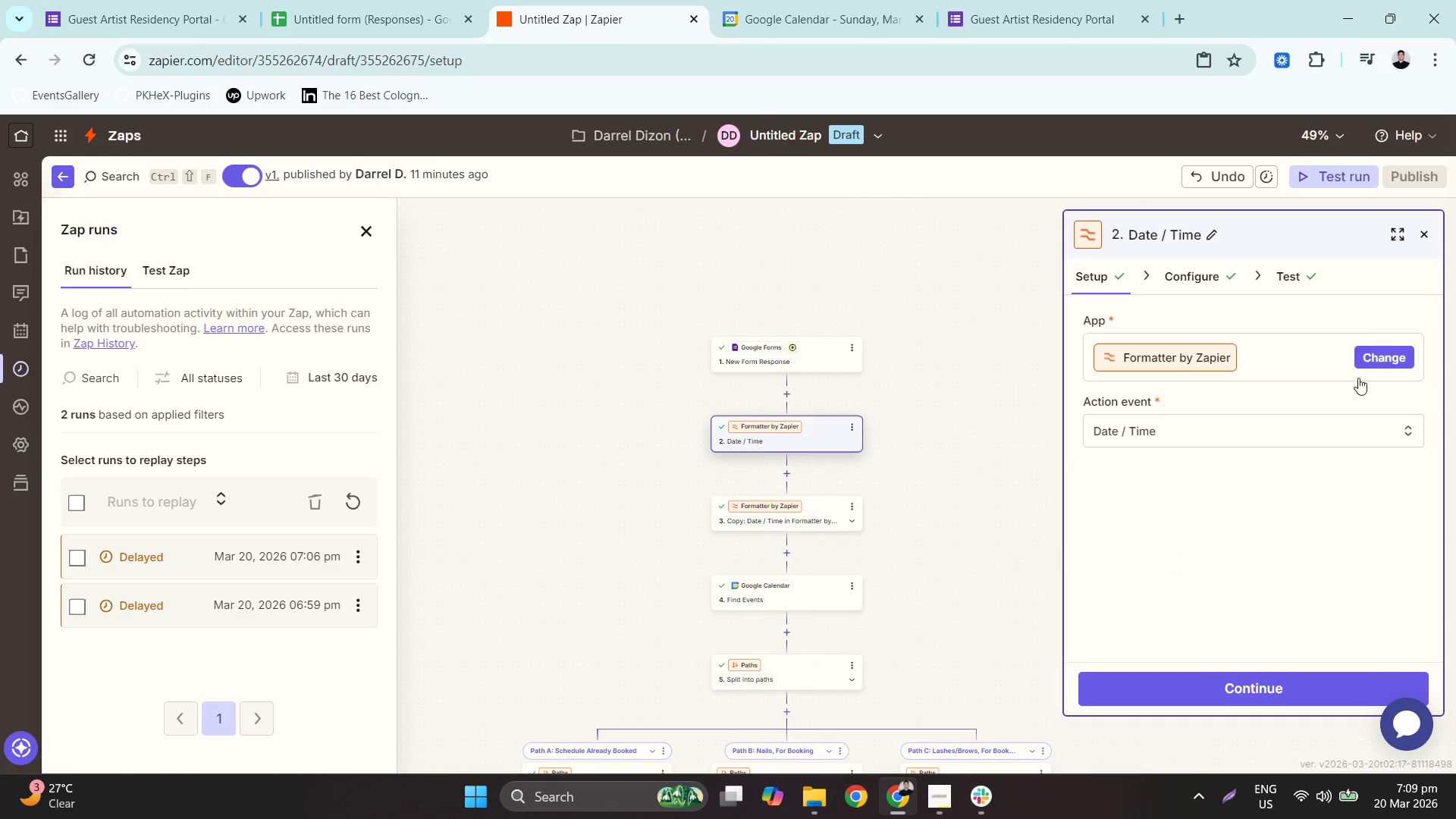 
wait(7.88)
 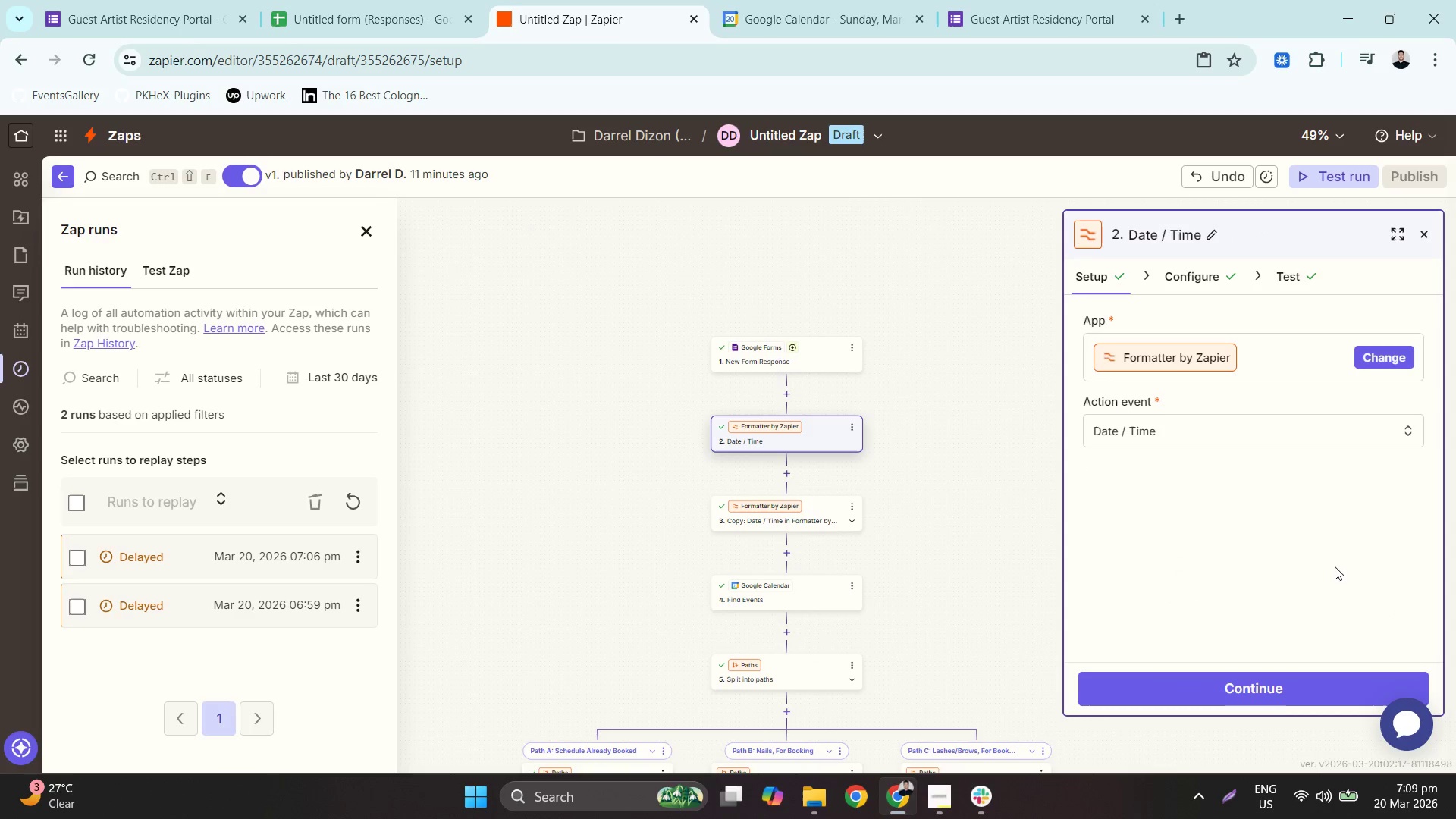 
left_click_drag(start_coordinate=[900, 563], to_coordinate=[890, 455])
 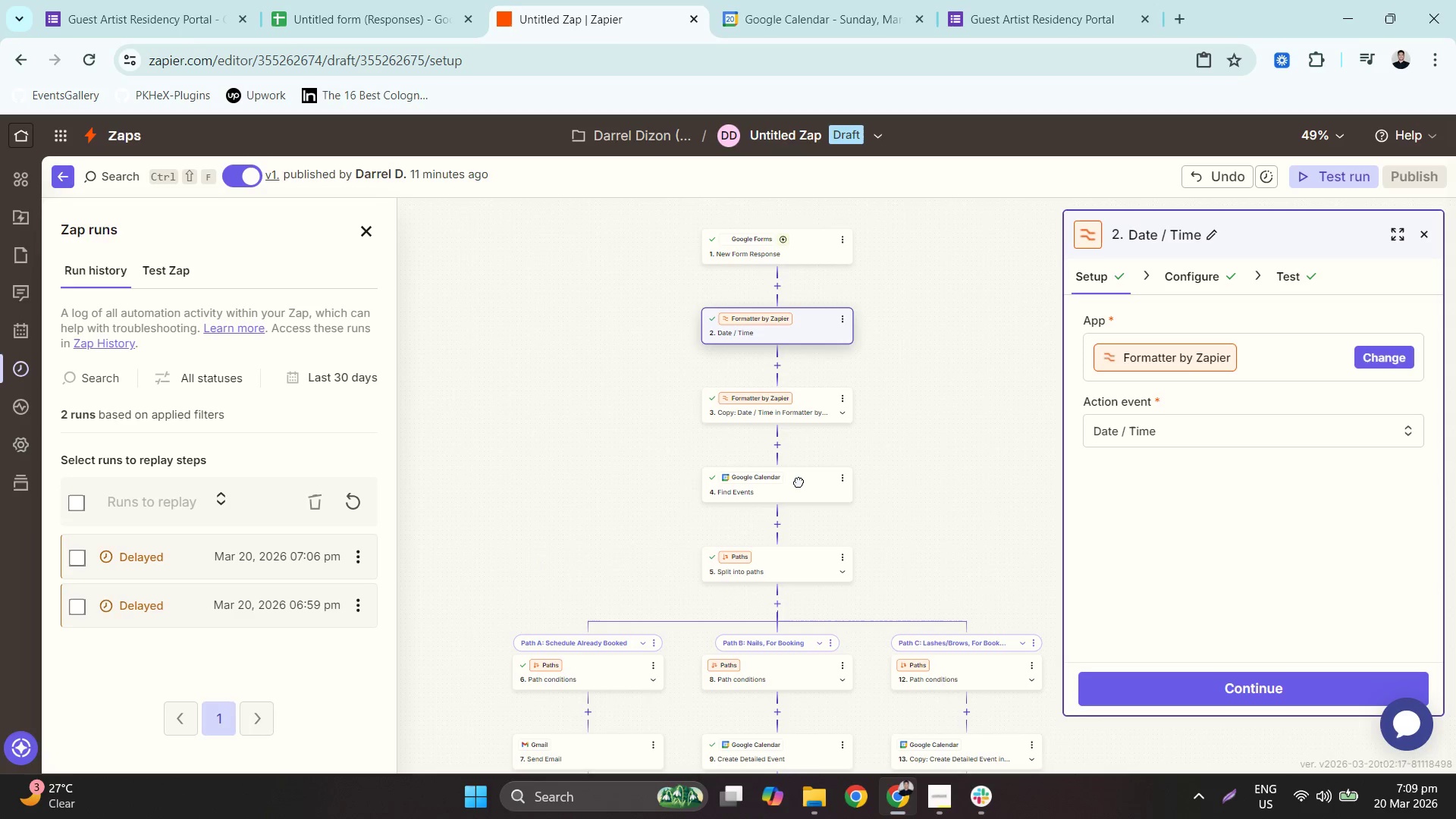 
left_click([799, 481])
 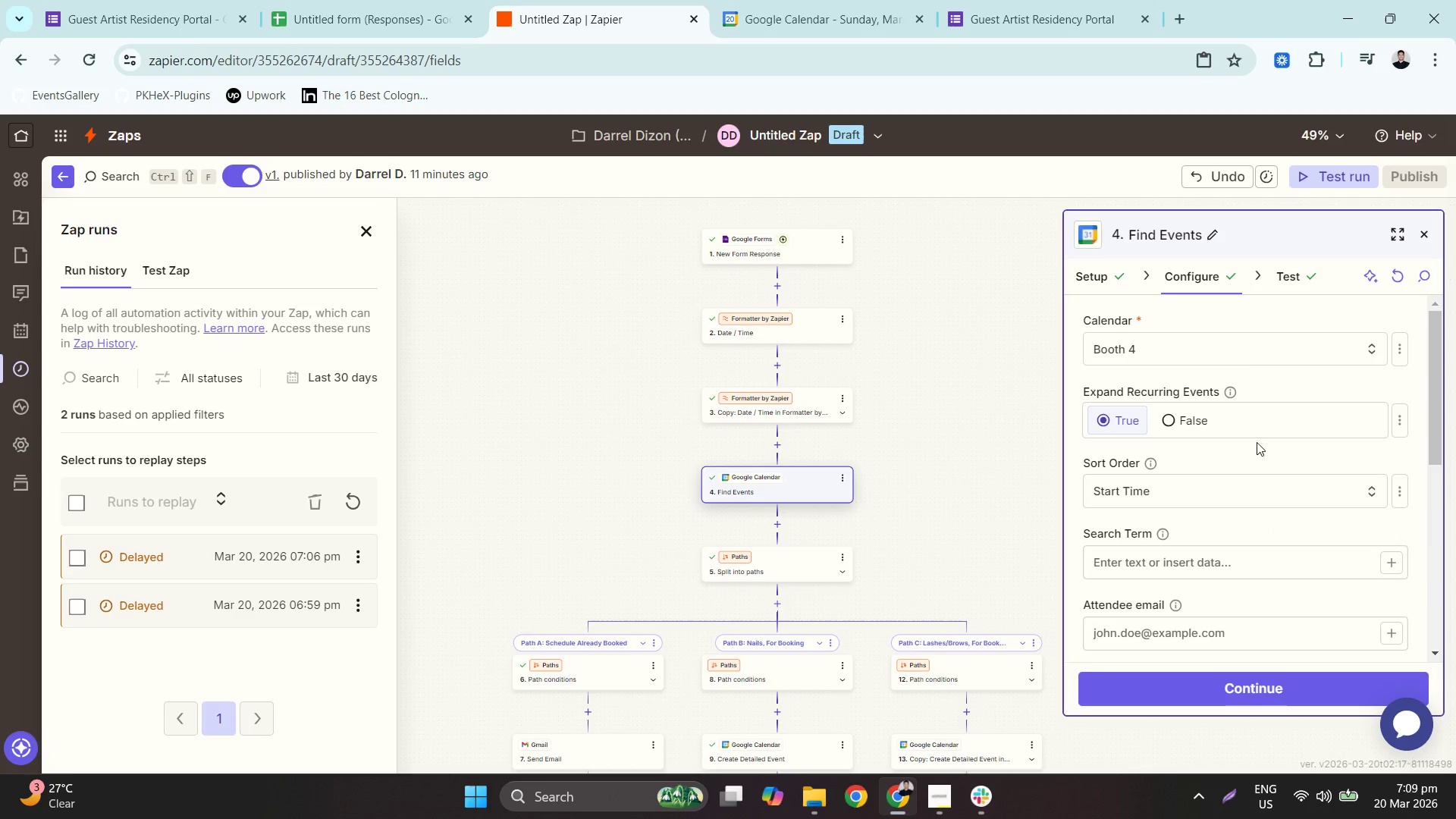 
left_click([1294, 284])
 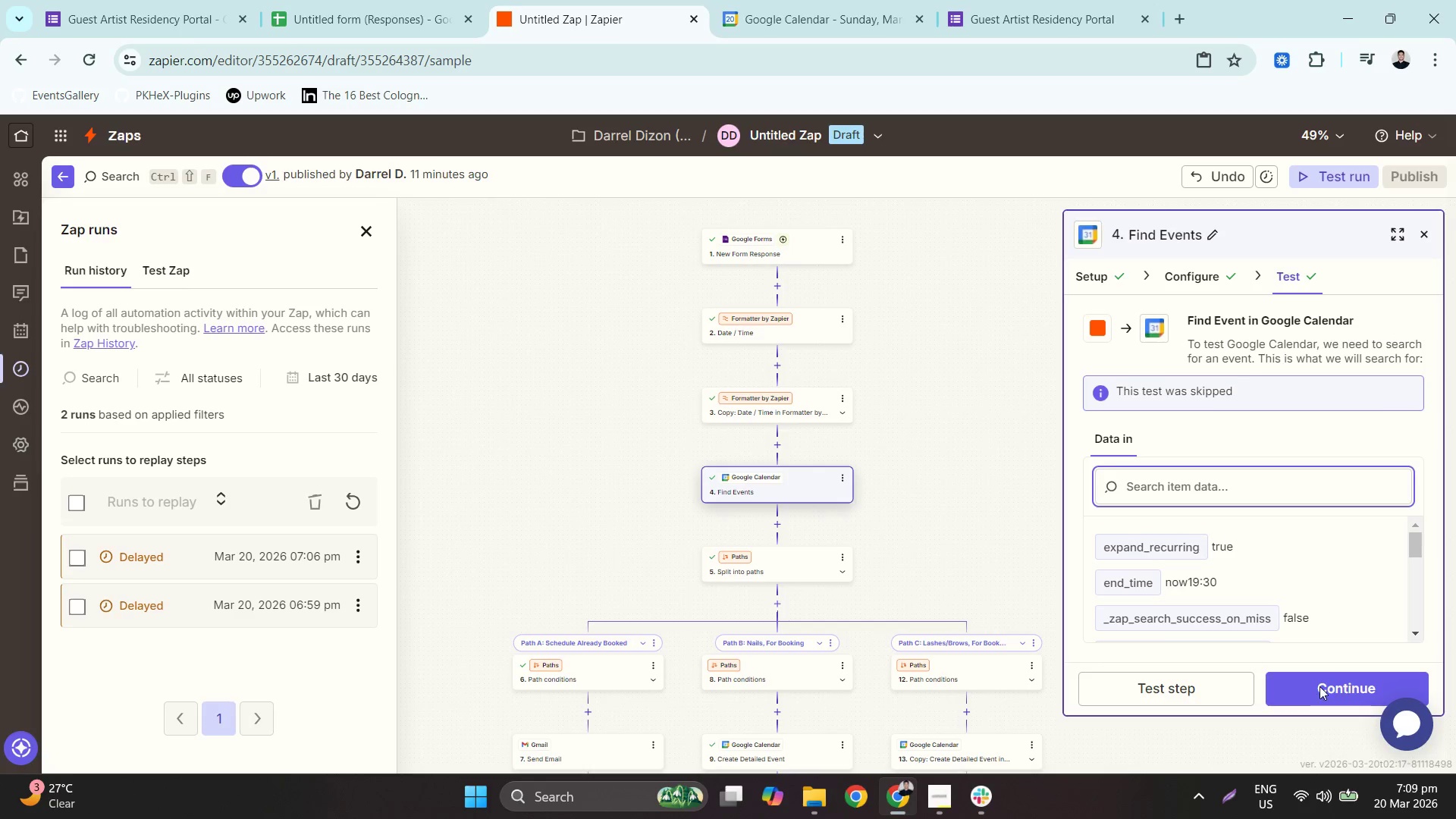 
left_click([1221, 706])
 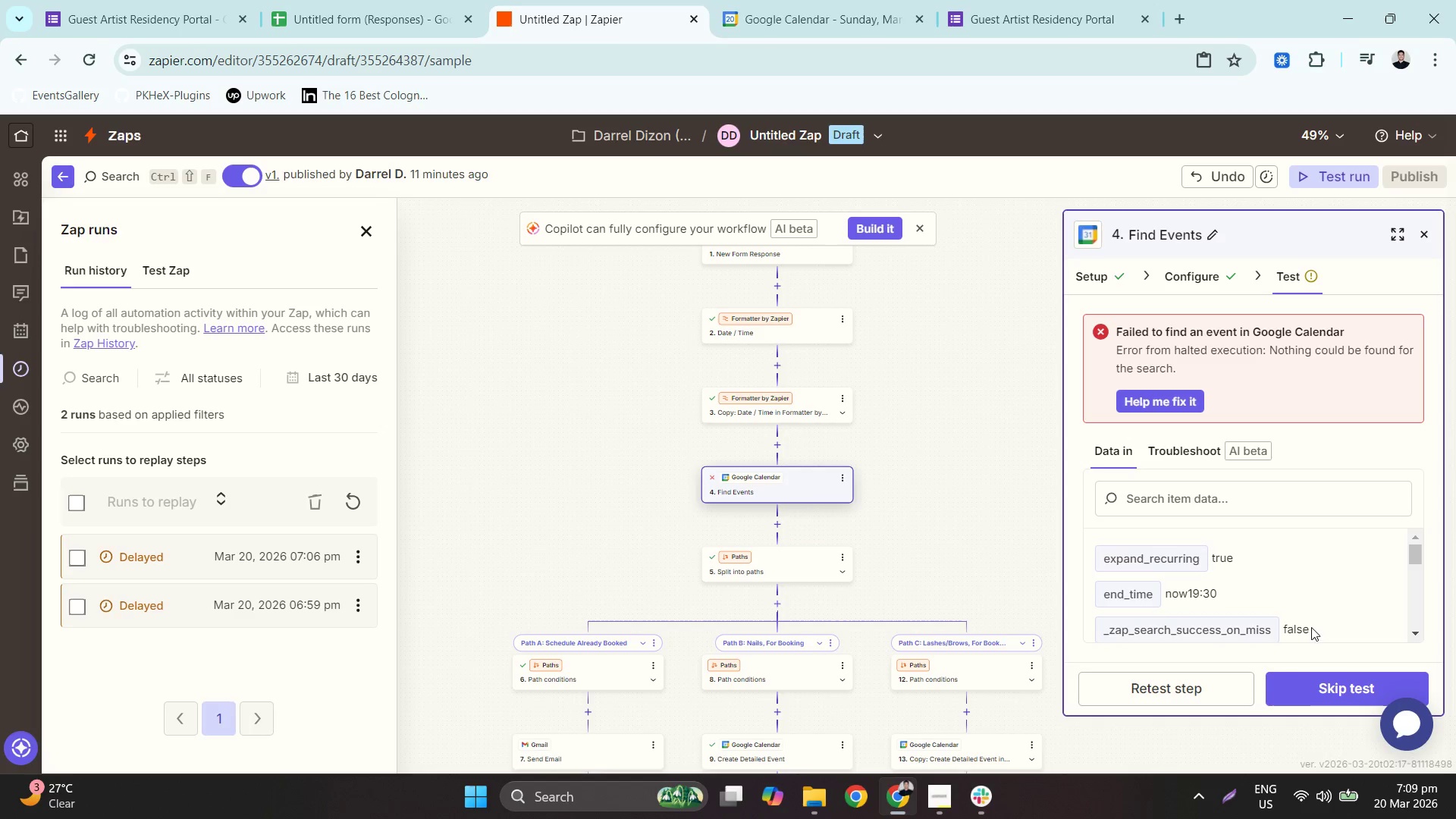 
scroll: coordinate [1332, 610], scroll_direction: down, amount: 6.0
 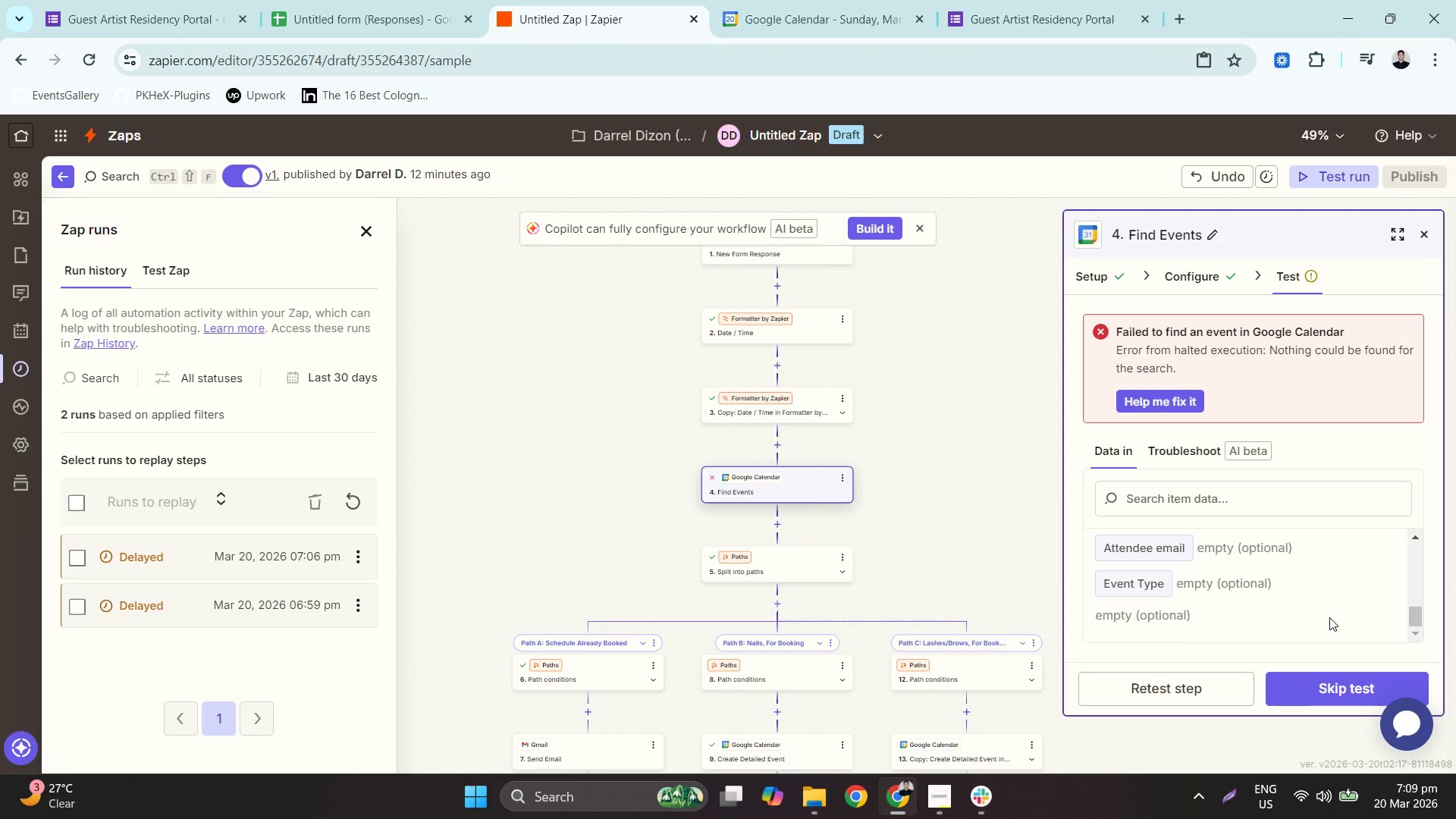 
scroll: coordinate [1325, 620], scroll_direction: up, amount: 4.0
 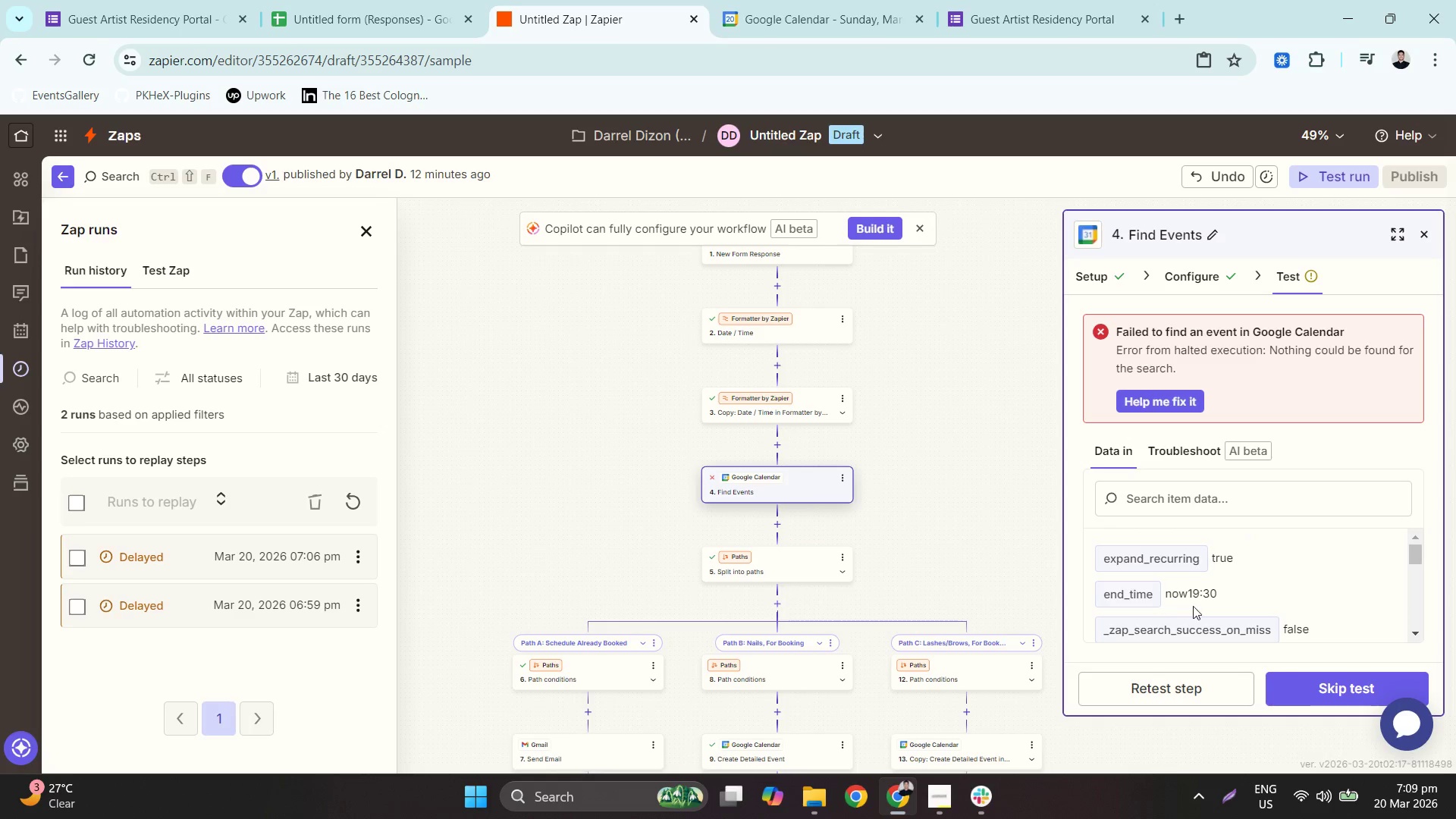 
left_click_drag(start_coordinate=[954, 549], to_coordinate=[958, 441])
 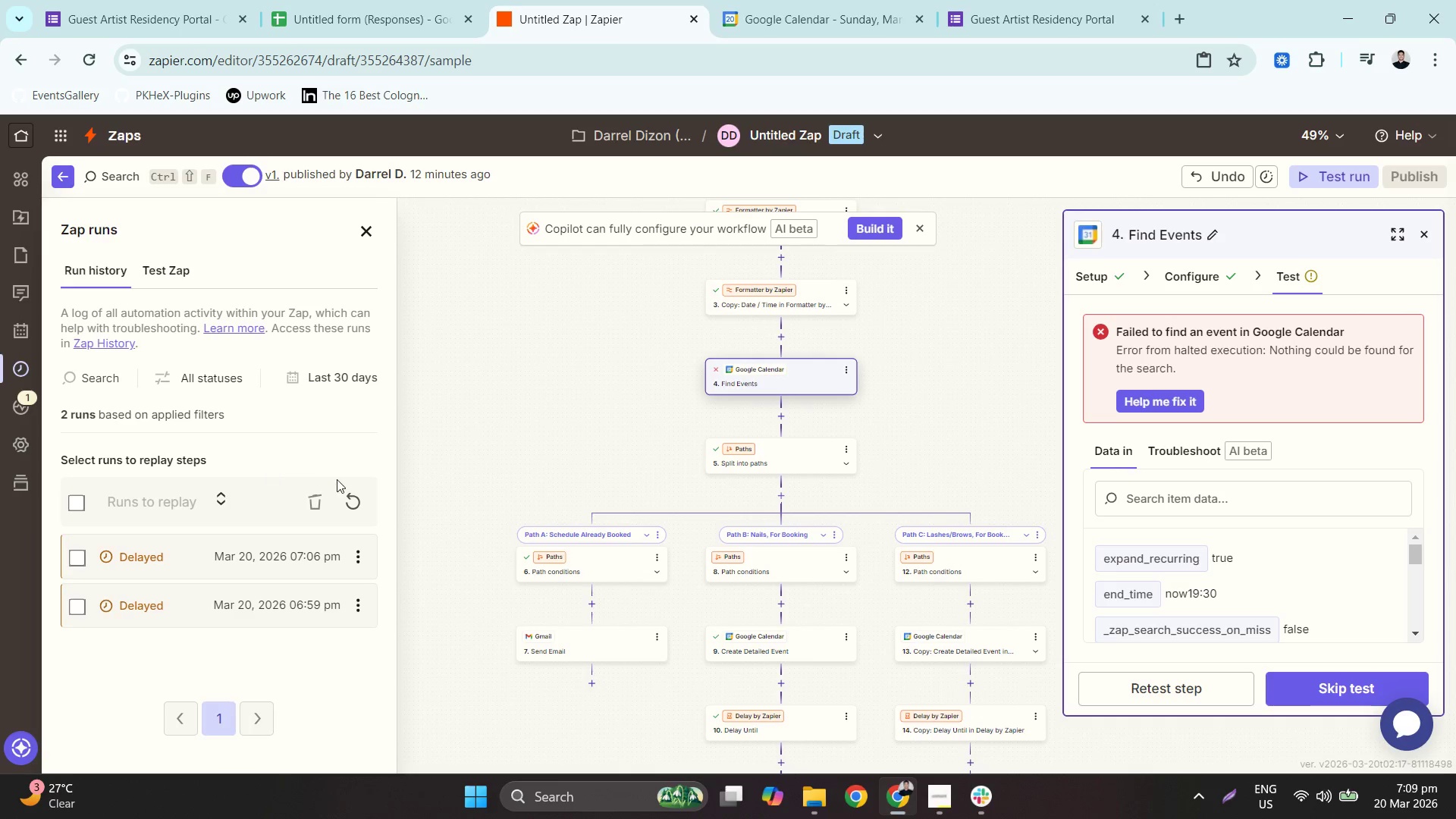 
left_click([351, 494])
 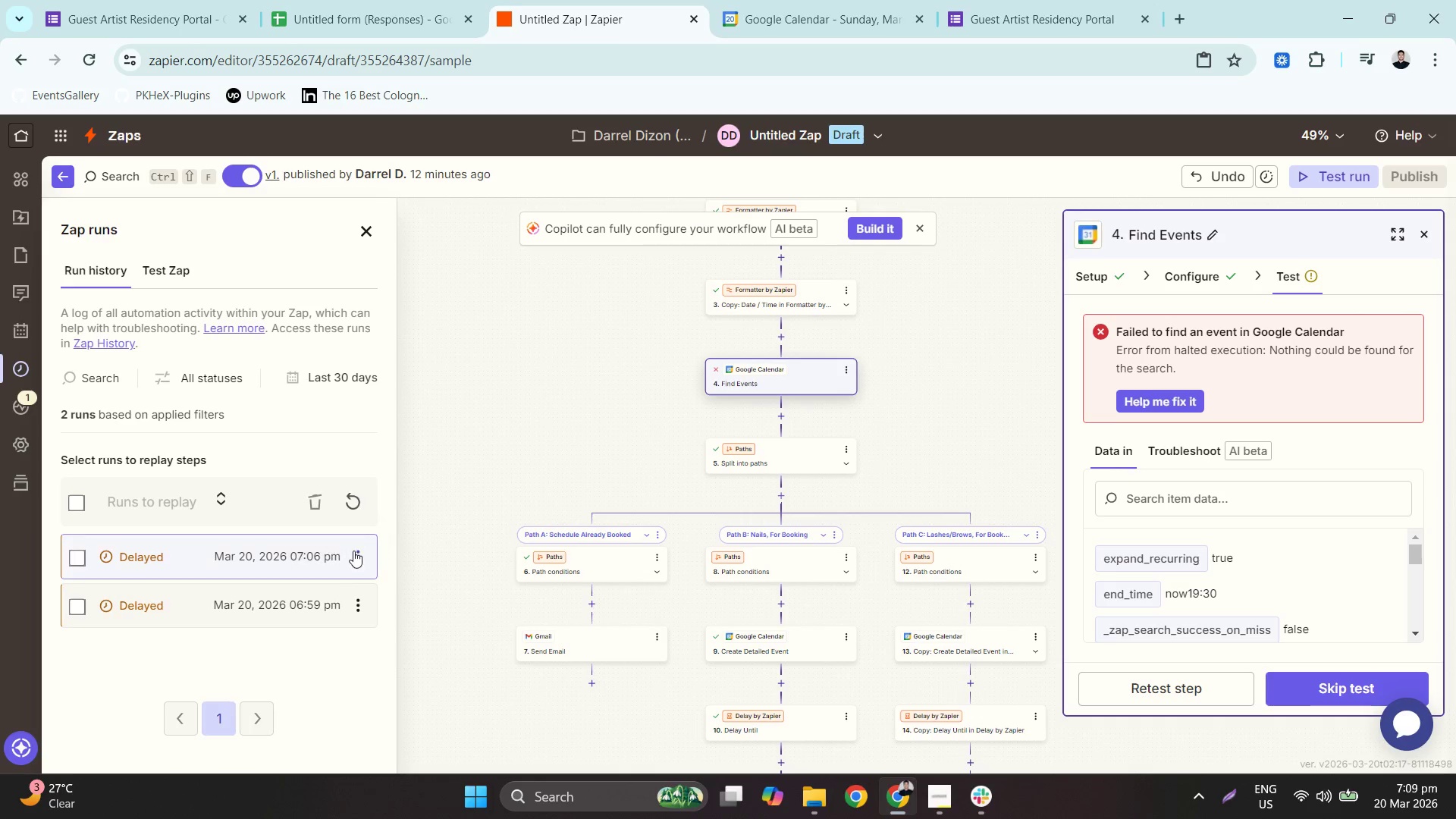 
left_click([316, 557])
 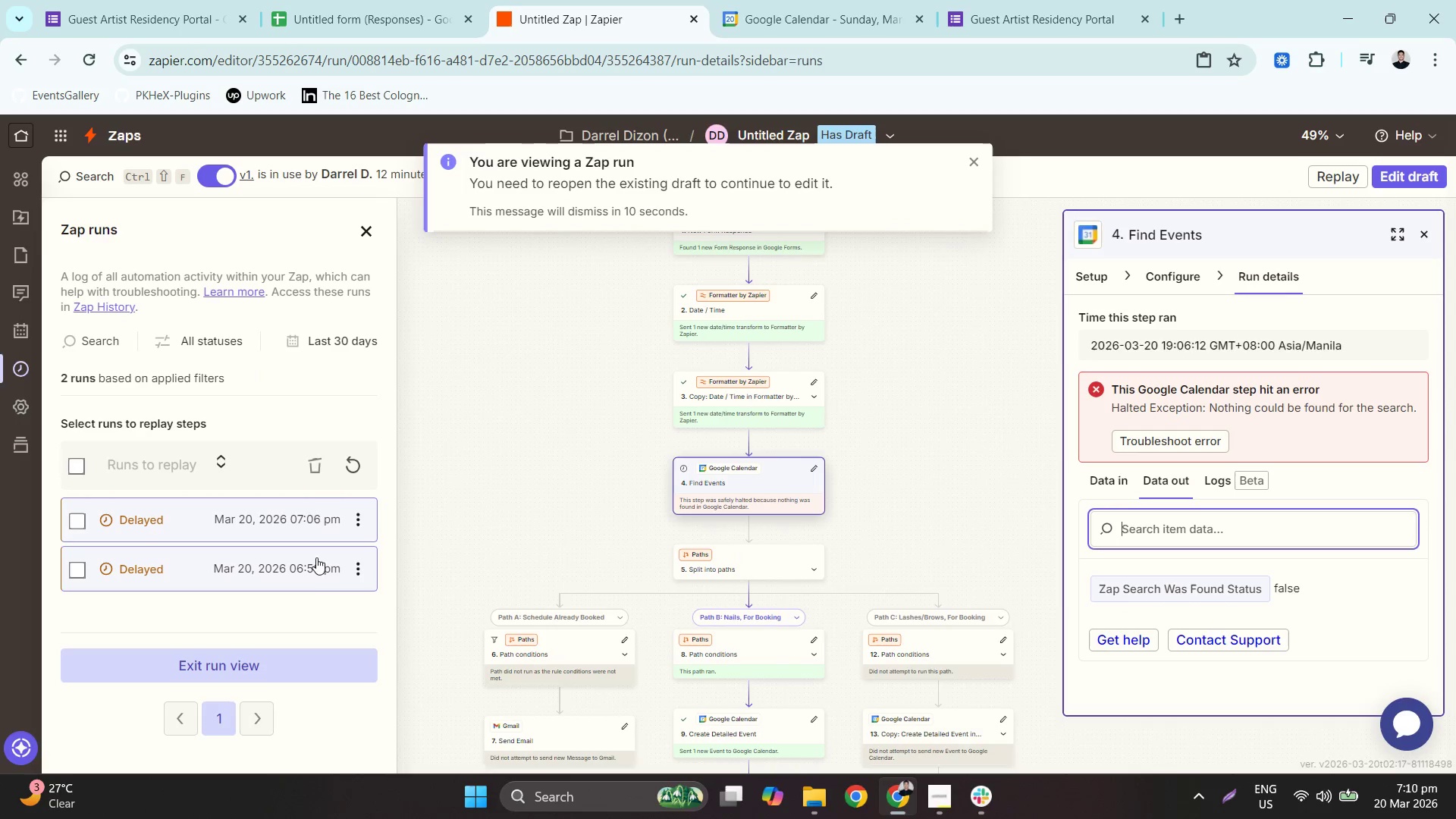 
left_click_drag(start_coordinate=[534, 547], to_coordinate=[562, 433])
 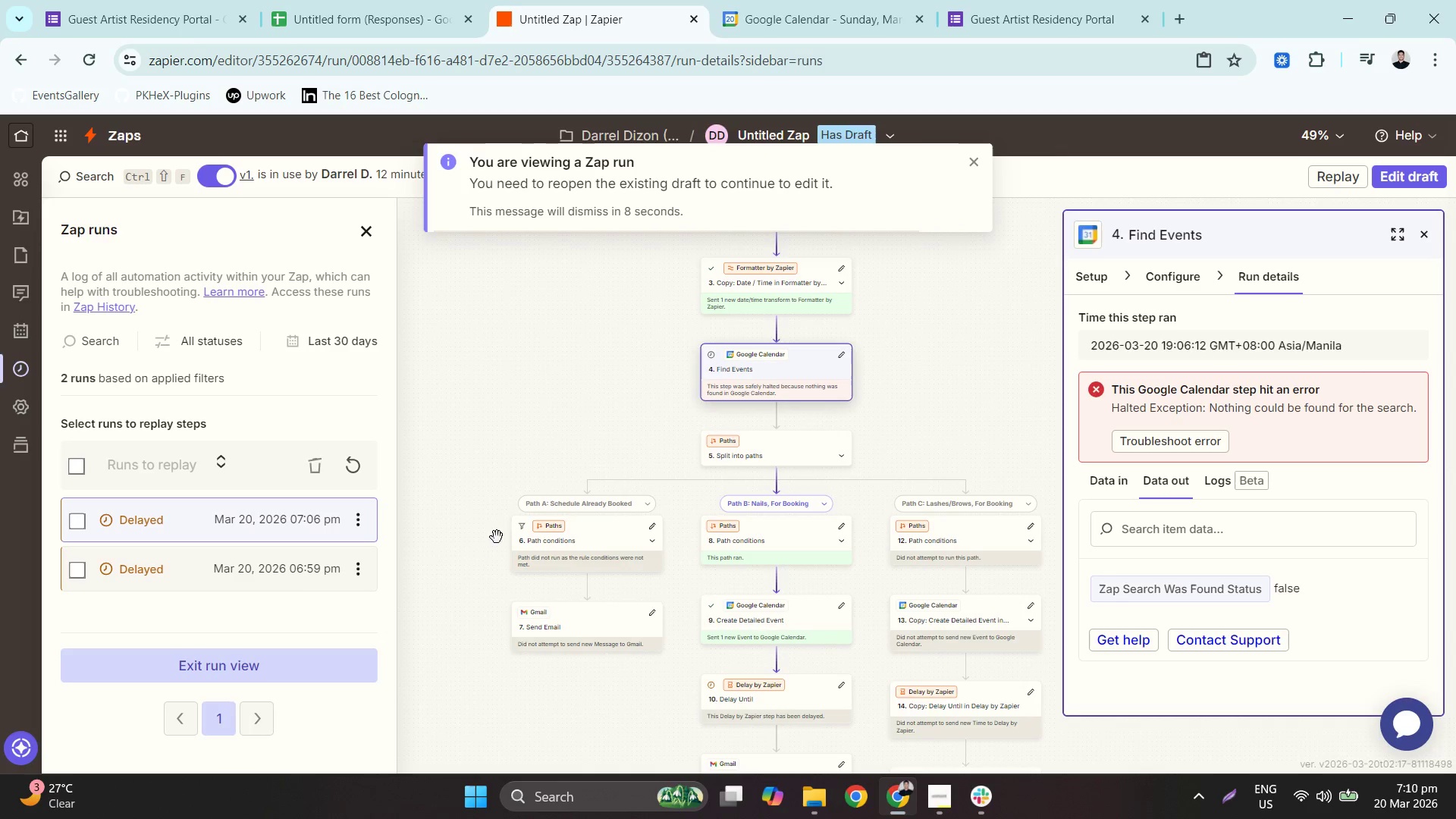 
left_click([269, 576])
 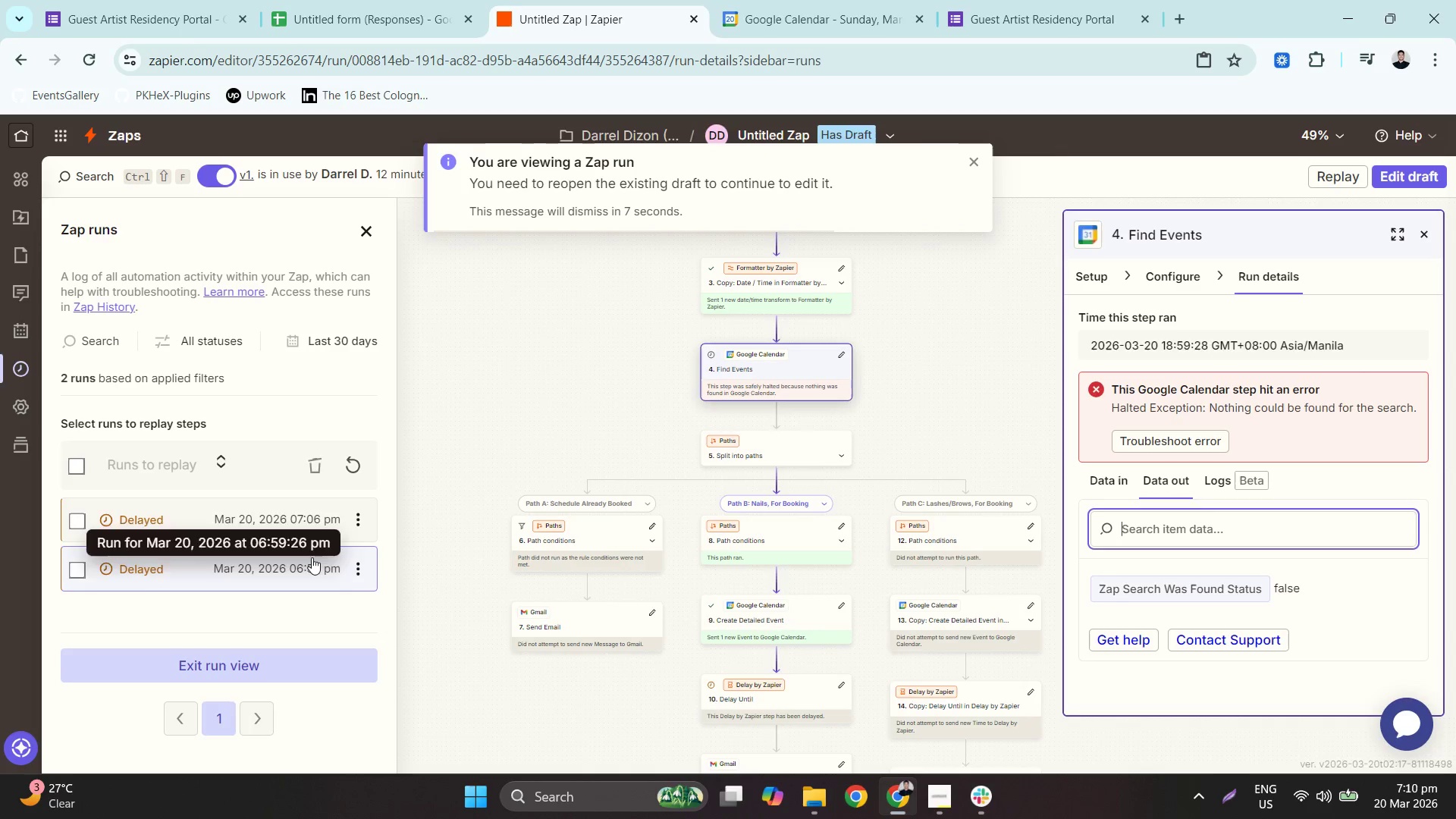 
left_click([299, 520])
 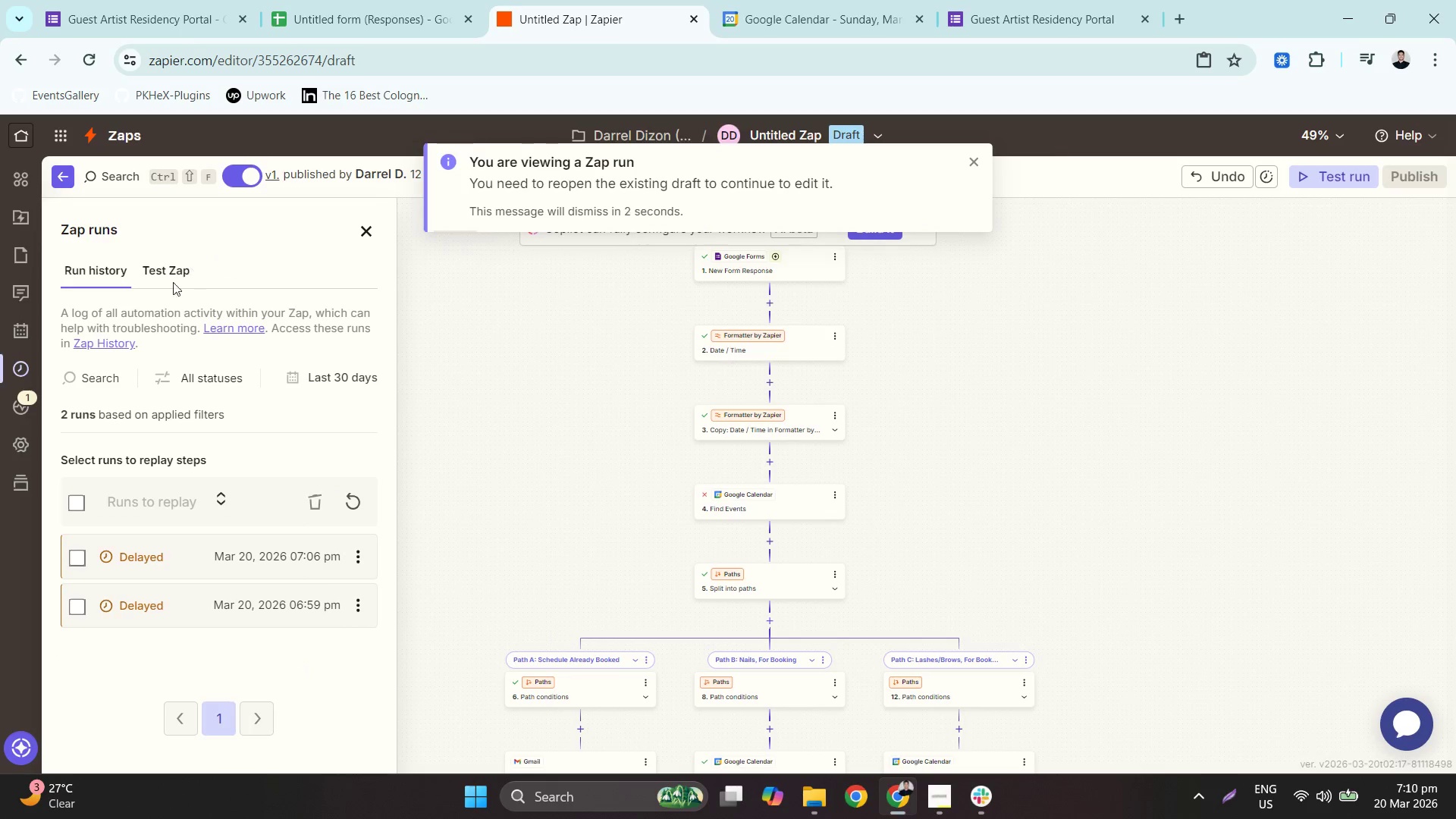 
wait(5.39)
 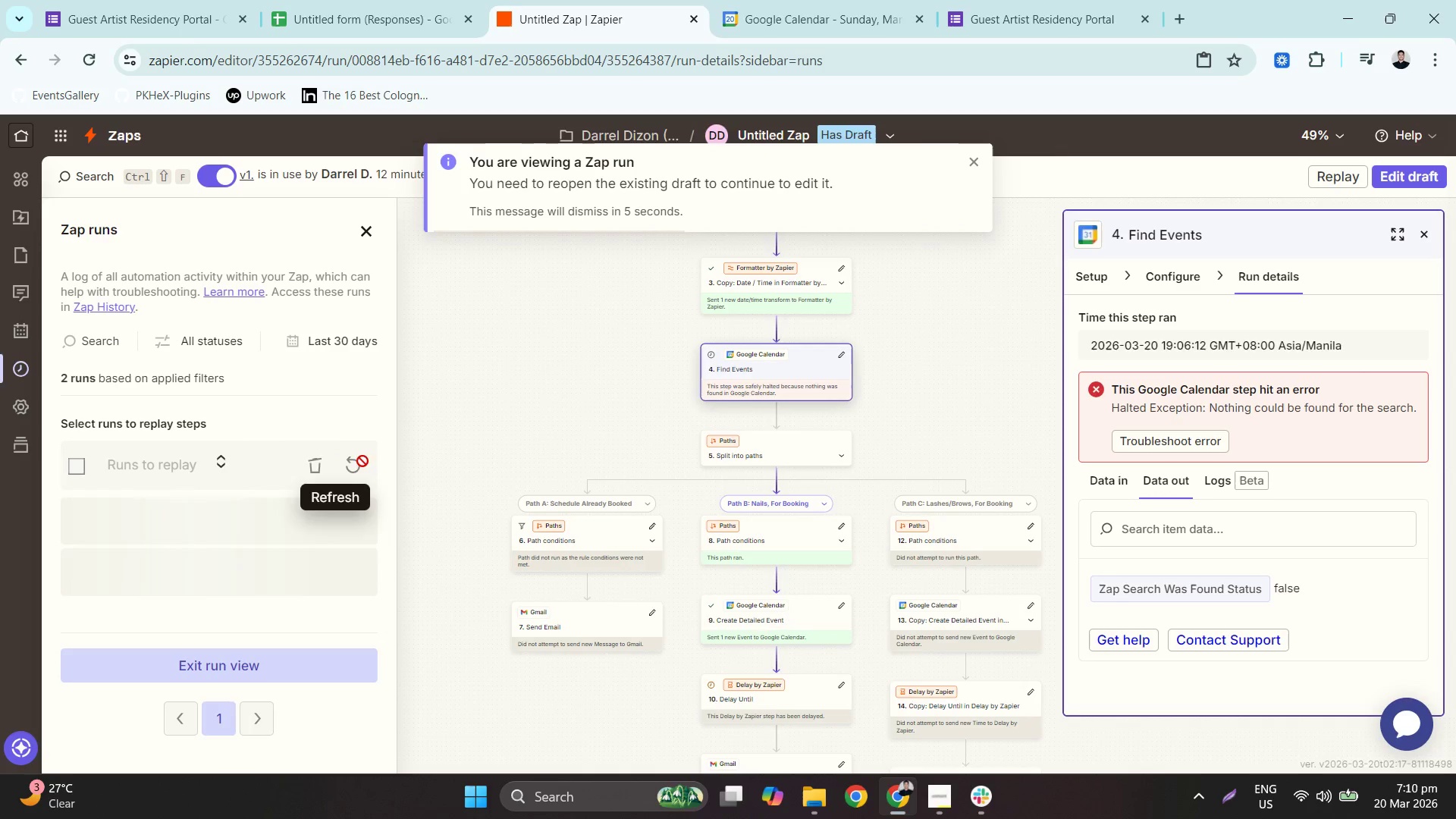 
left_click([268, 317])
 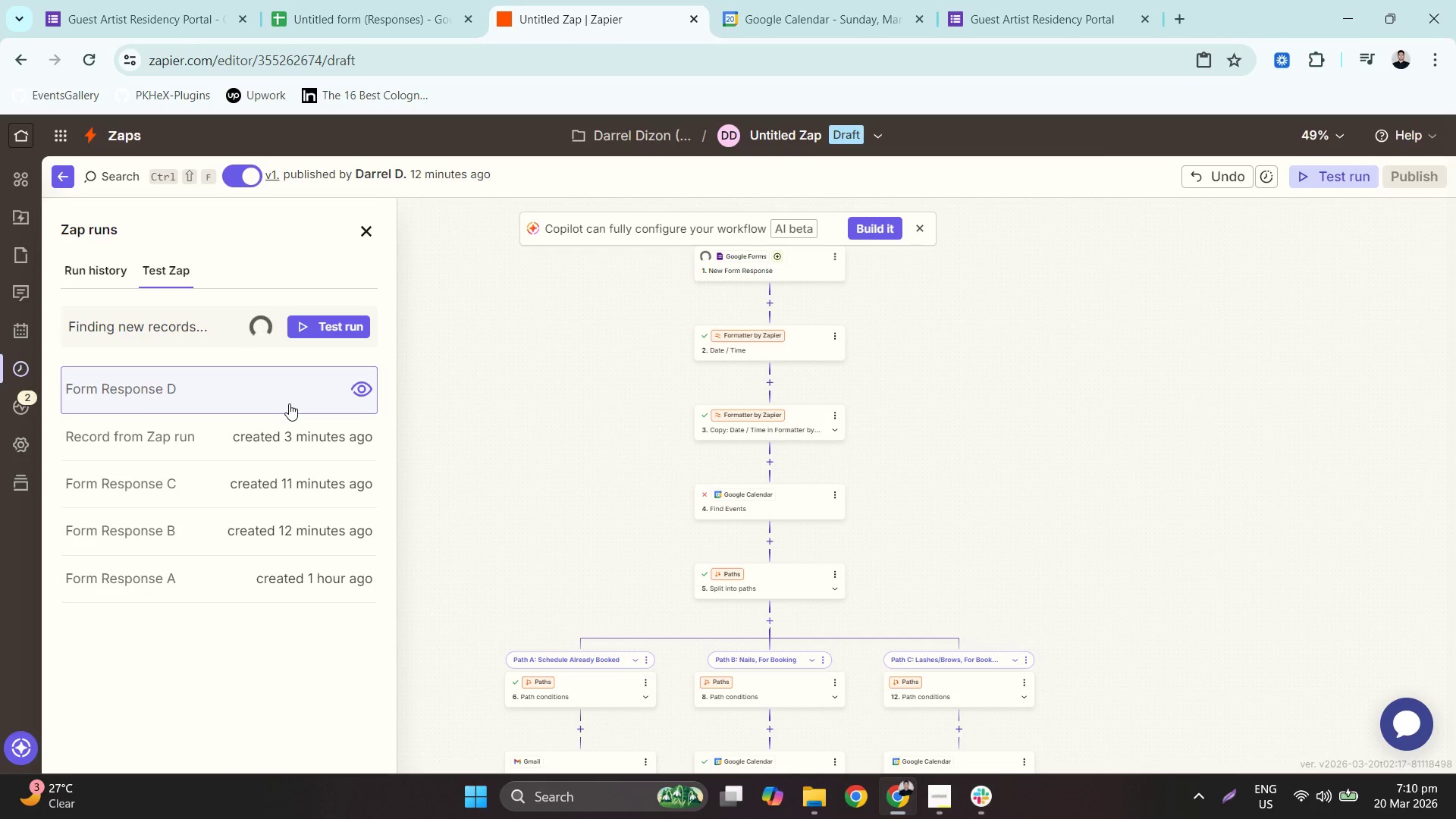 
left_click([330, 394])
 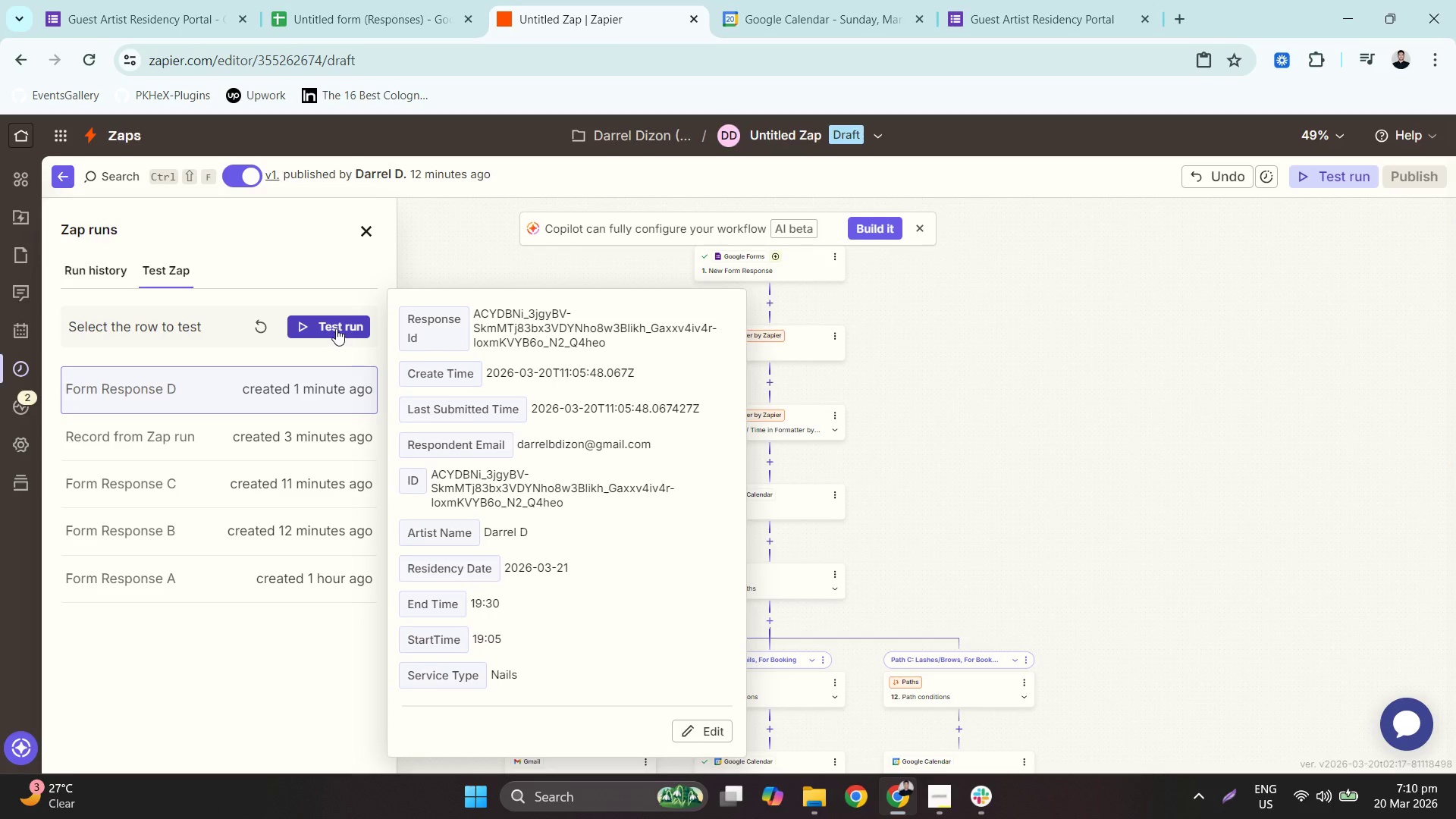 
left_click([336, 328])
 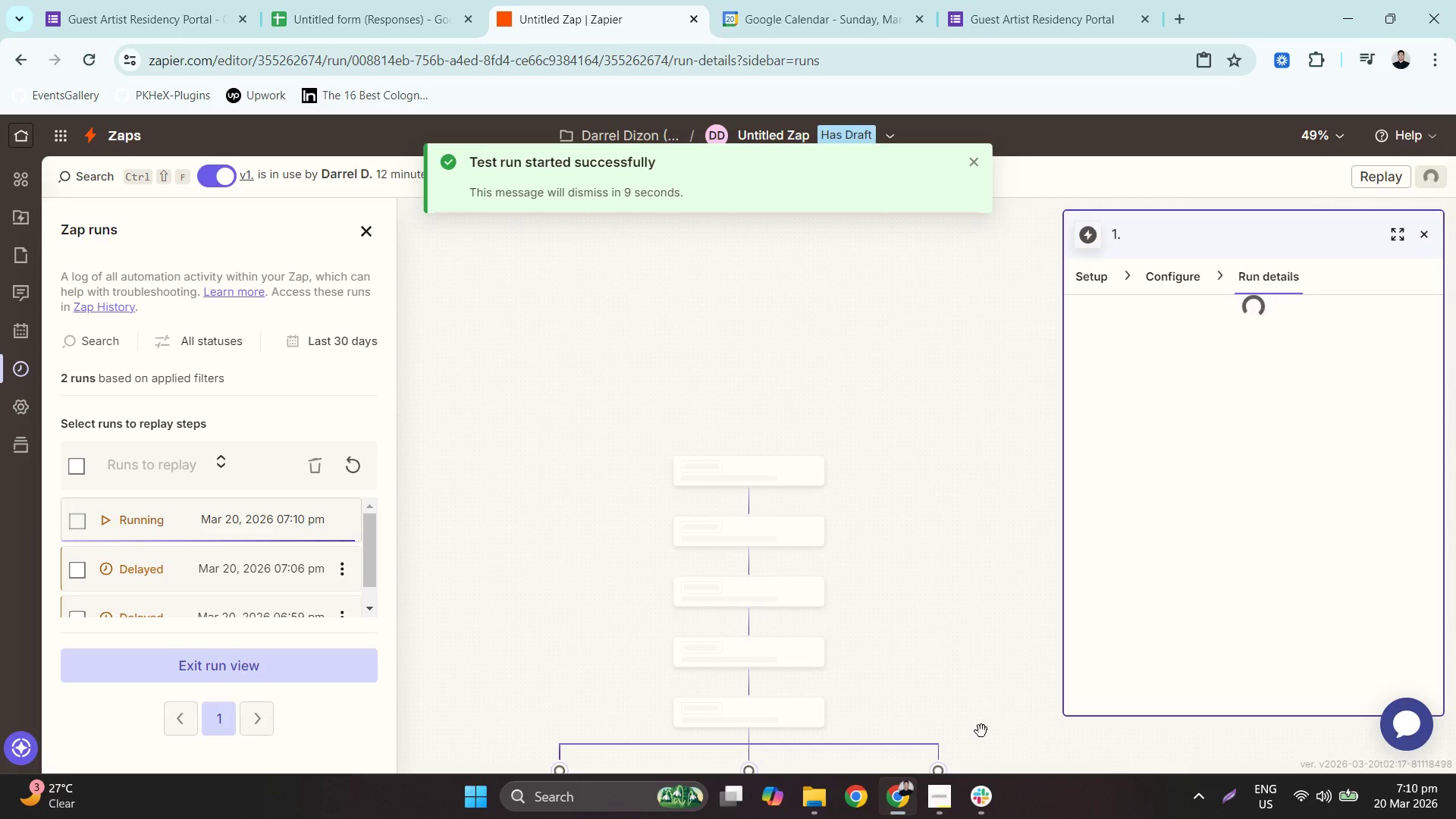 
left_click_drag(start_coordinate=[893, 588], to_coordinate=[862, 351])
 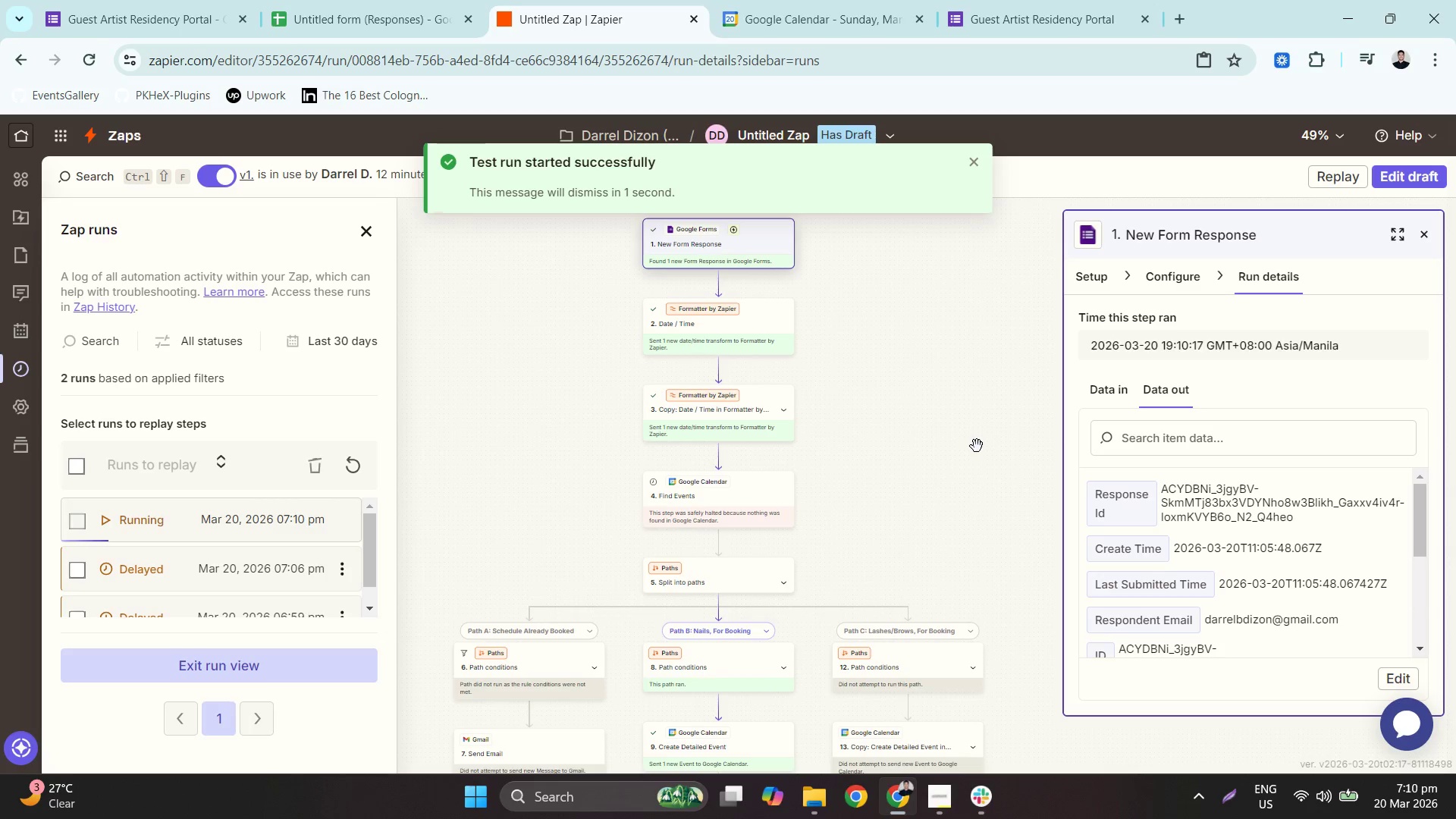 
wait(11.44)
 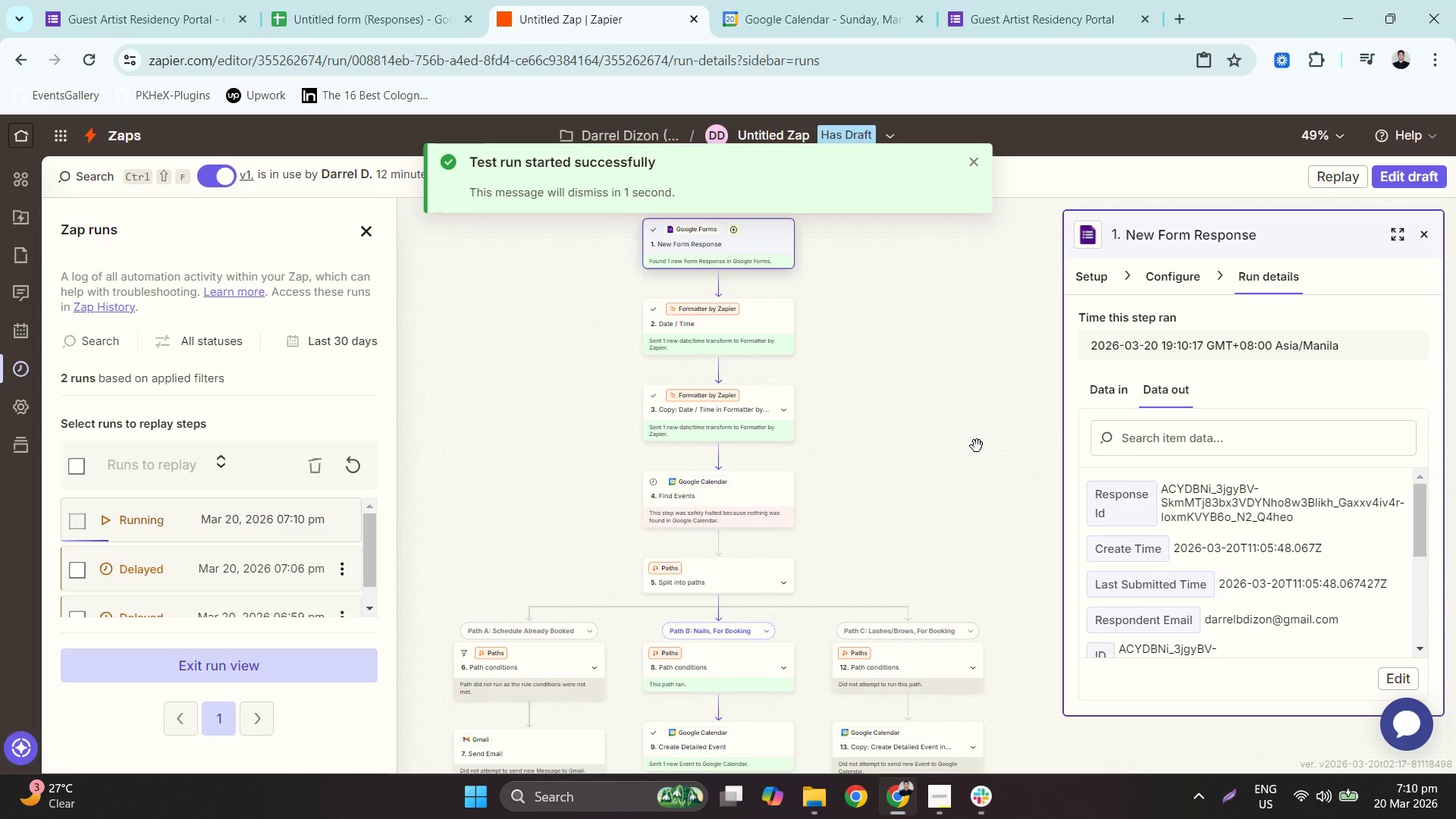 
scroll: coordinate [283, 560], scroll_direction: none, amount: 0.0
 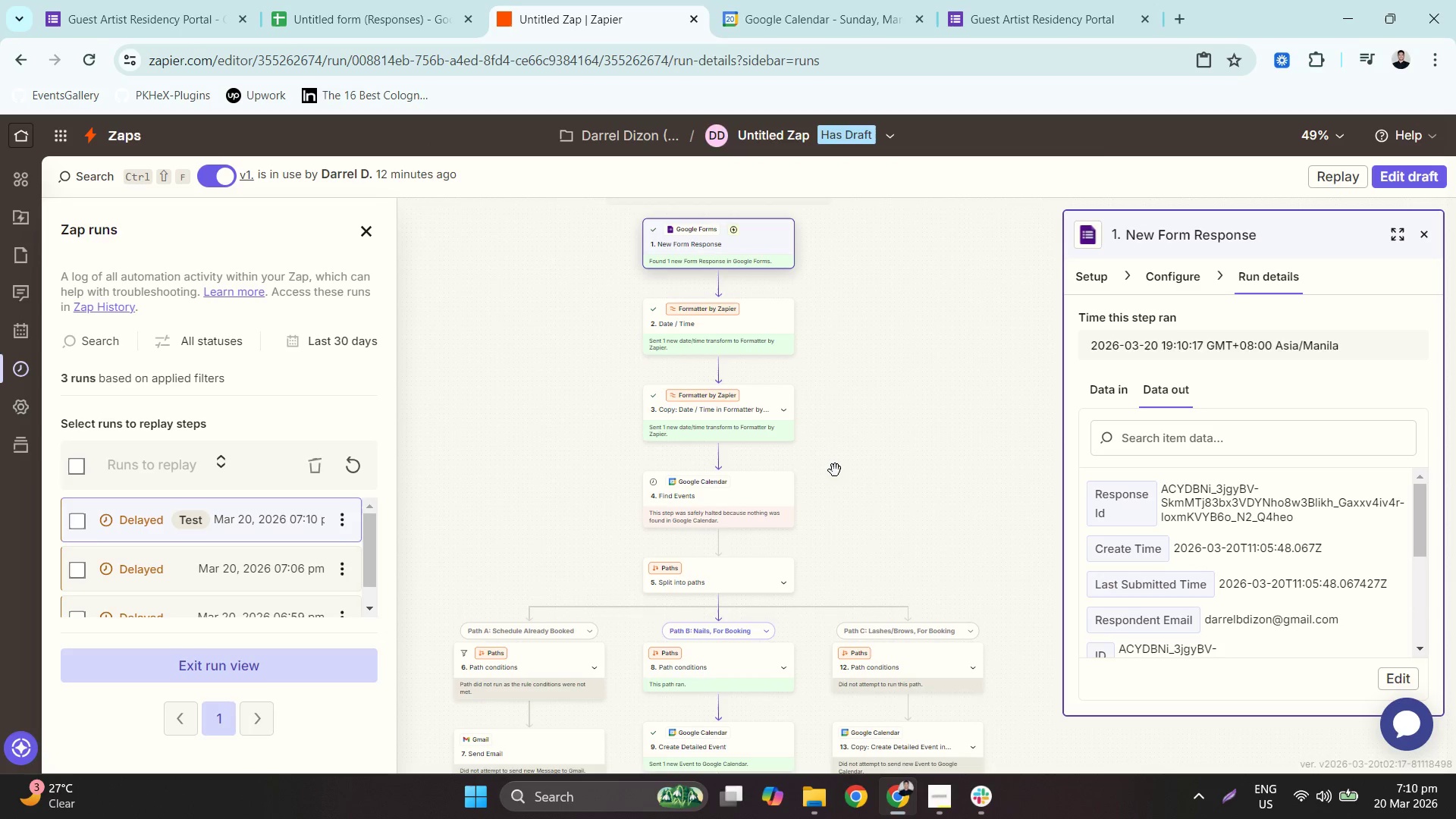 
left_click_drag(start_coordinate=[880, 486], to_coordinate=[898, 420])
 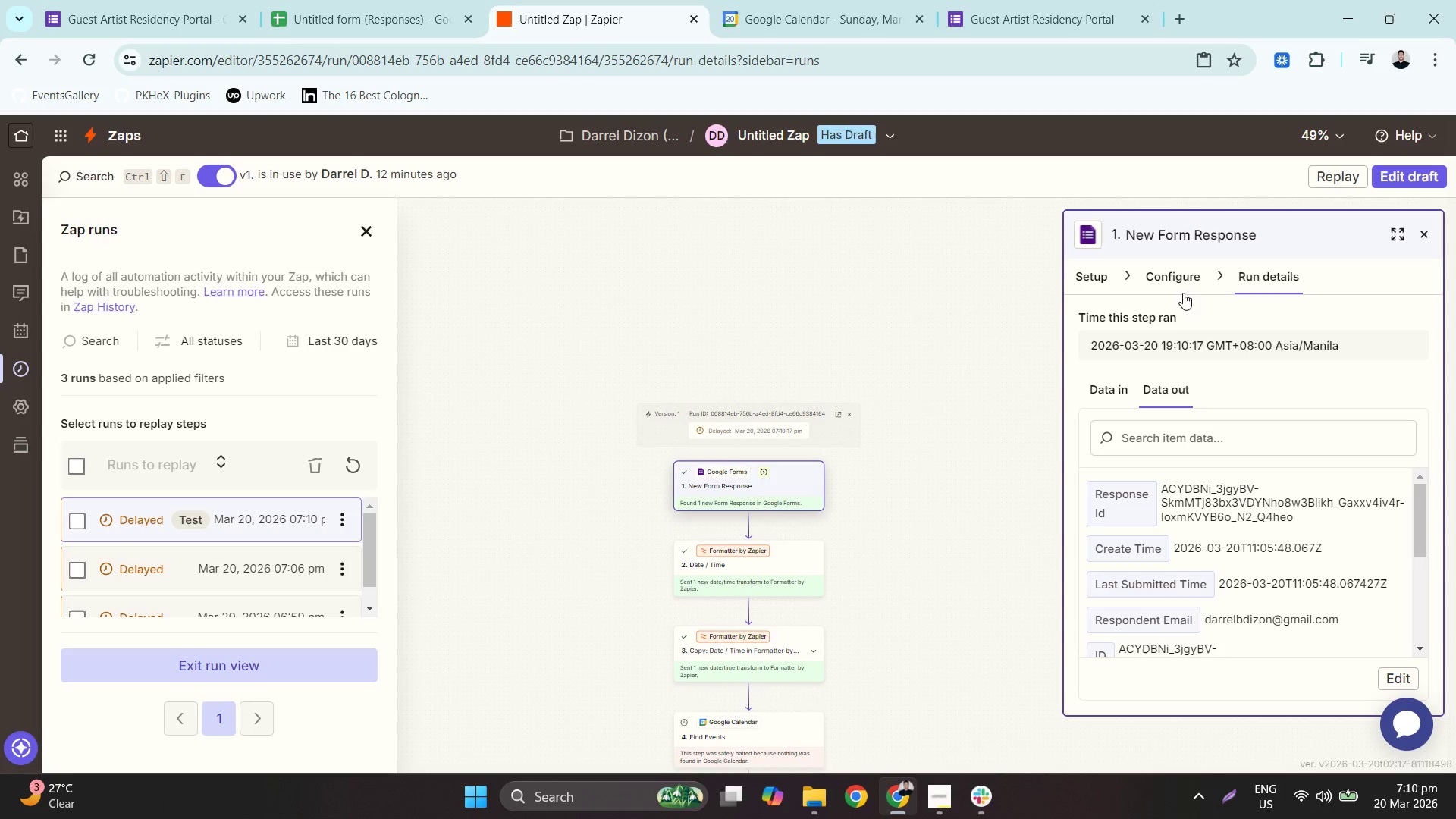 
left_click([1040, 0])
 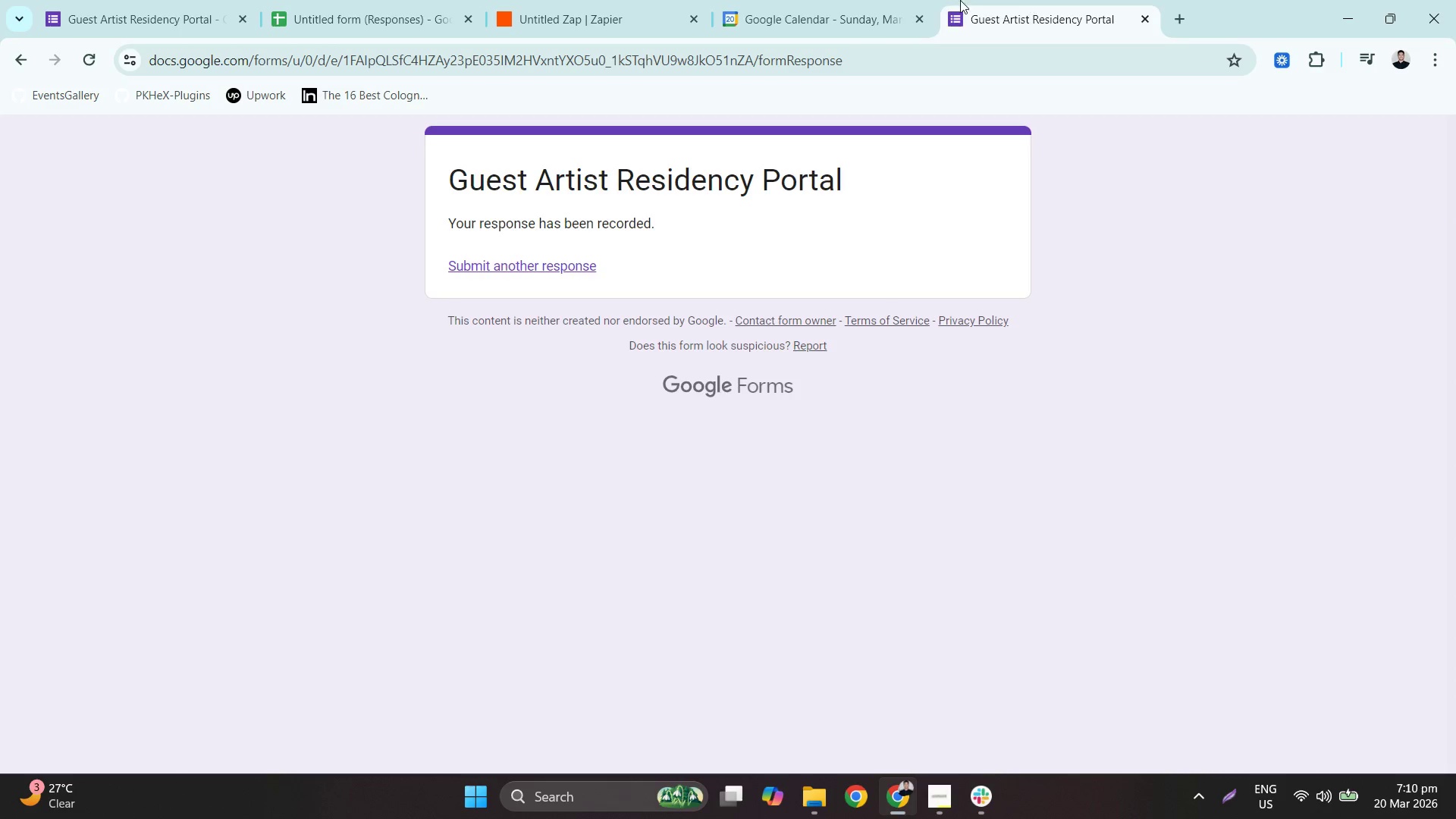 
left_click([921, 0])
 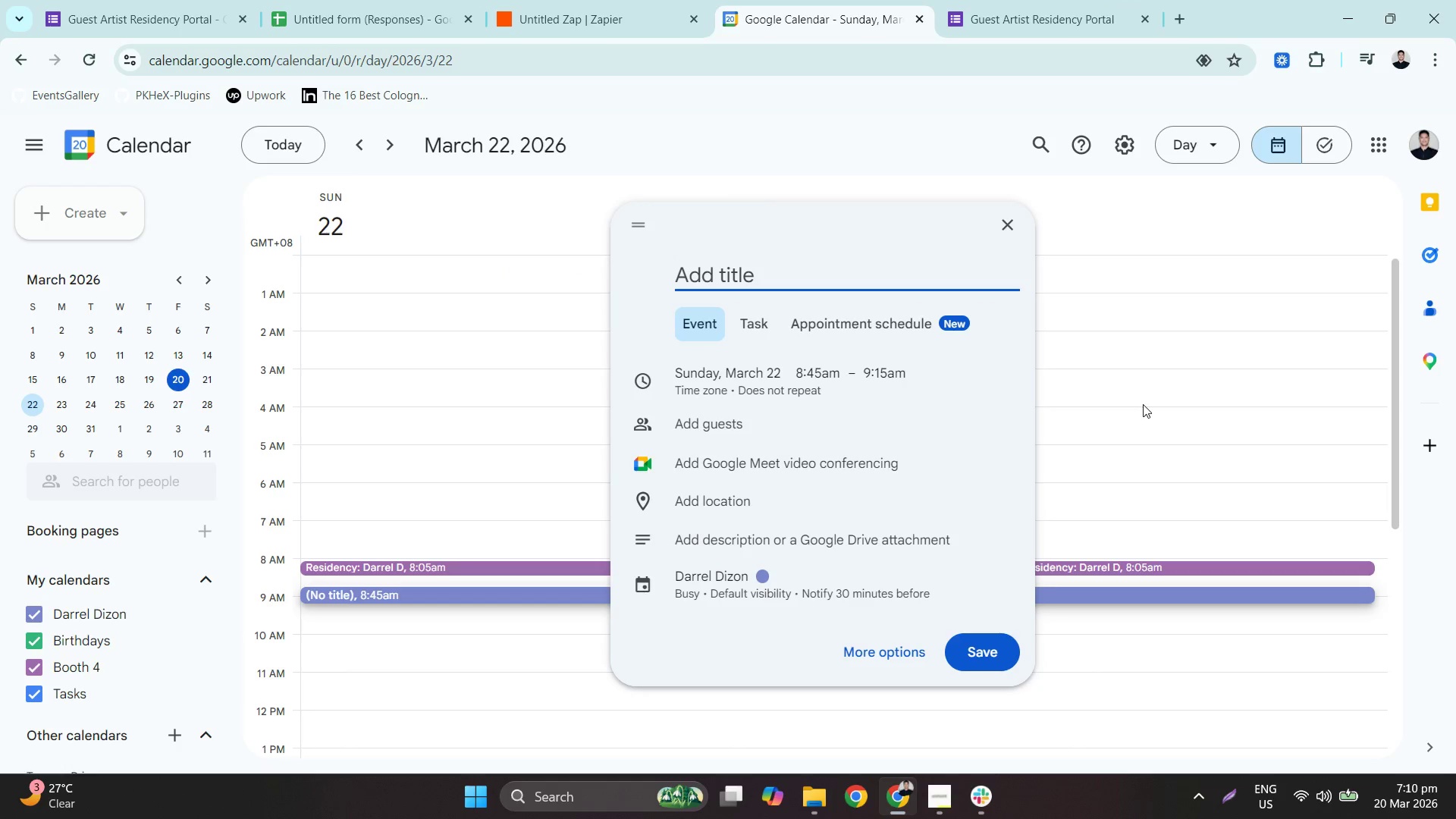 
left_click([1012, 214])
 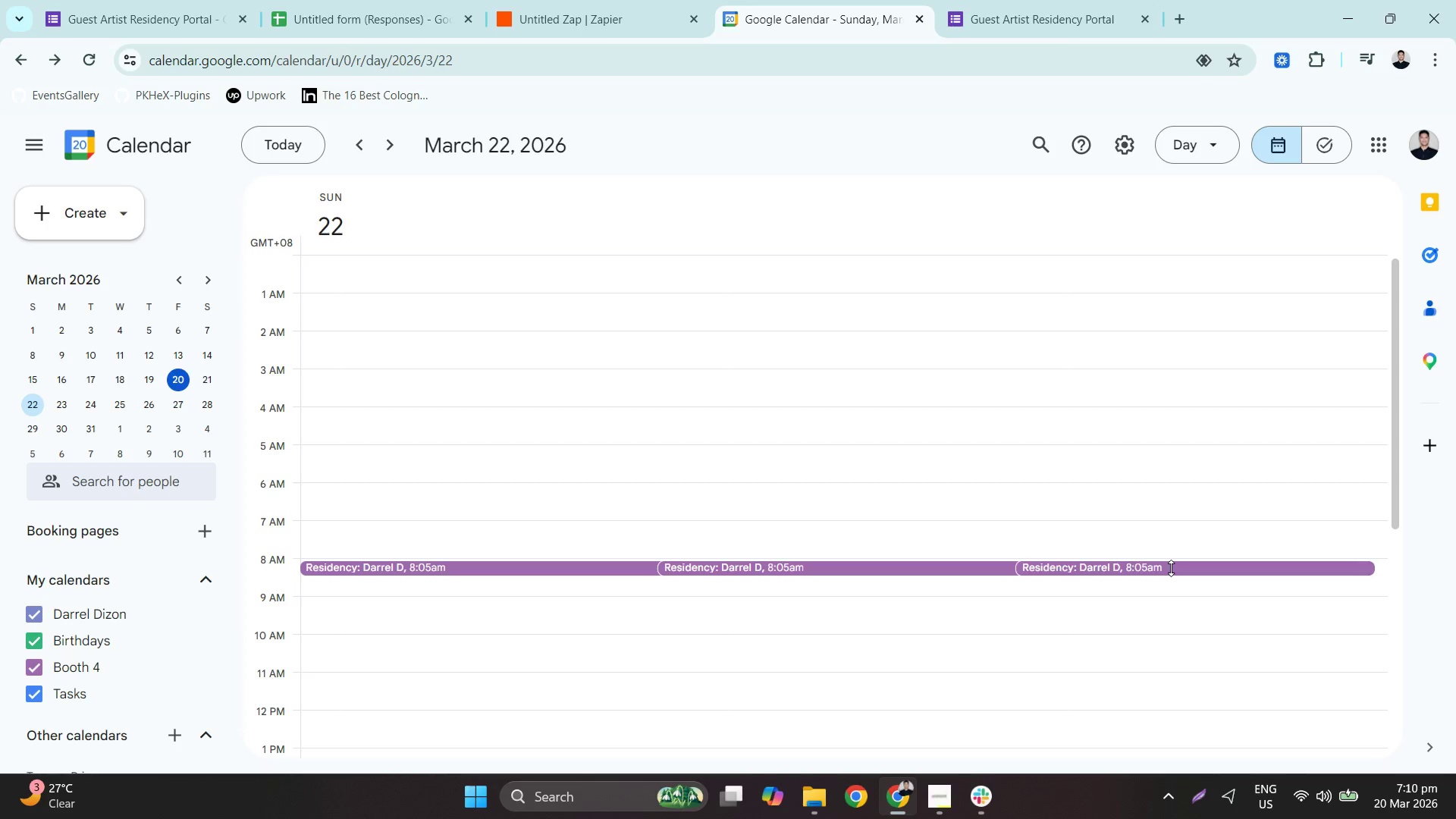 
wait(8.41)
 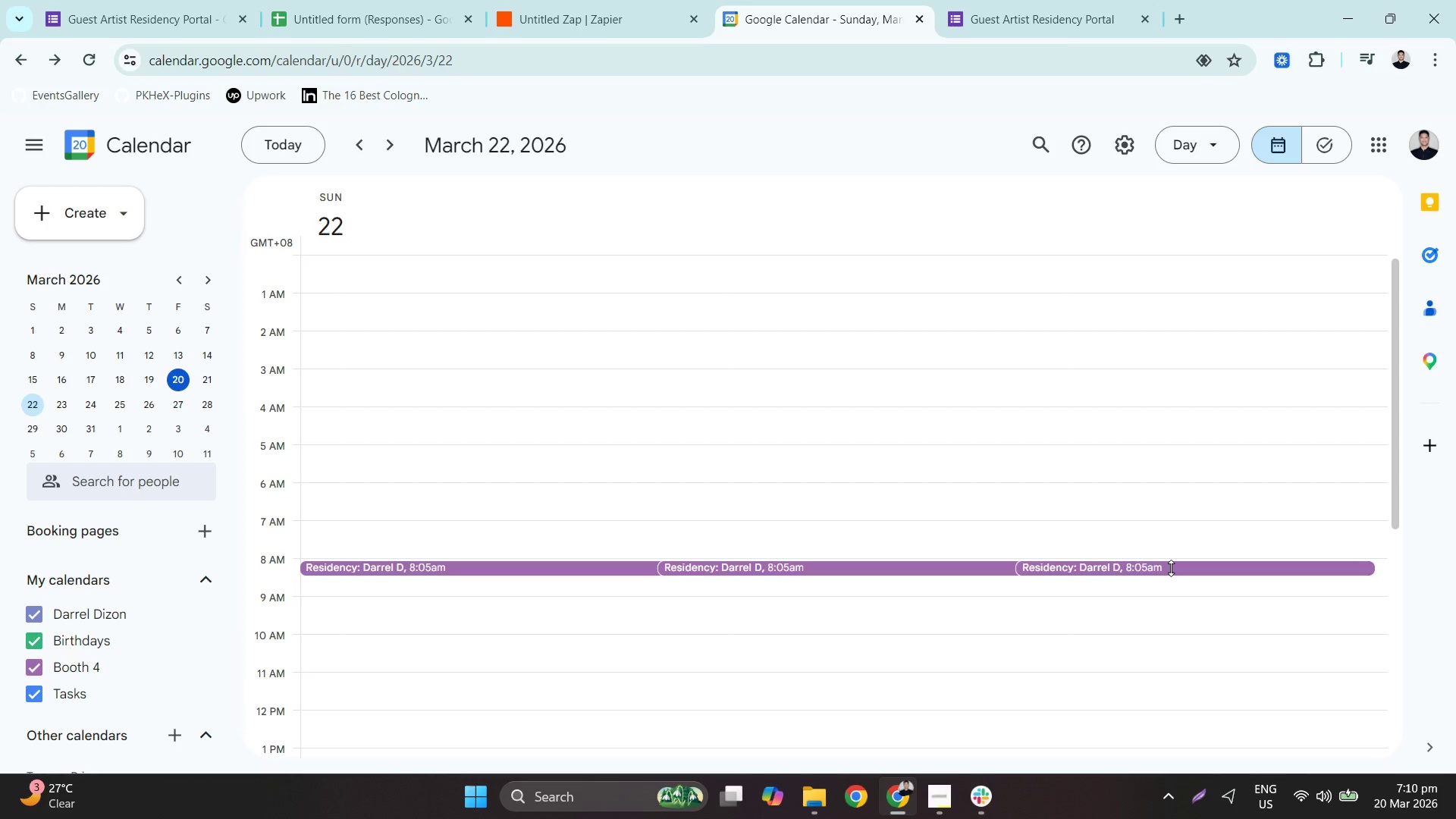 
left_click([170, 0])
 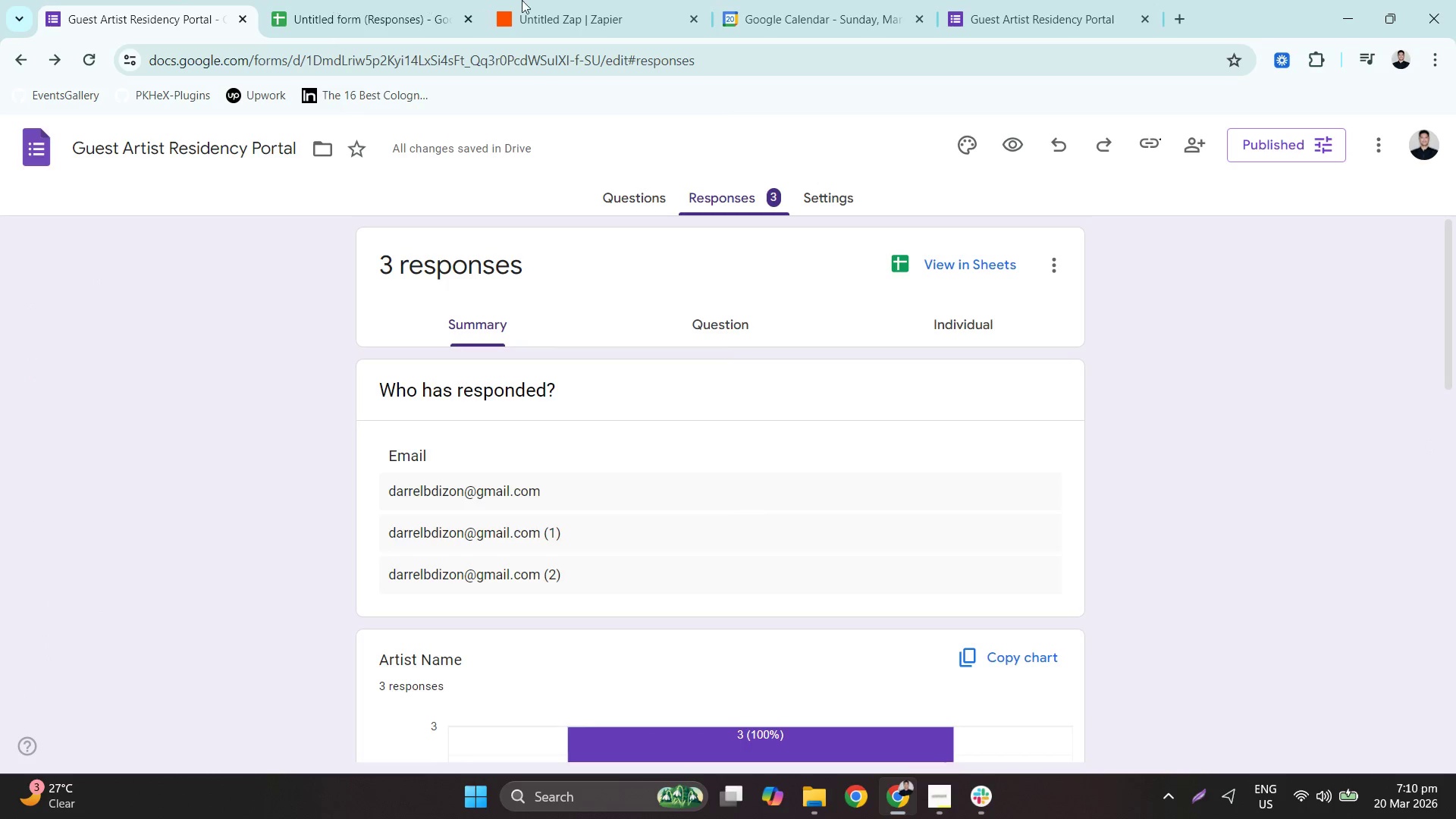 
left_click([611, 0])
 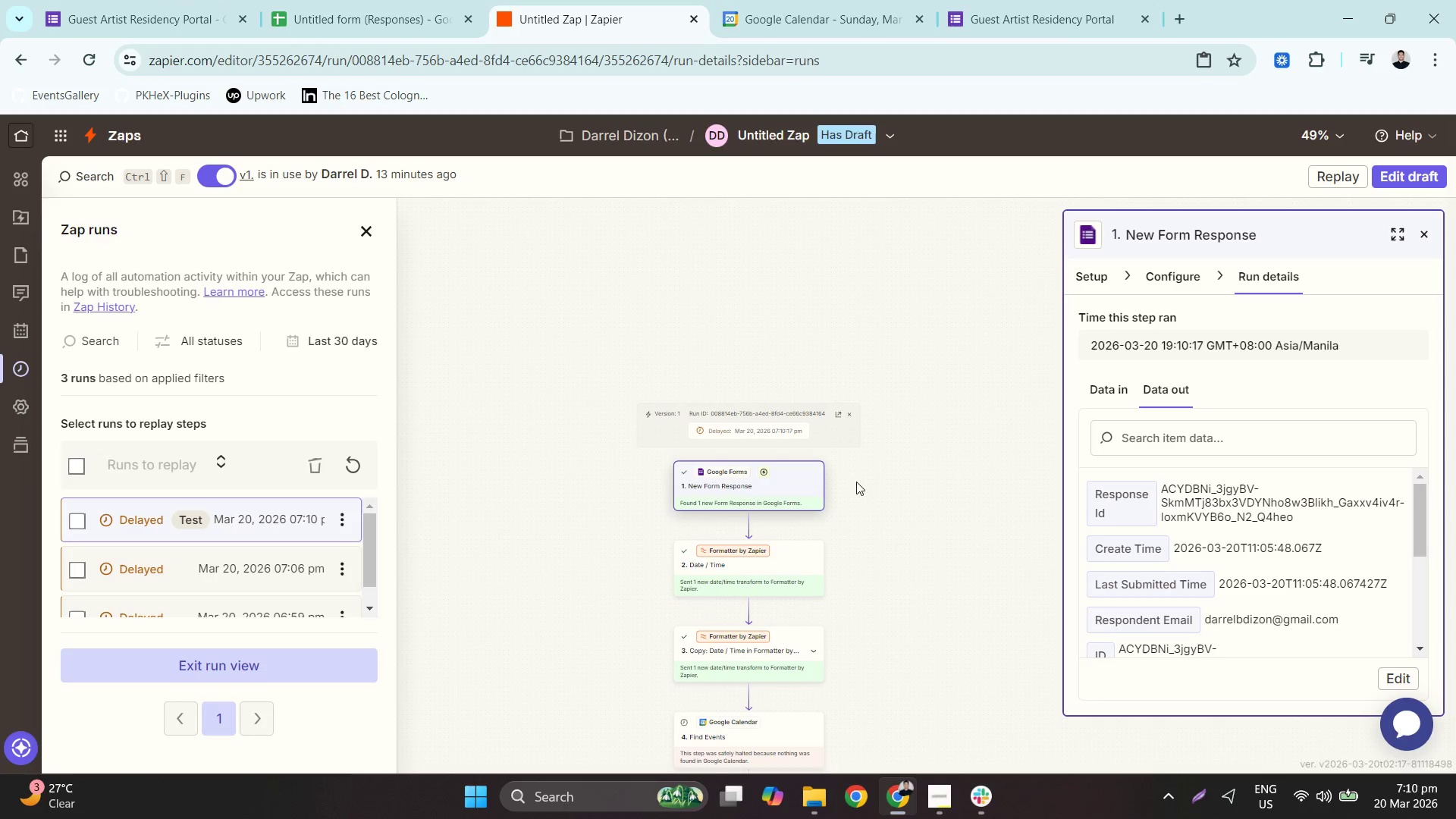 
left_click_drag(start_coordinate=[889, 513], to_coordinate=[892, 372])
 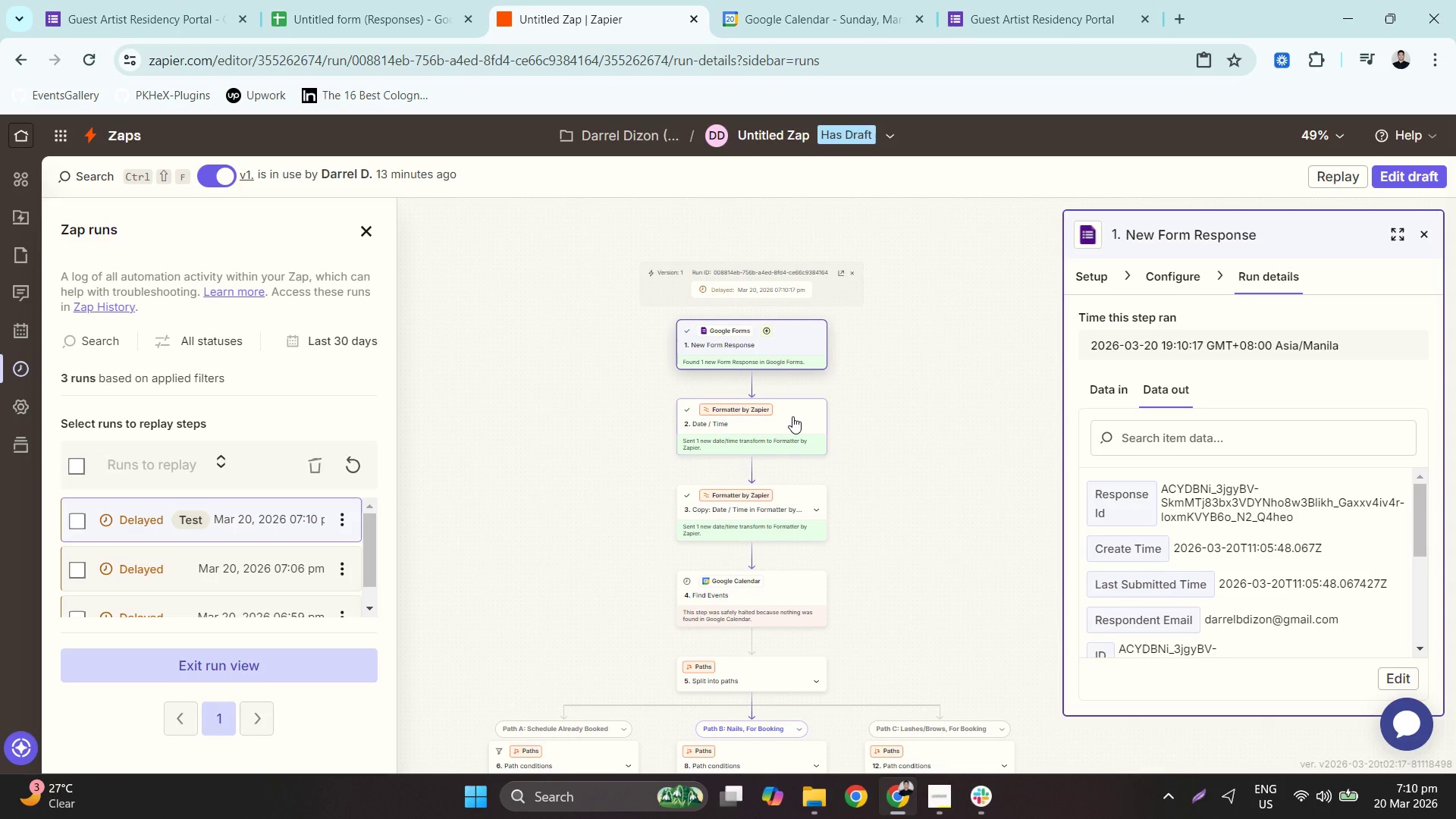 
left_click([792, 416])
 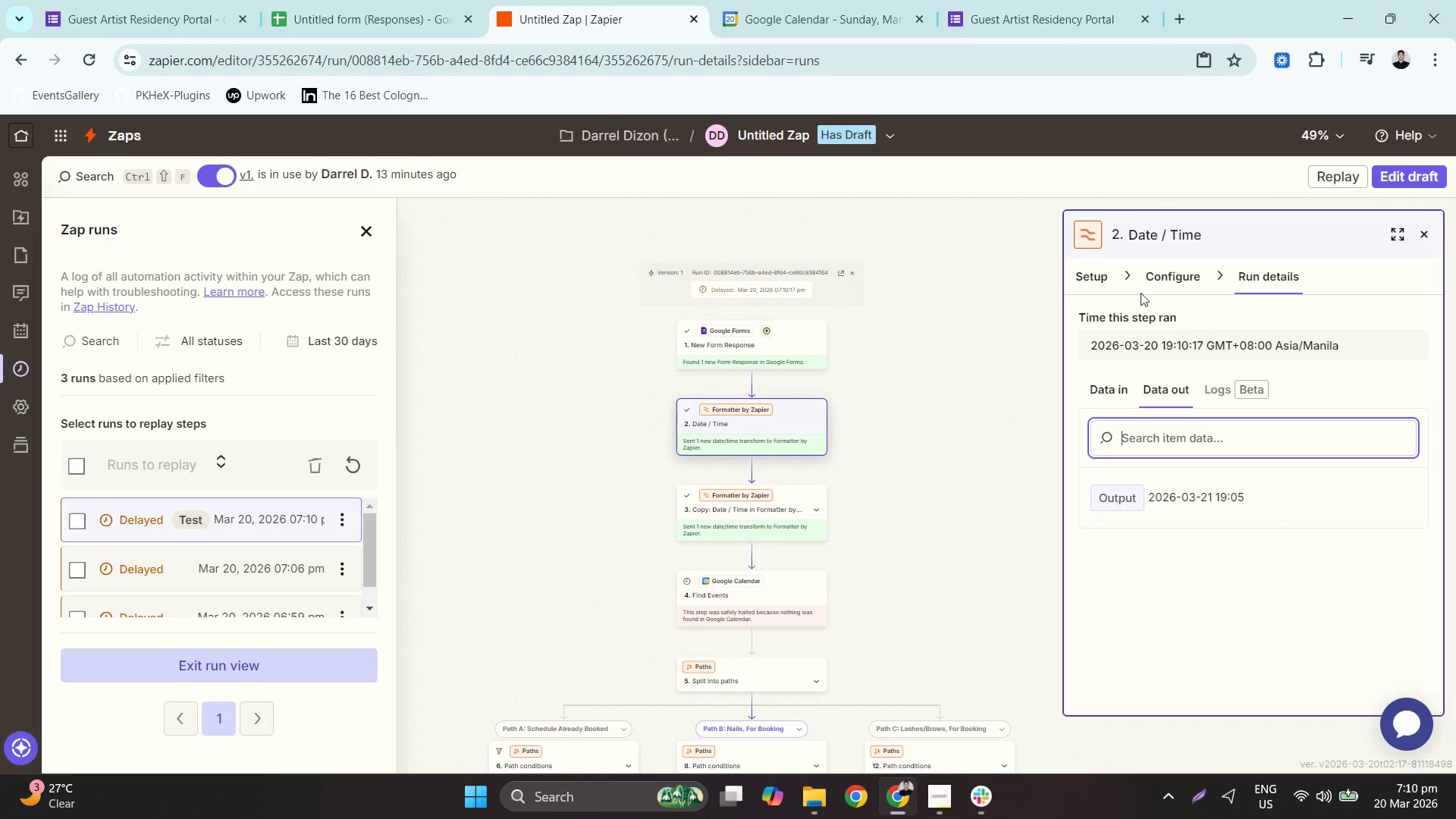 
double_click([1099, 277])
 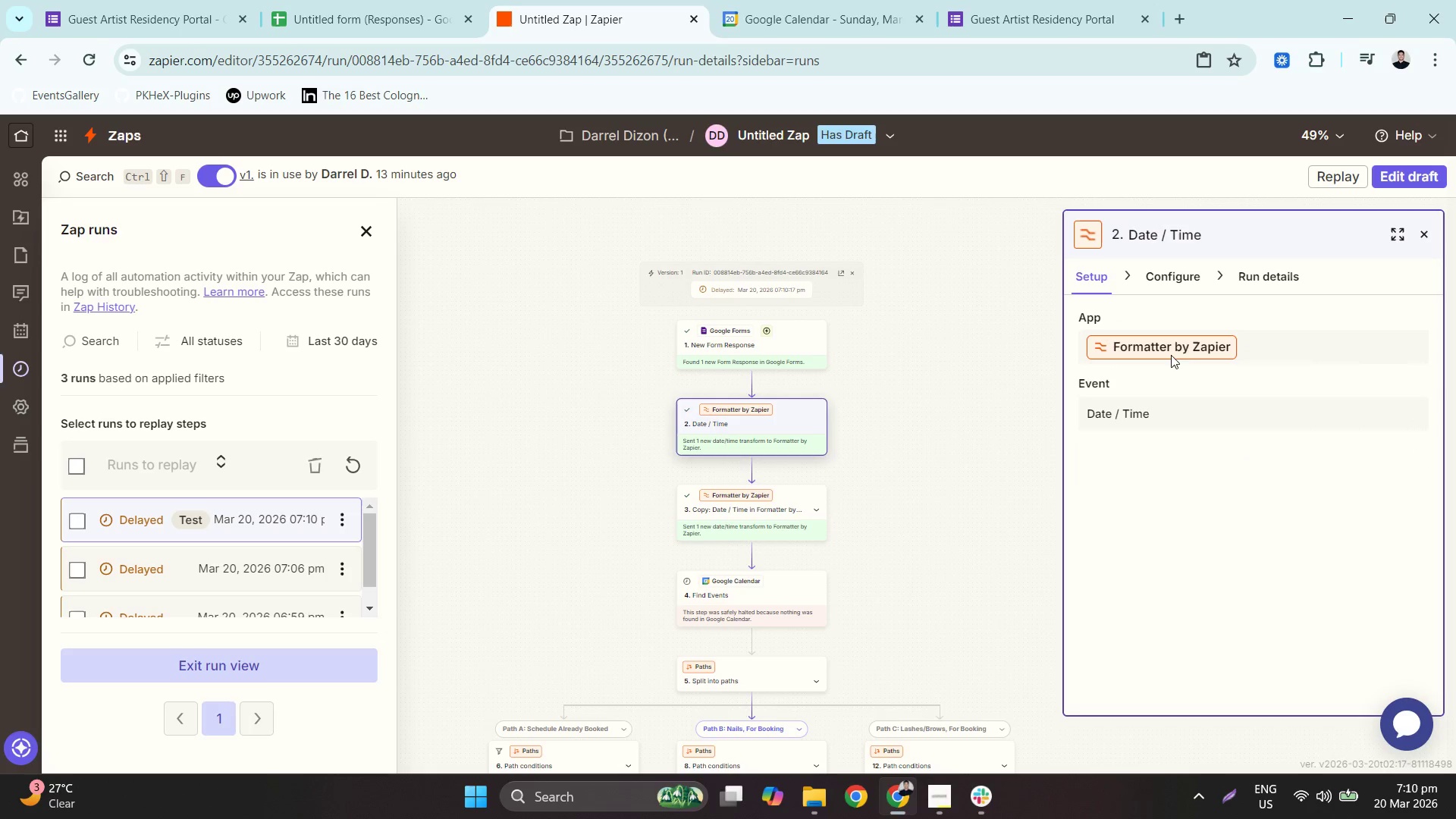 
left_click([1178, 271])
 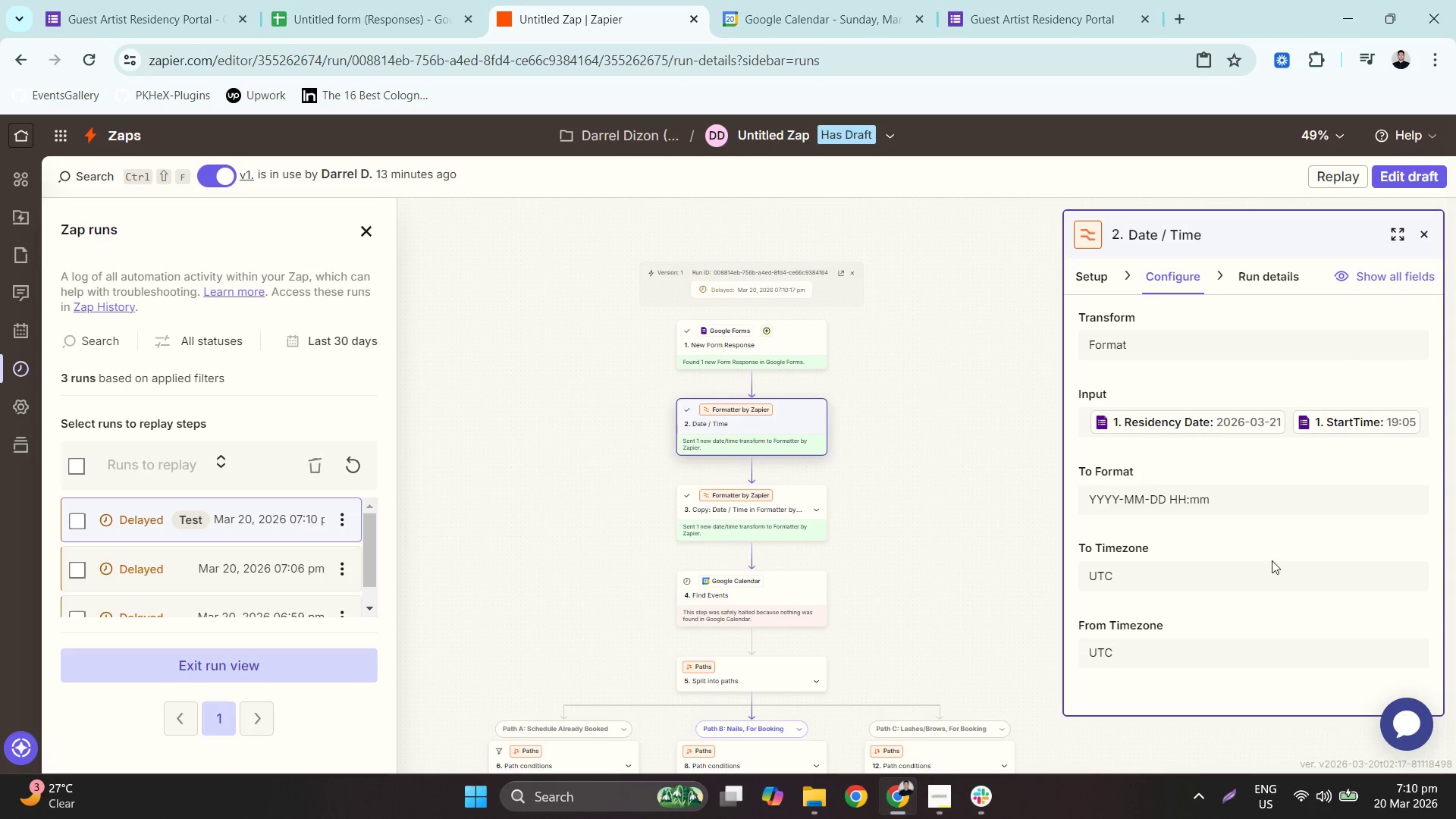 
scroll: coordinate [1271, 563], scroll_direction: down, amount: 1.0
 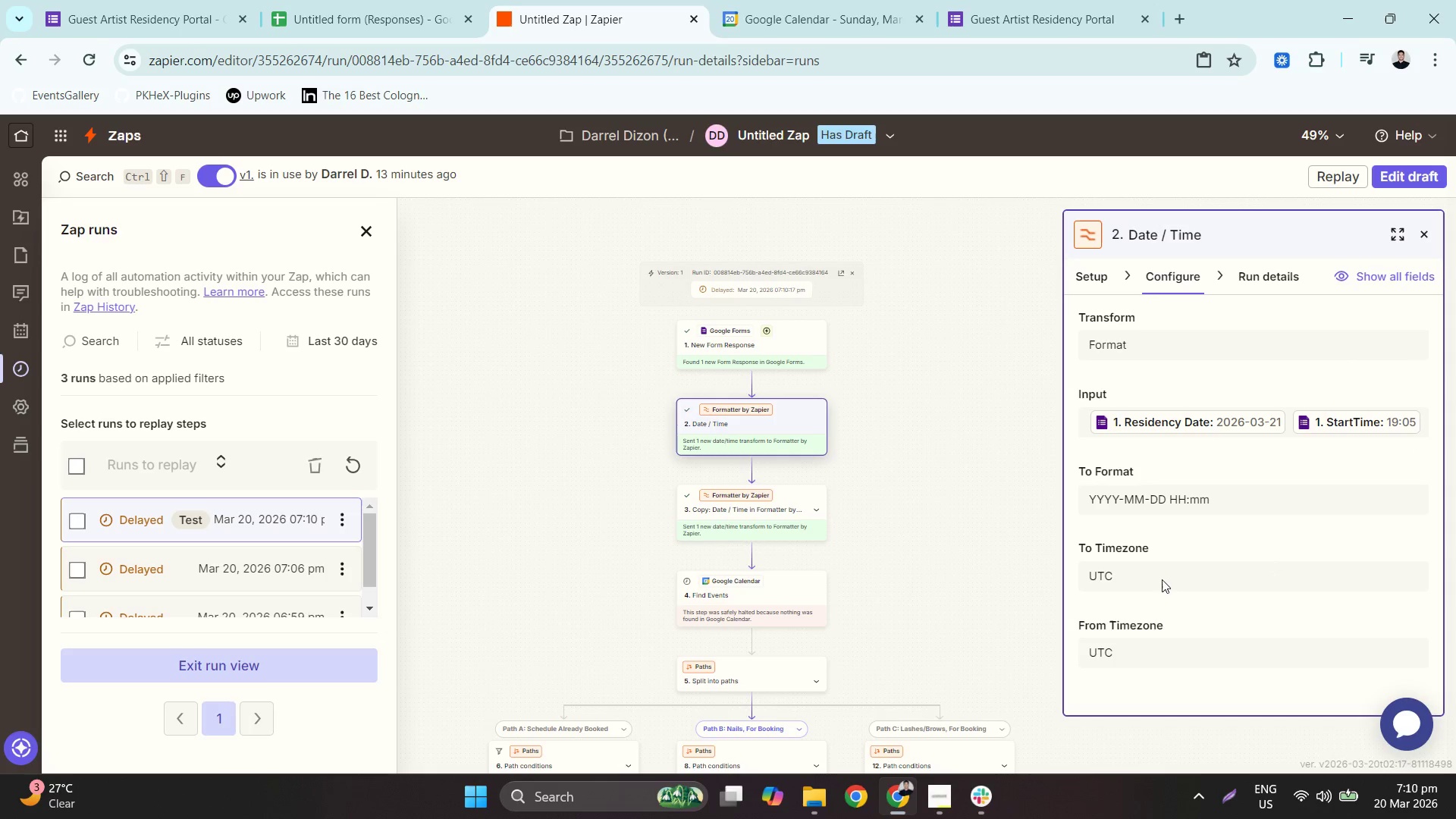 
left_click([1135, 579])
 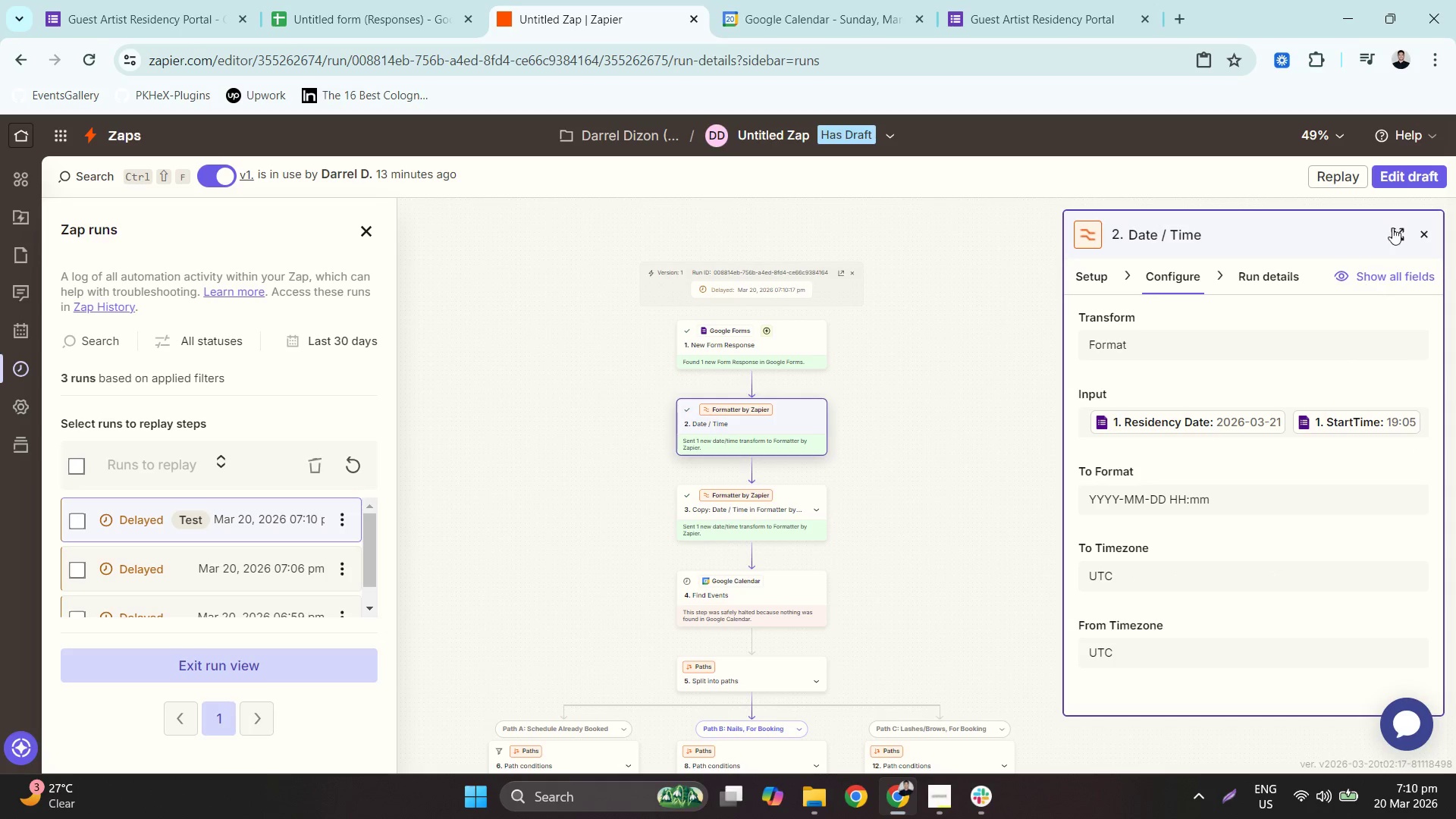 
left_click([1408, 173])
 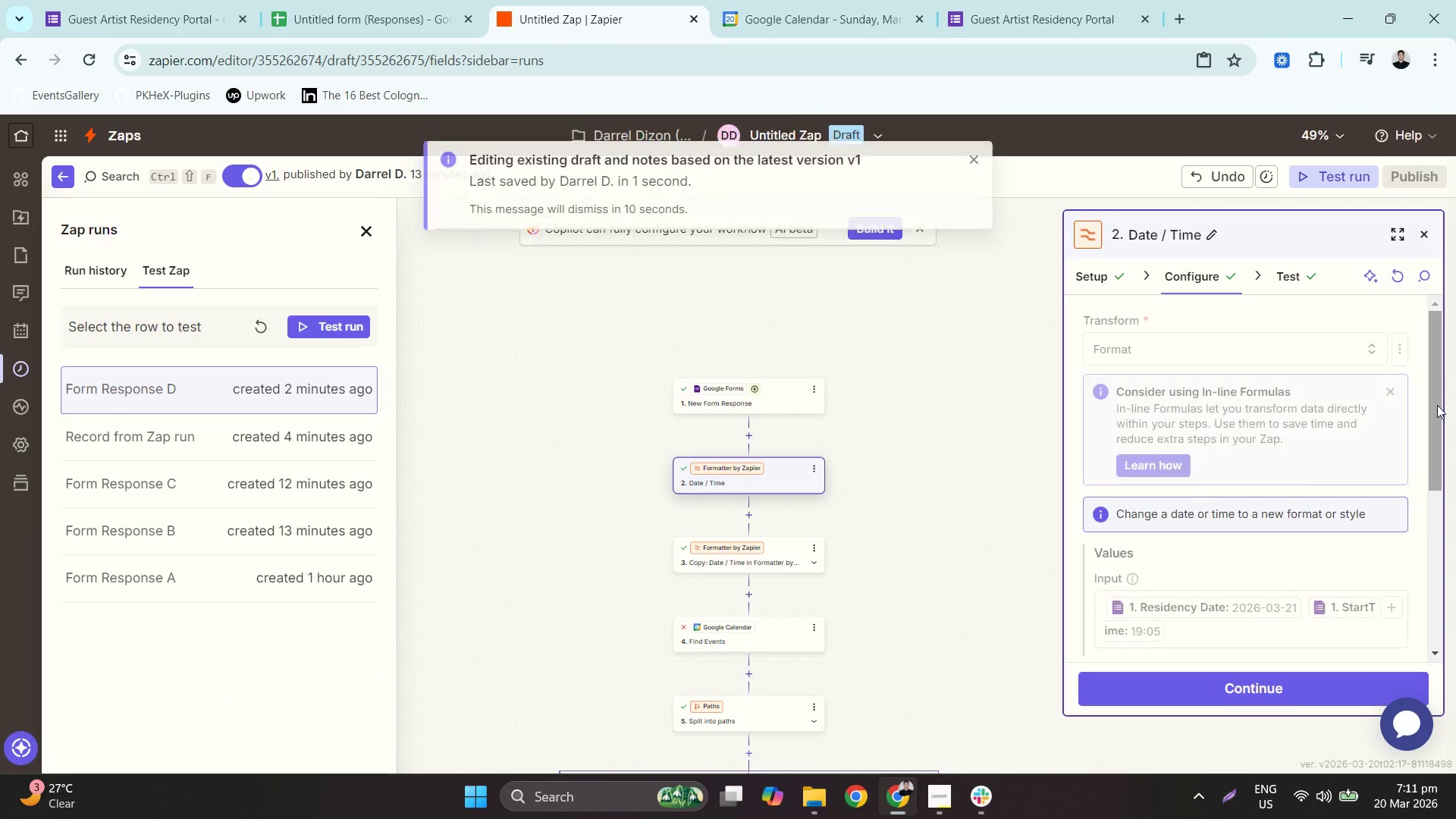 
scroll: coordinate [1259, 526], scroll_direction: down, amount: 3.0
 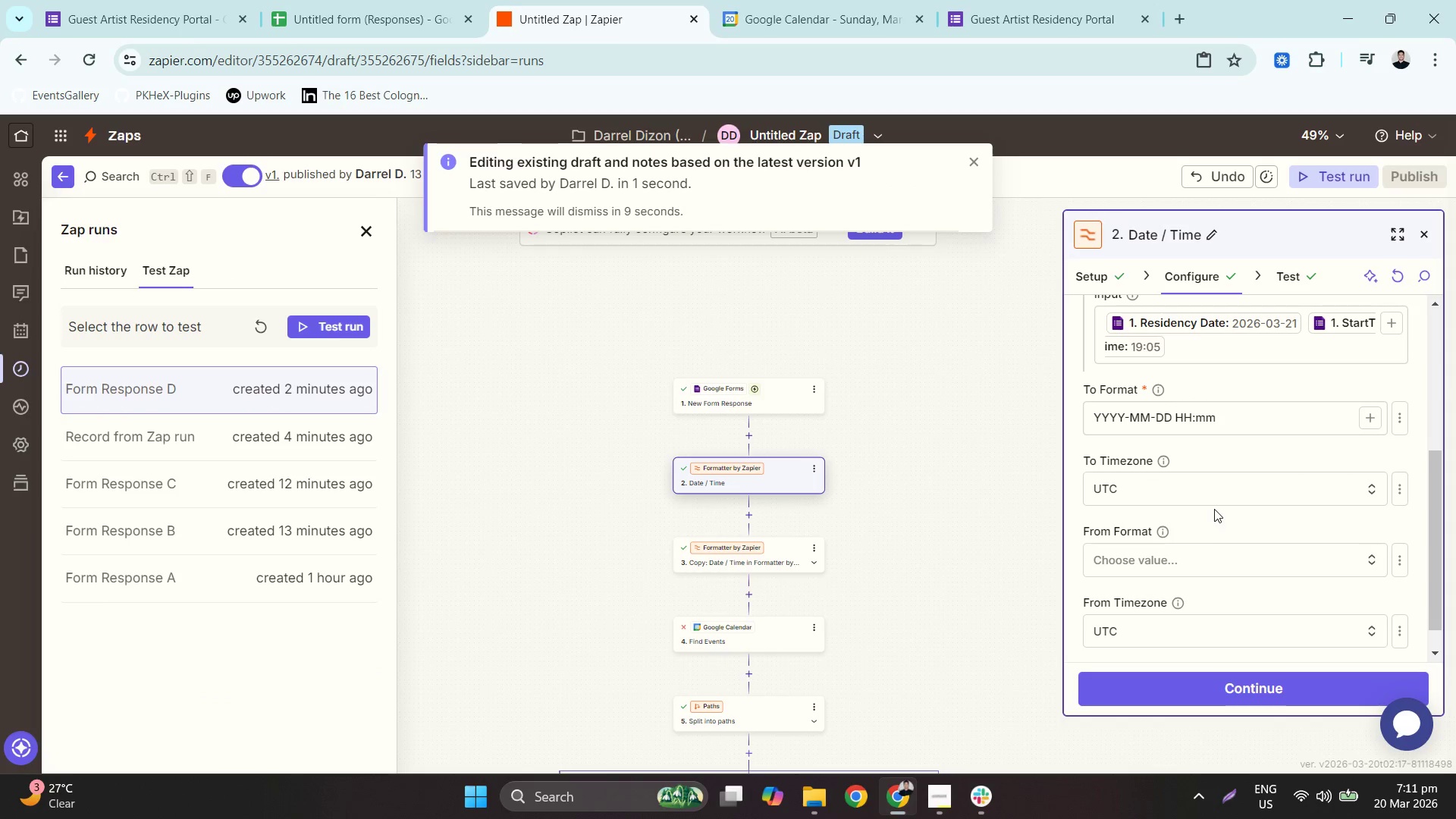 
double_click([1220, 501])
 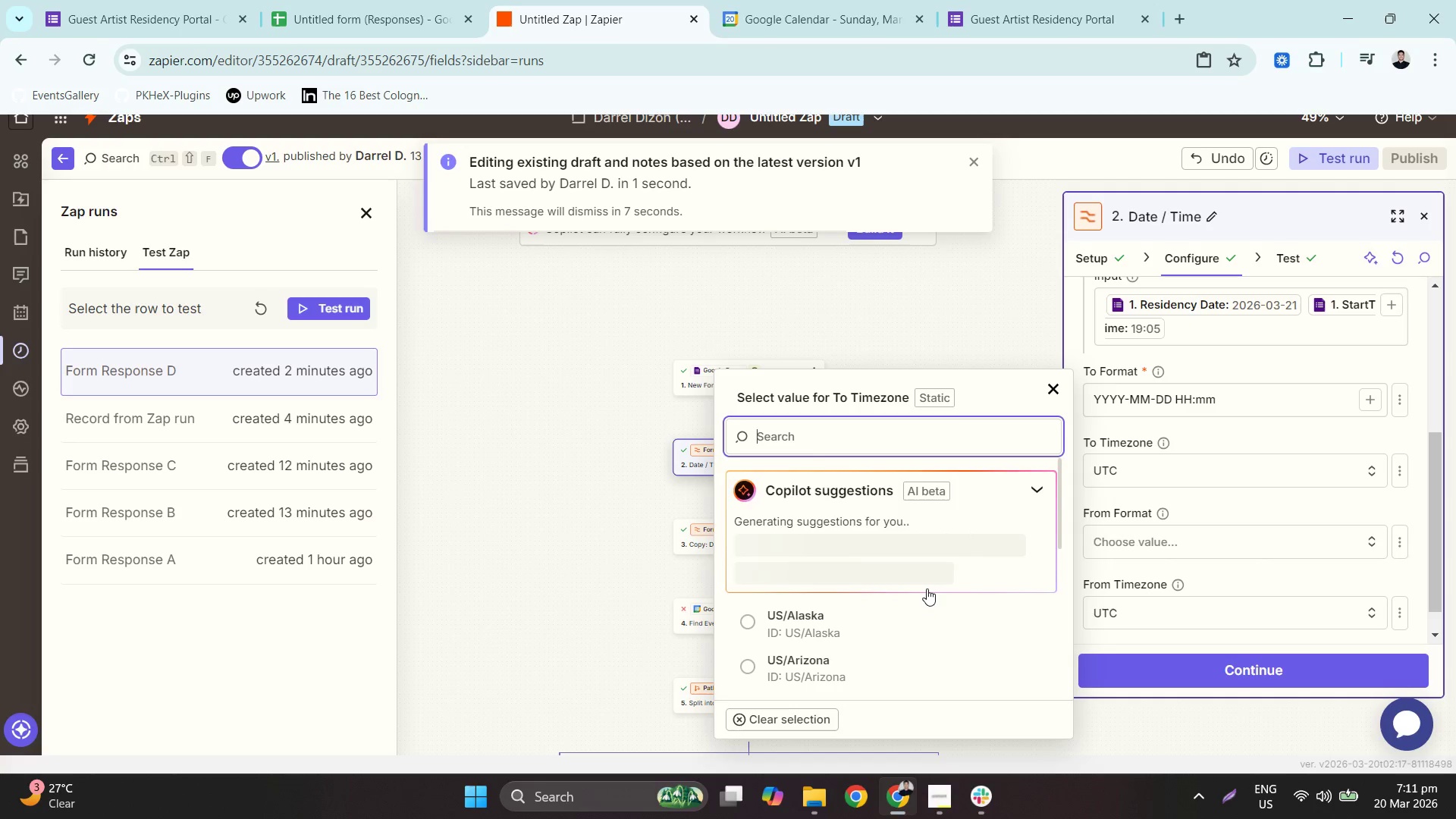 
left_click([843, 429])
 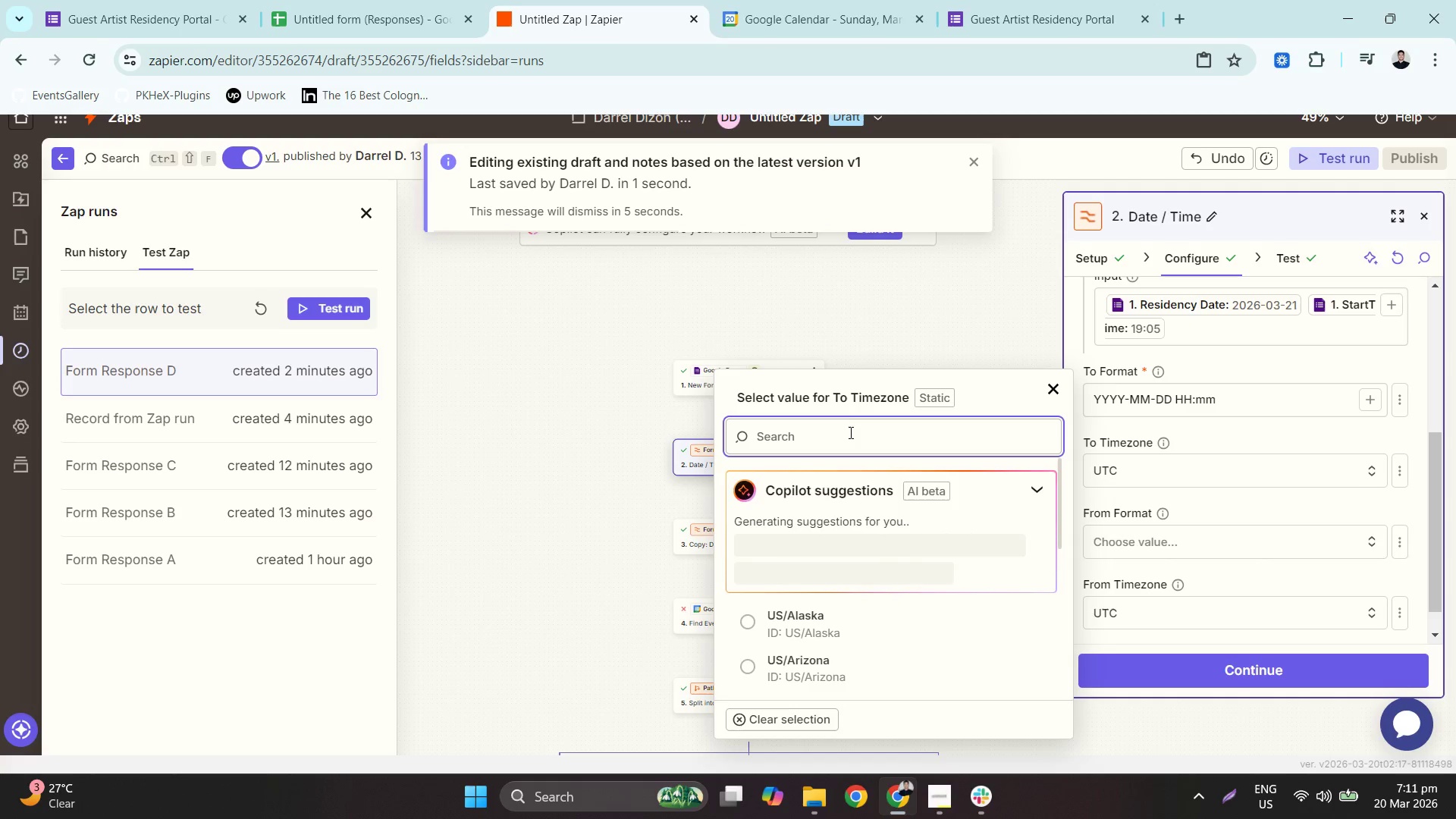 
type(pht)
 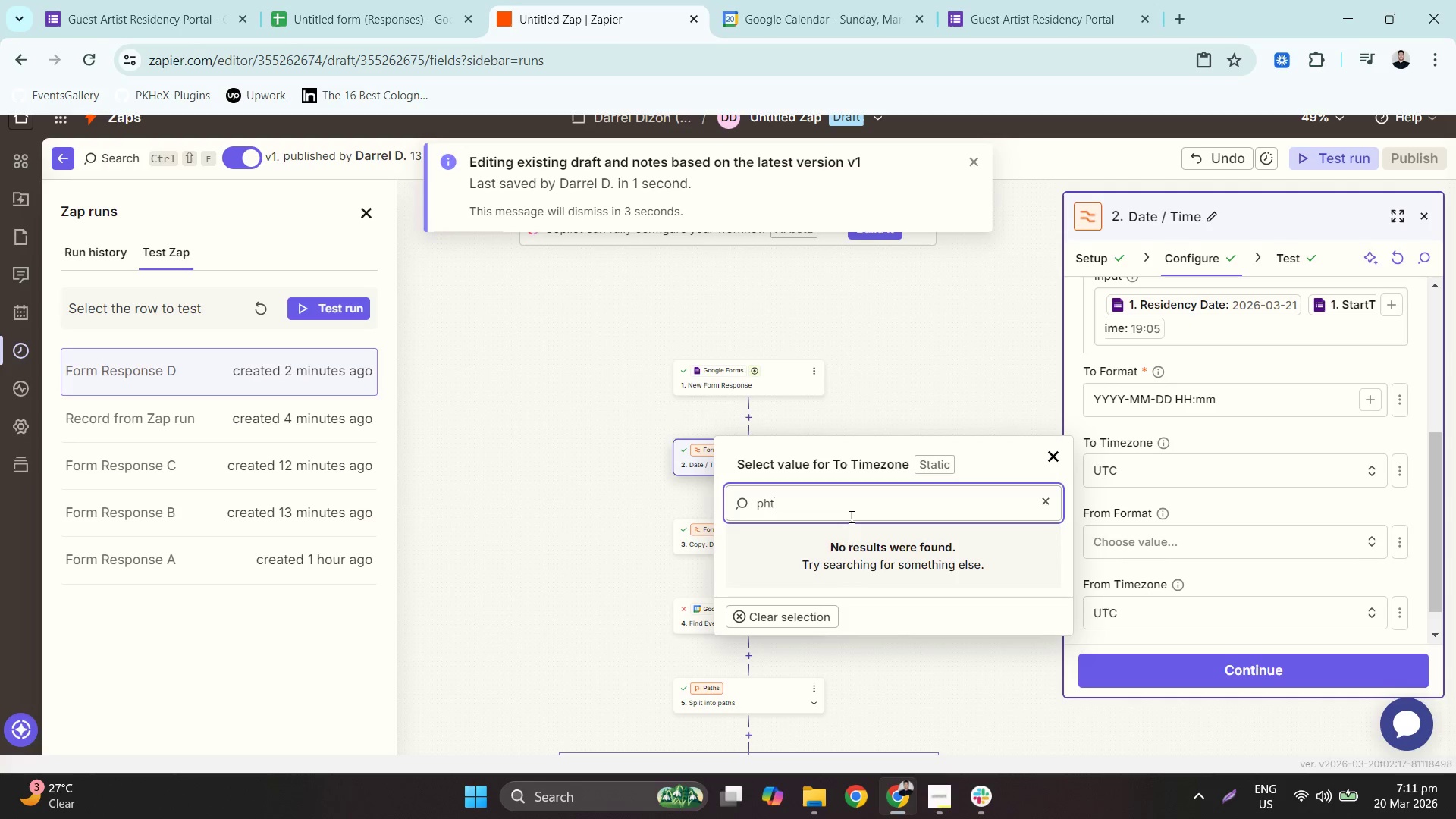 
key(Control+ControlLeft)
 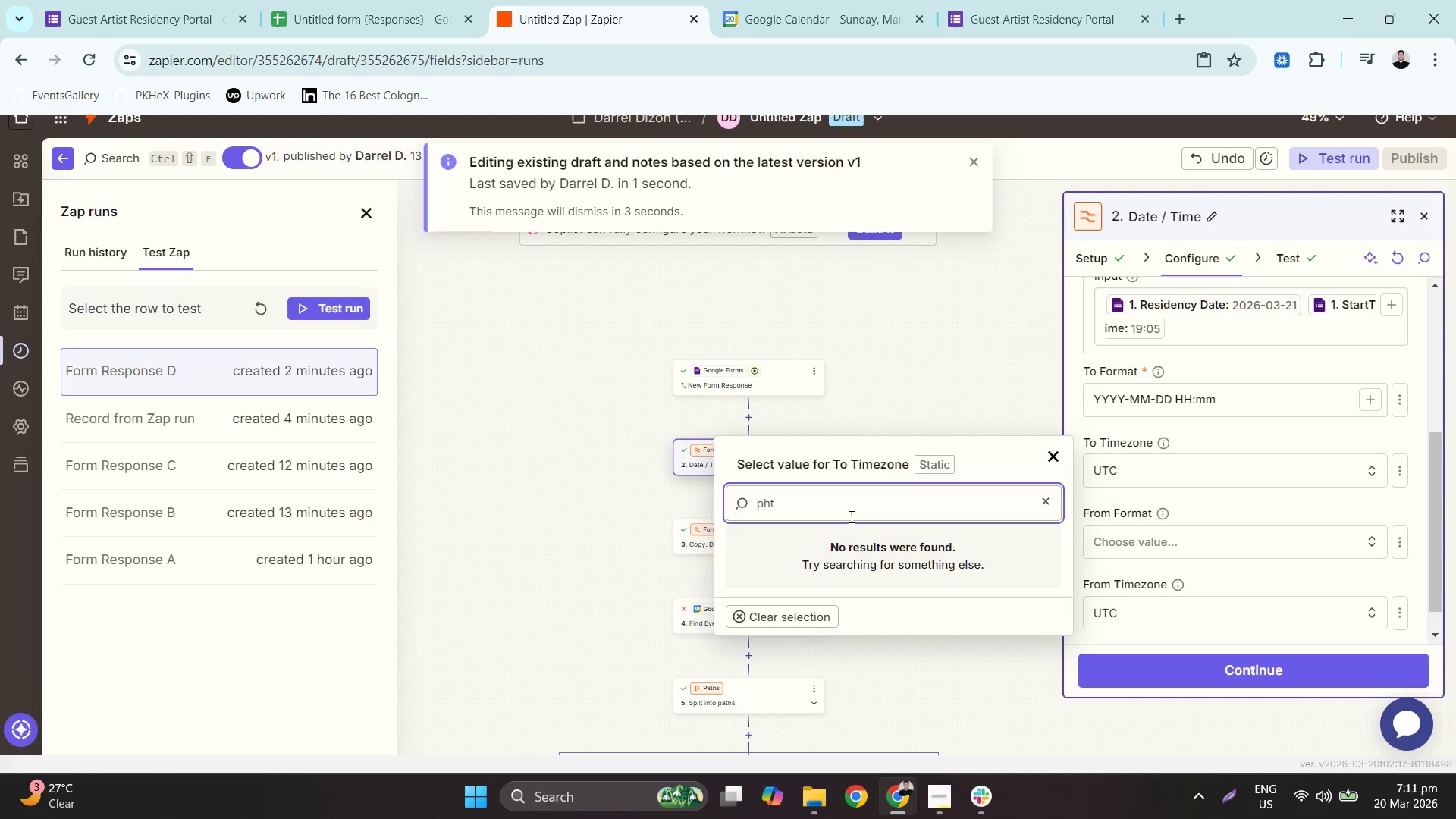 
key(Control+A)
 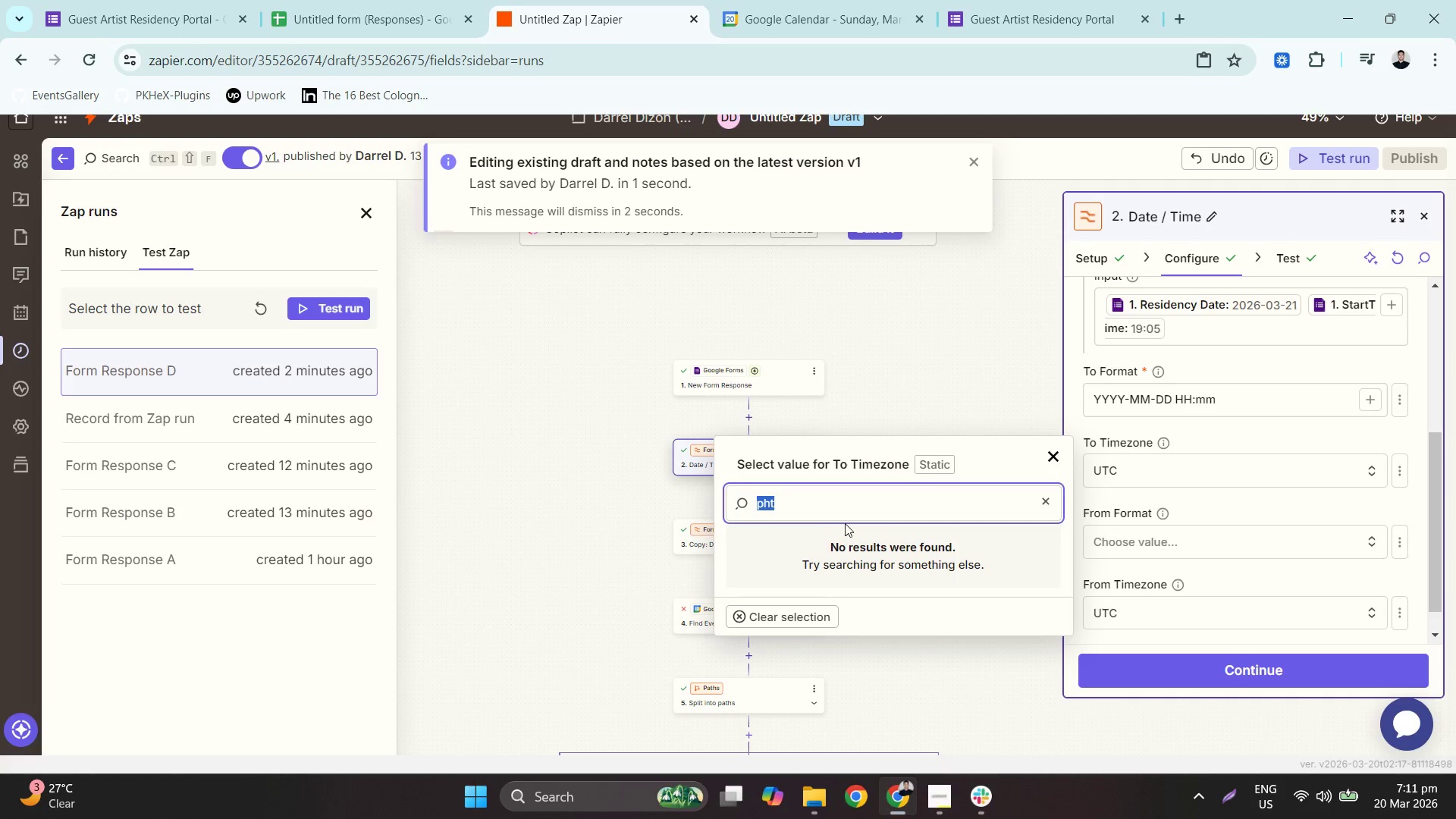 
type(sg)
 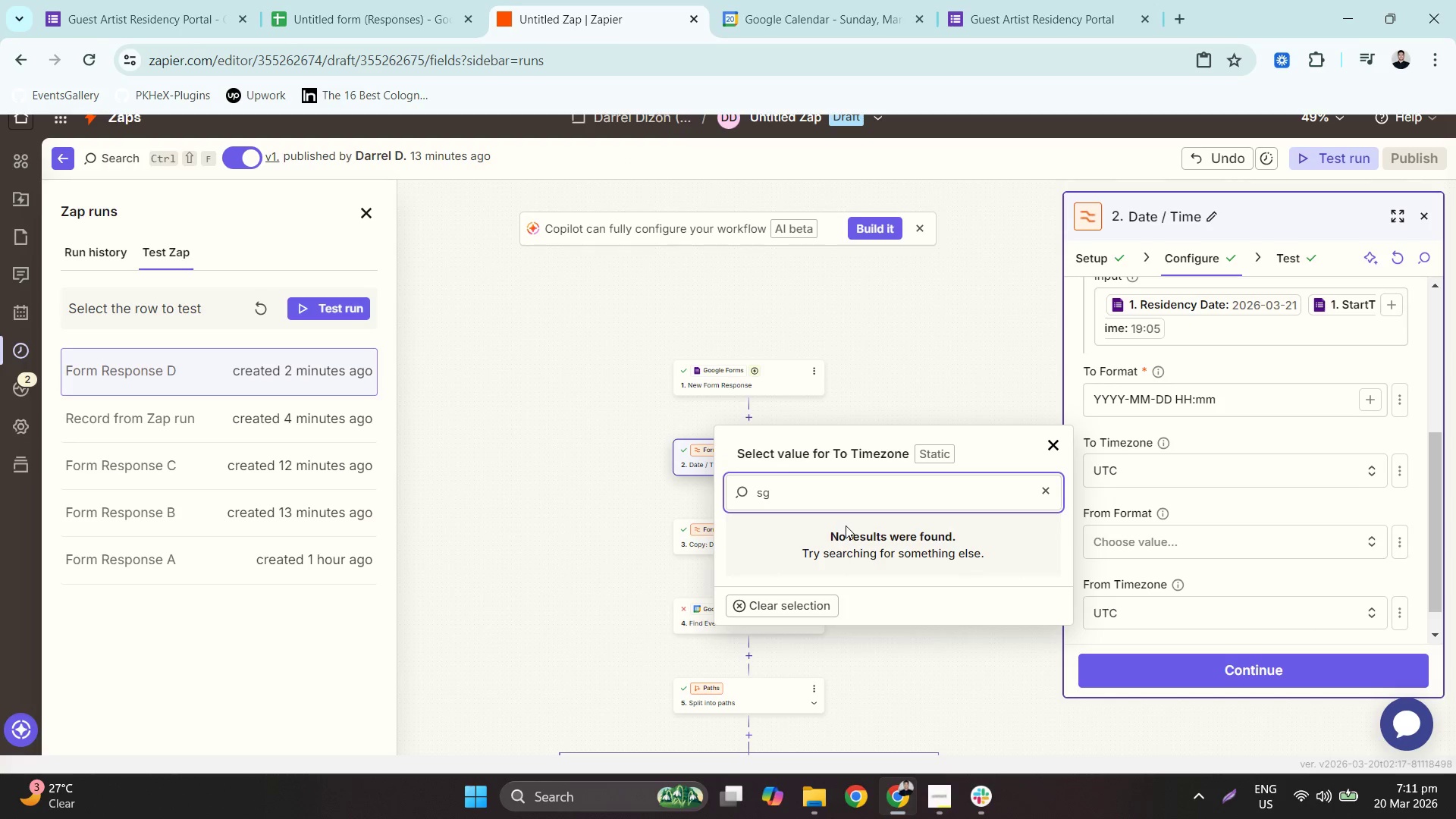 
key(Backspace)
 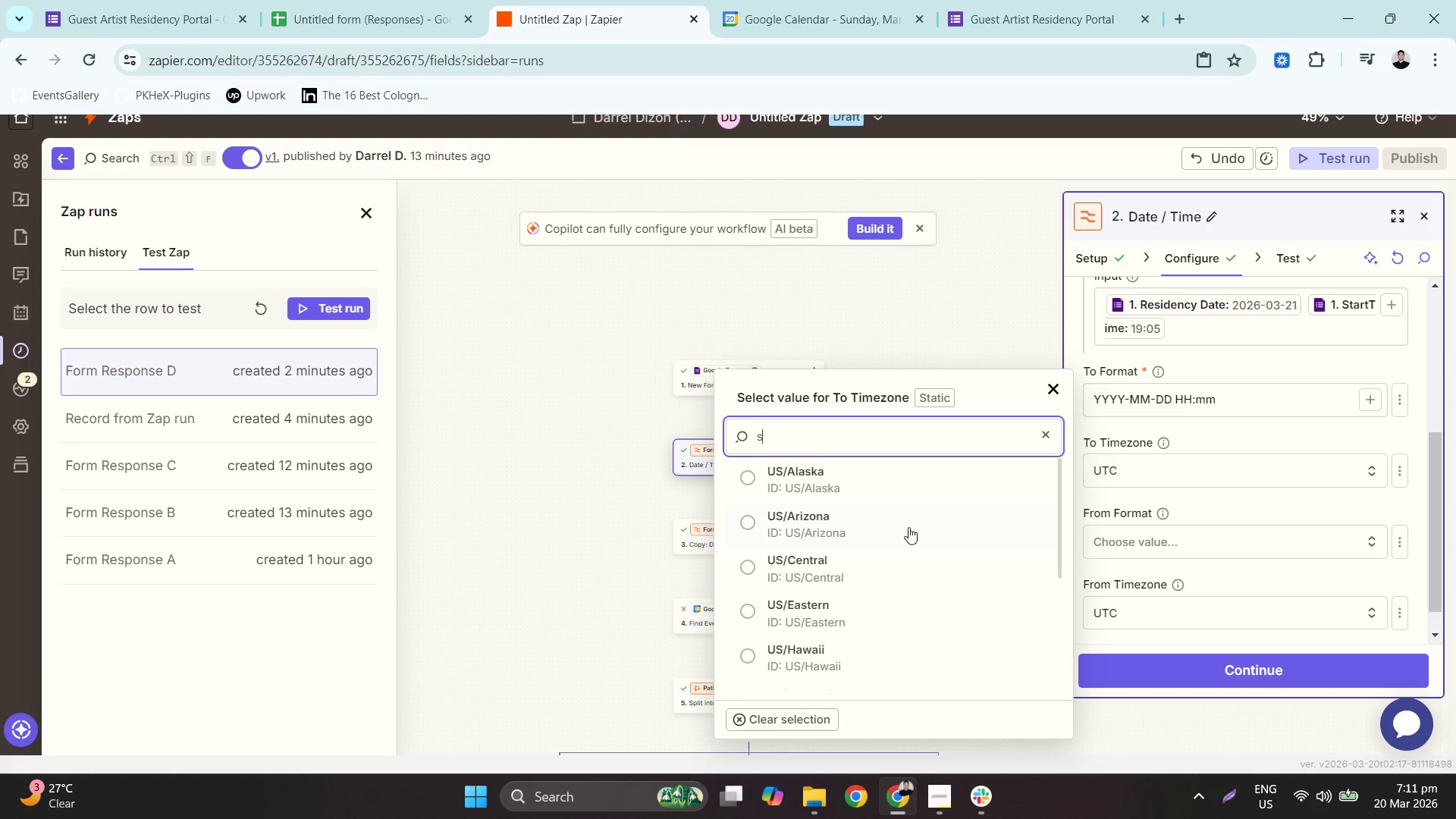 
key(Backspace)
 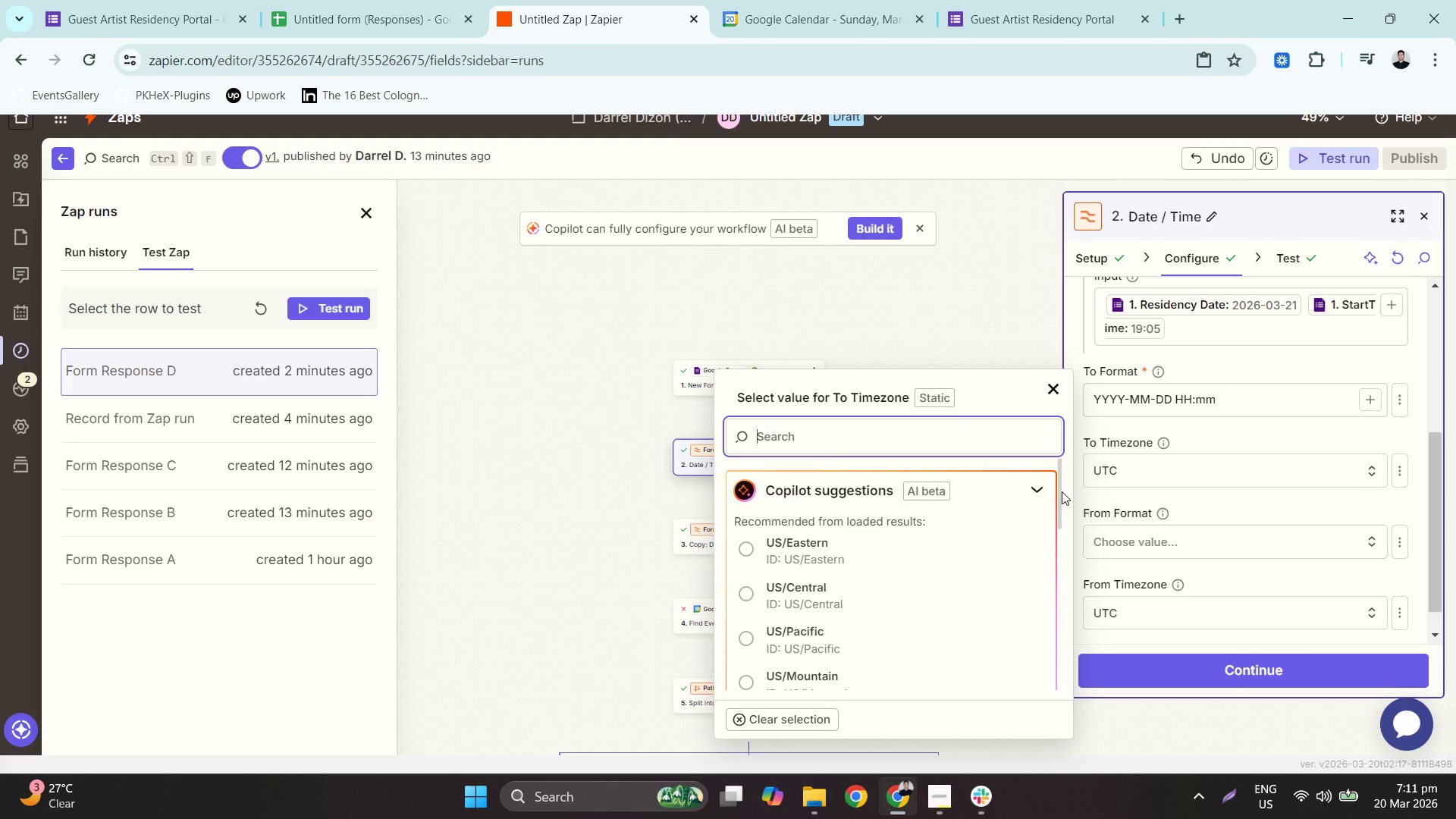 
left_click_drag(start_coordinate=[1060, 491], to_coordinate=[1072, 687])
 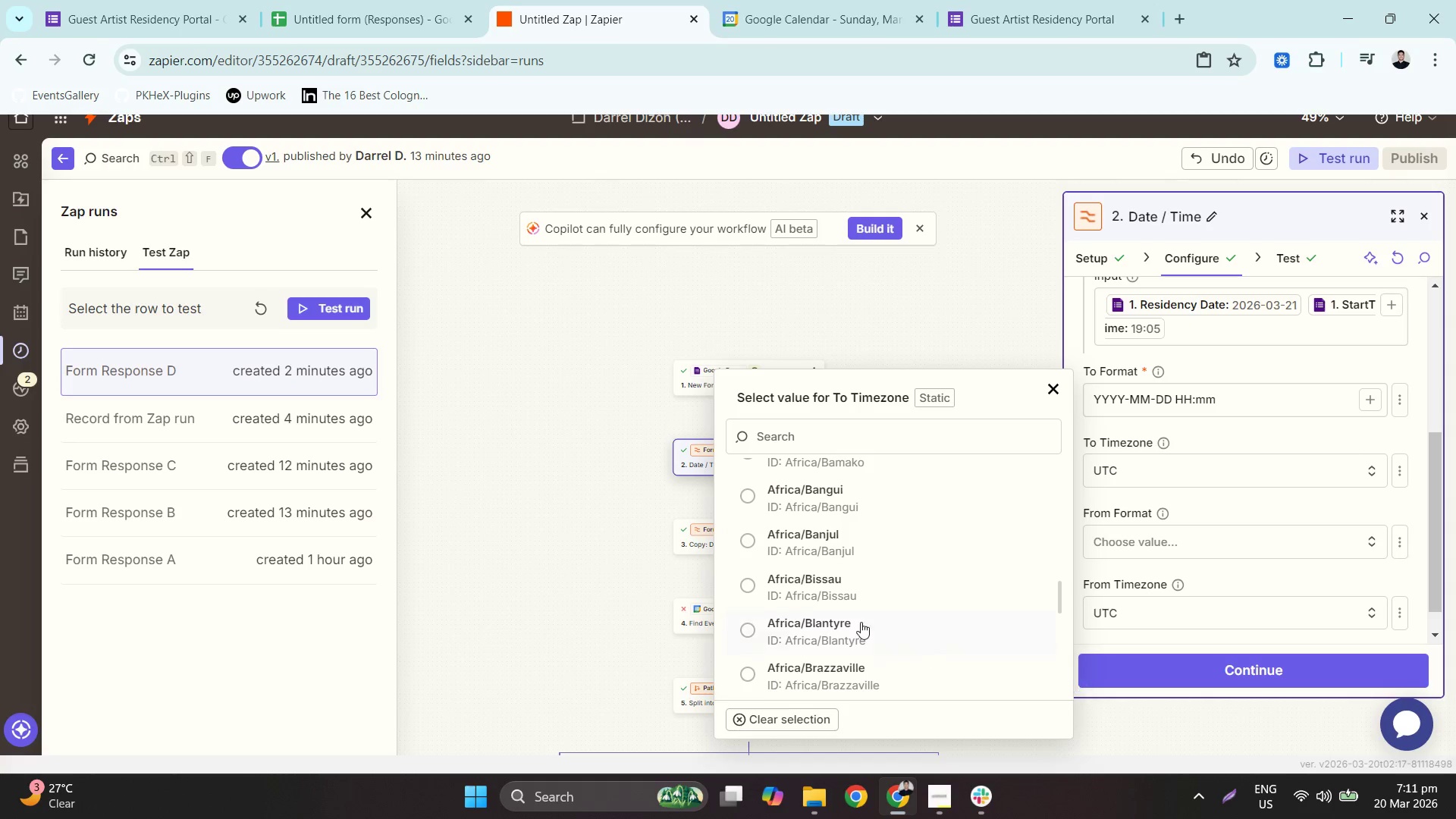 
scroll: coordinate [926, 522], scroll_direction: down, amount: 114.0
 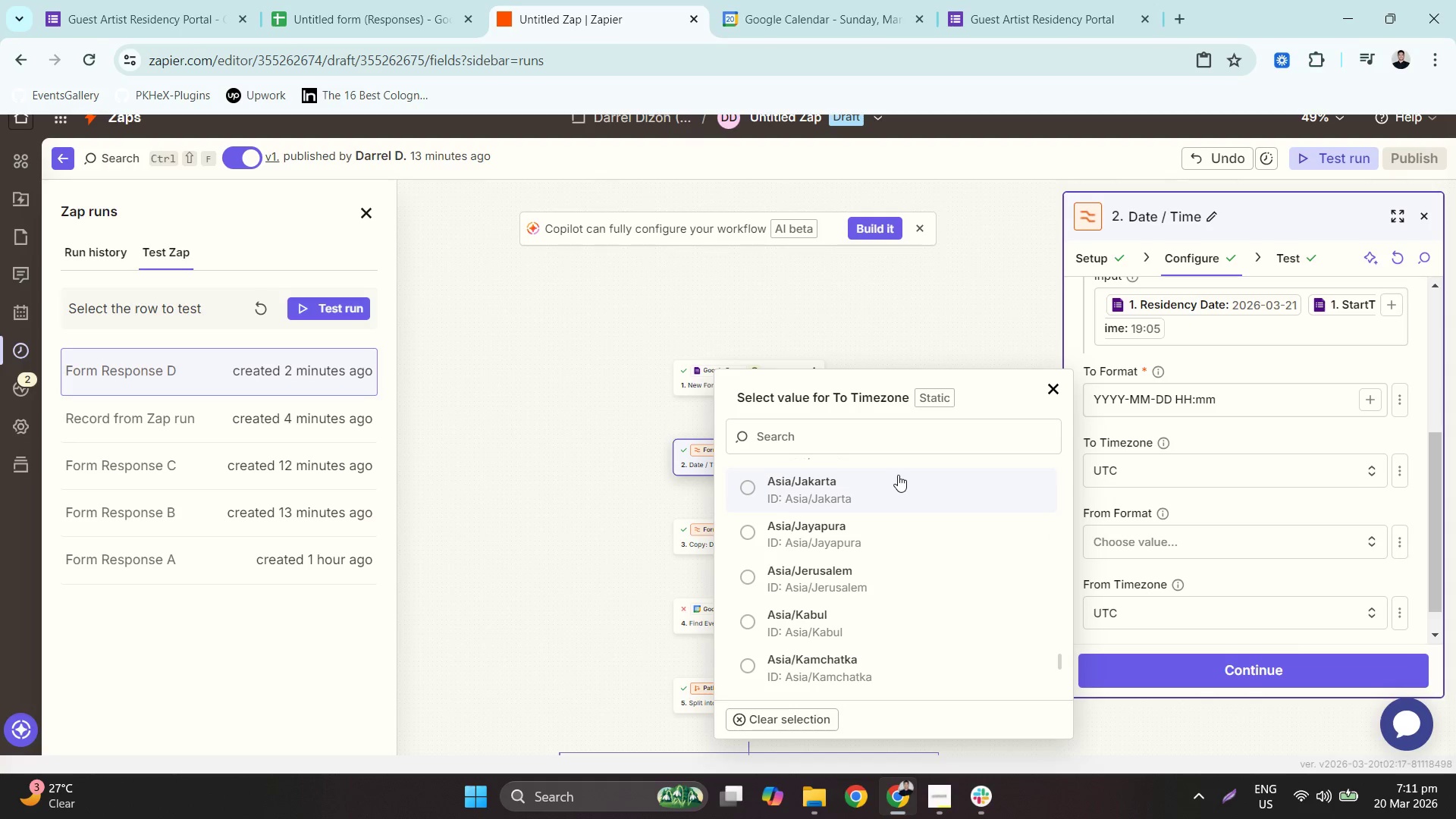 
scroll: coordinate [930, 540], scroll_direction: up, amount: 3.0
 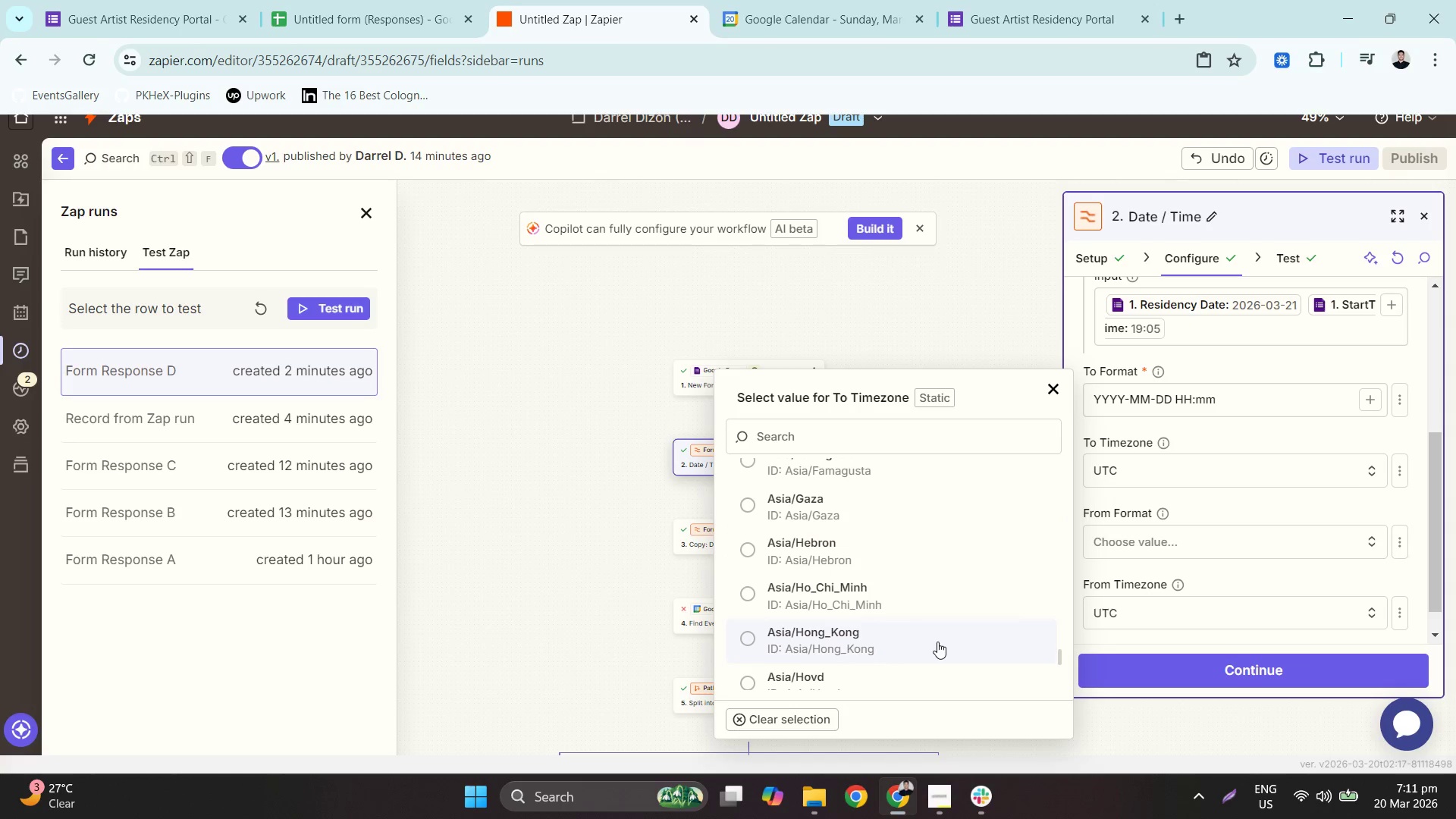 
left_click([937, 641])
 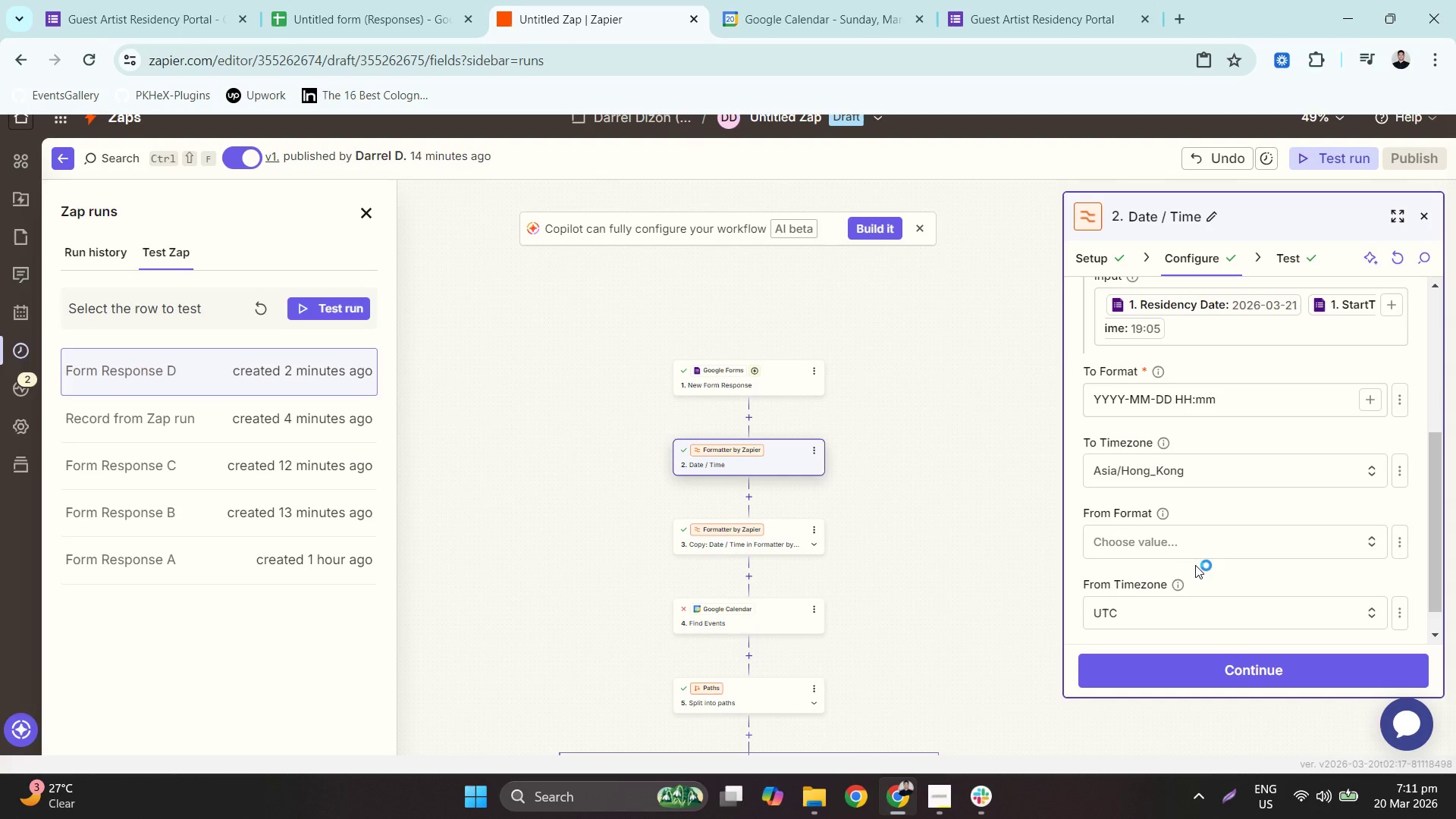 
scroll: coordinate [1195, 560], scroll_direction: down, amount: 2.0
 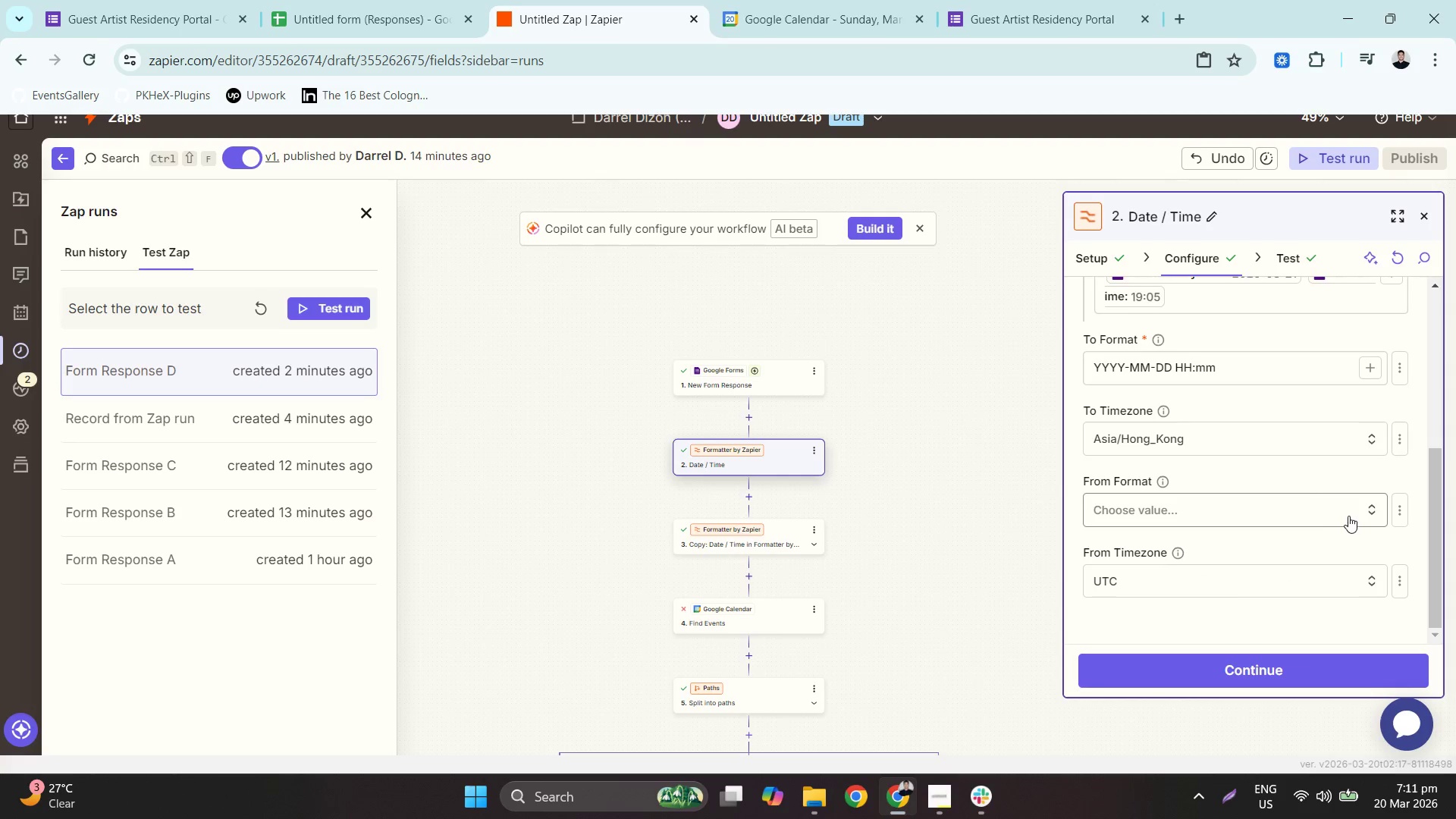 
left_click([1172, 579])
 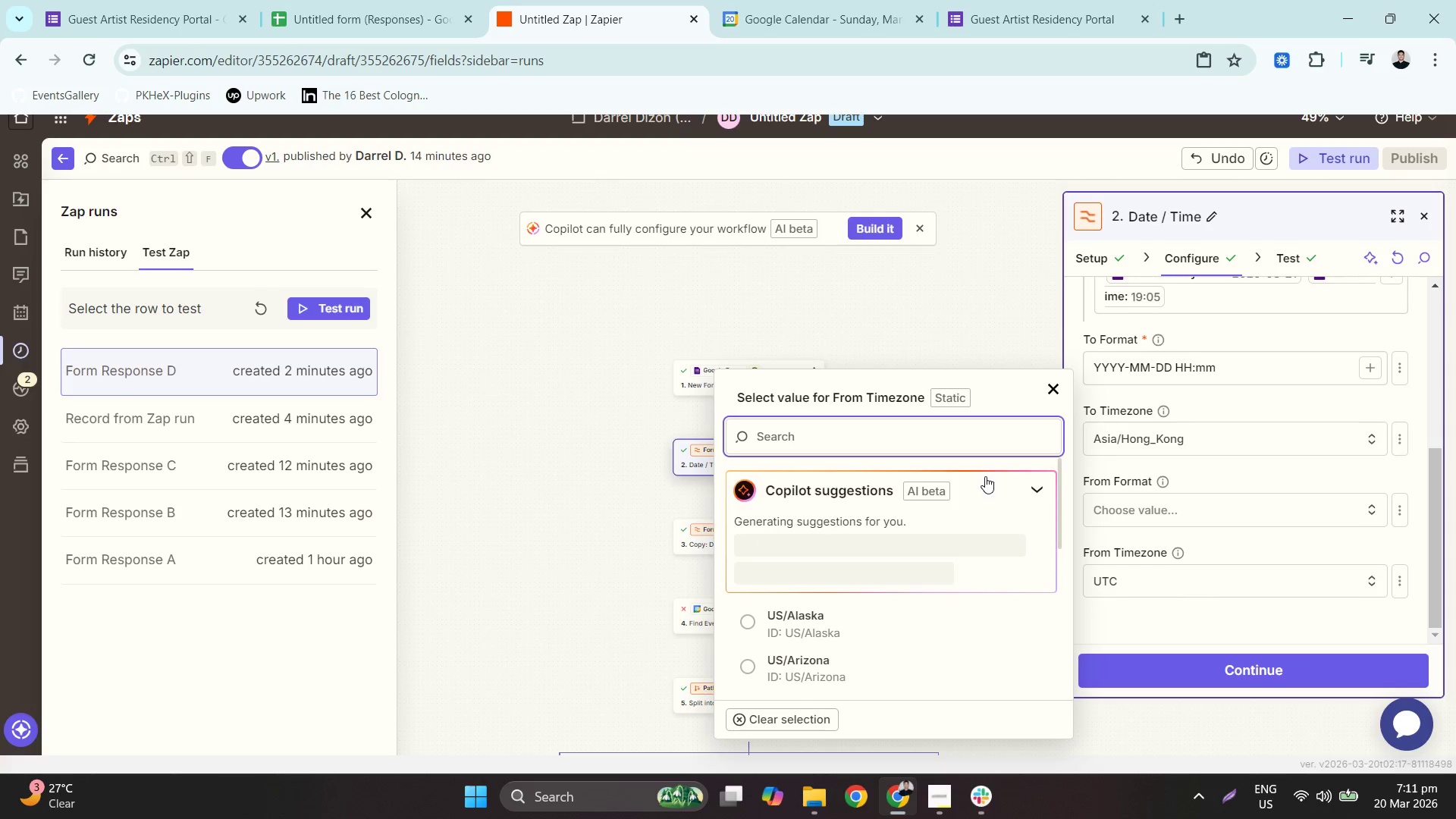 
type(hong)
 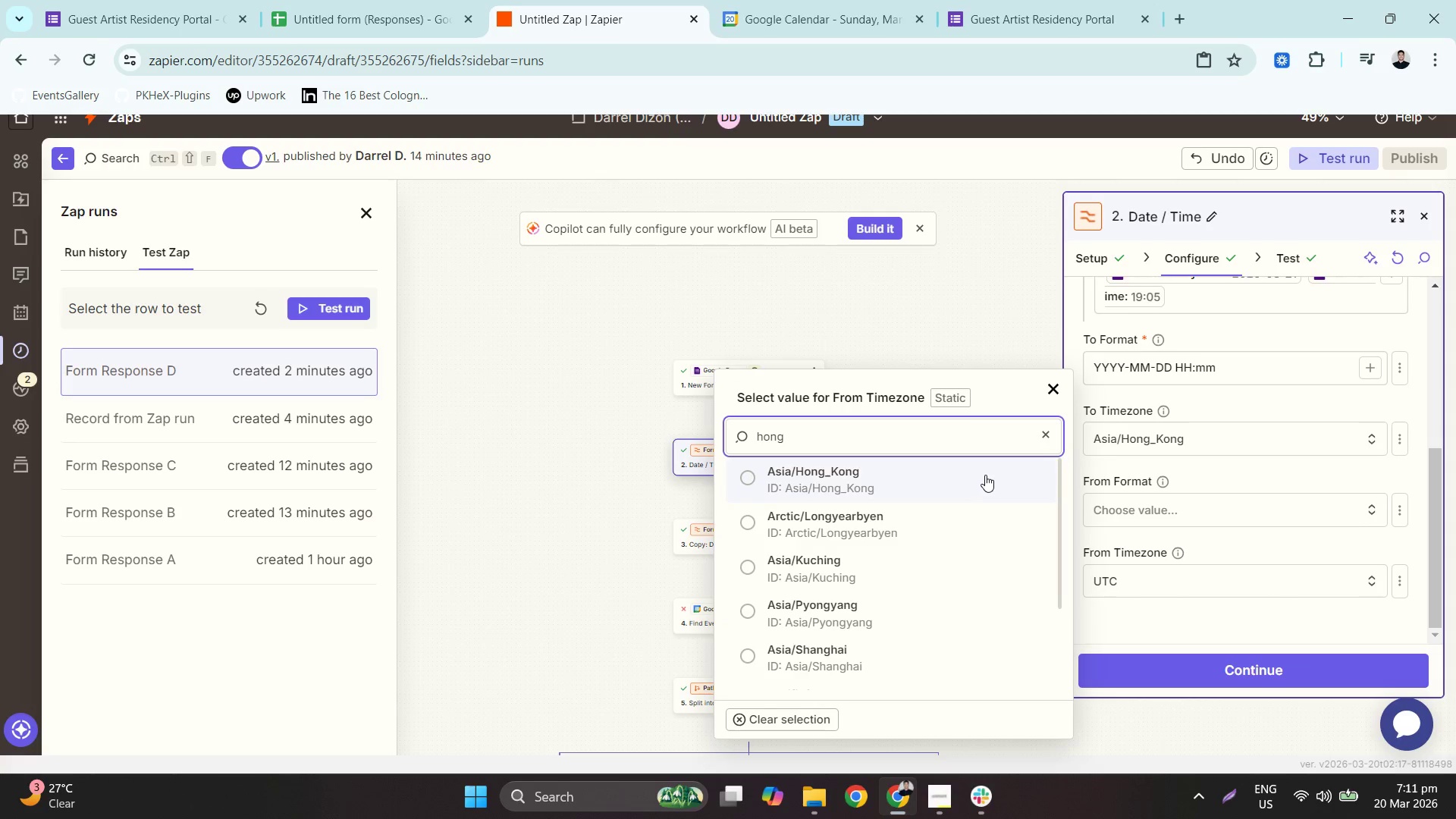 
left_click([985, 473])
 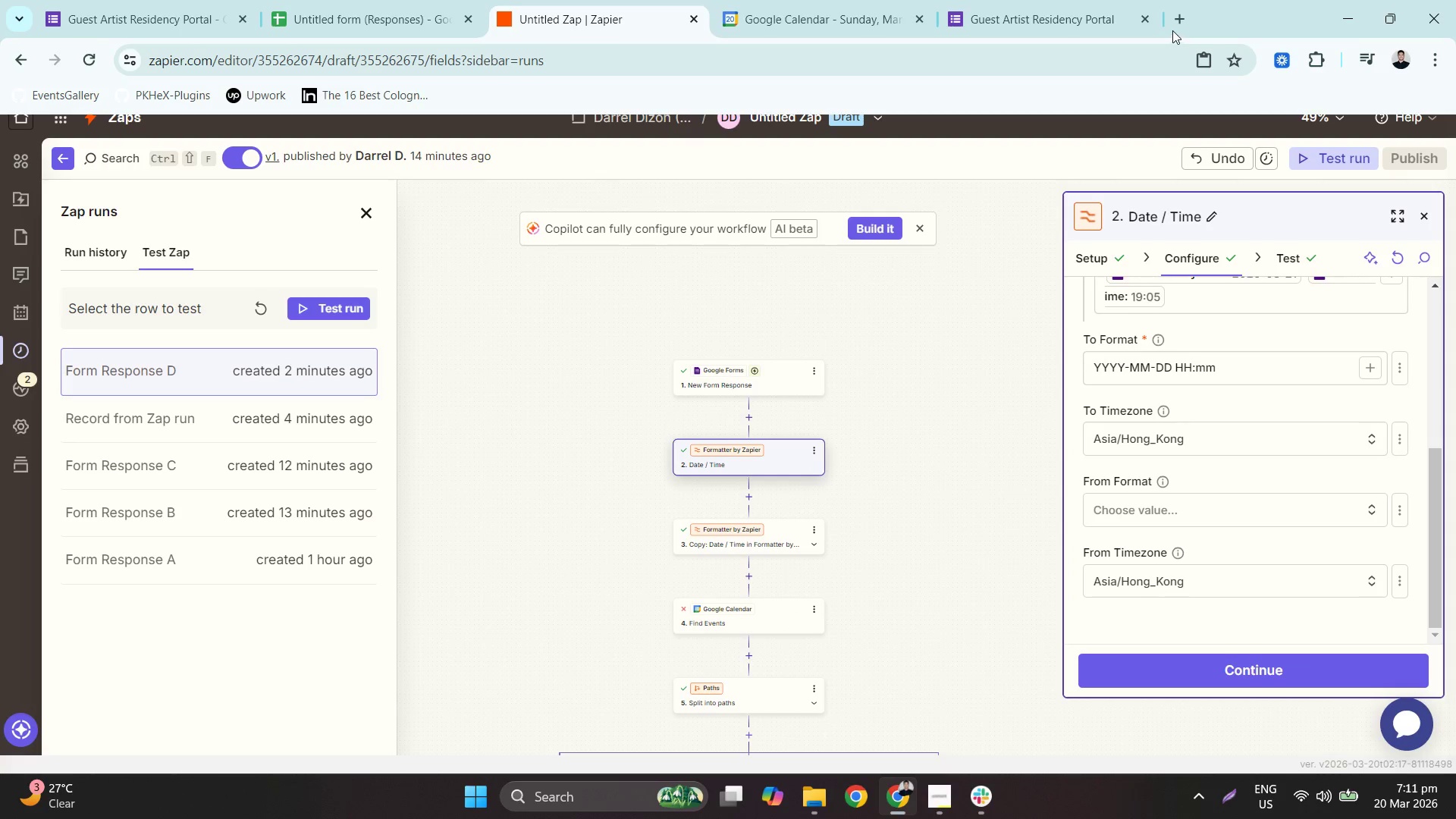 
double_click([1174, 25])
 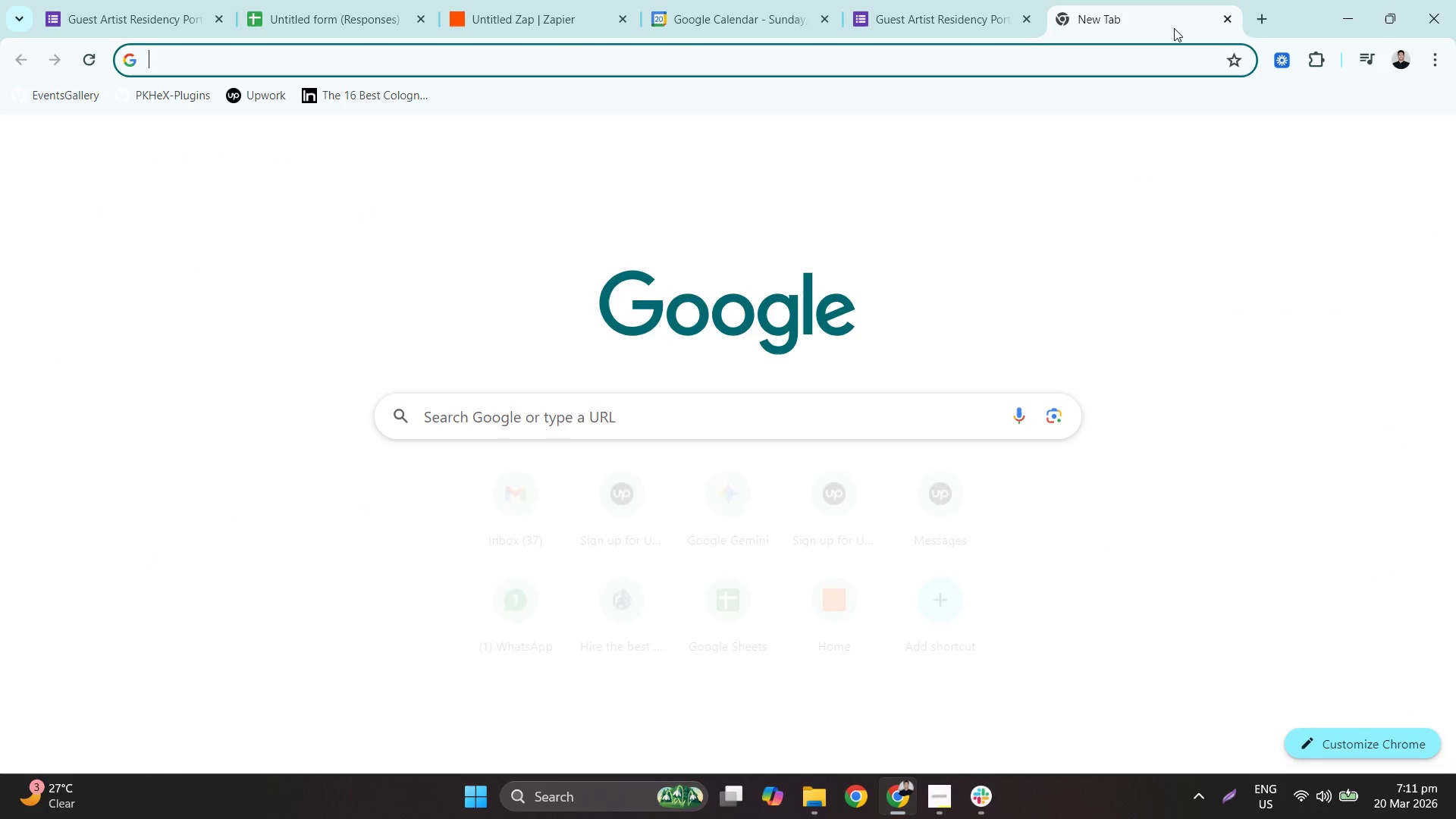 
type(honh)
key(Backspace)
type(g kongh t)
key(Backspace)
key(Backspace)
key(Backspace)
type( time now)
 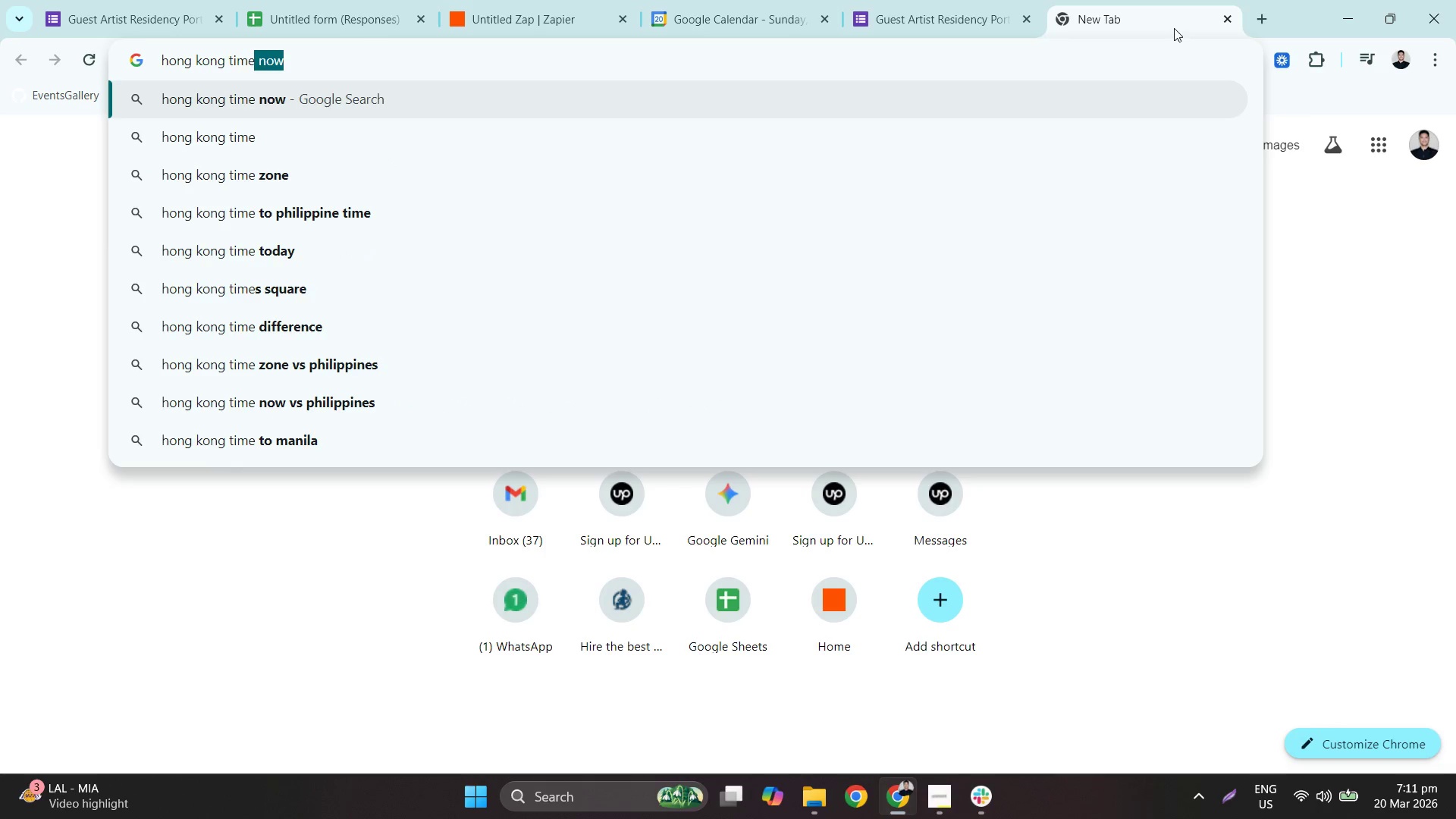 
key(Enter)
 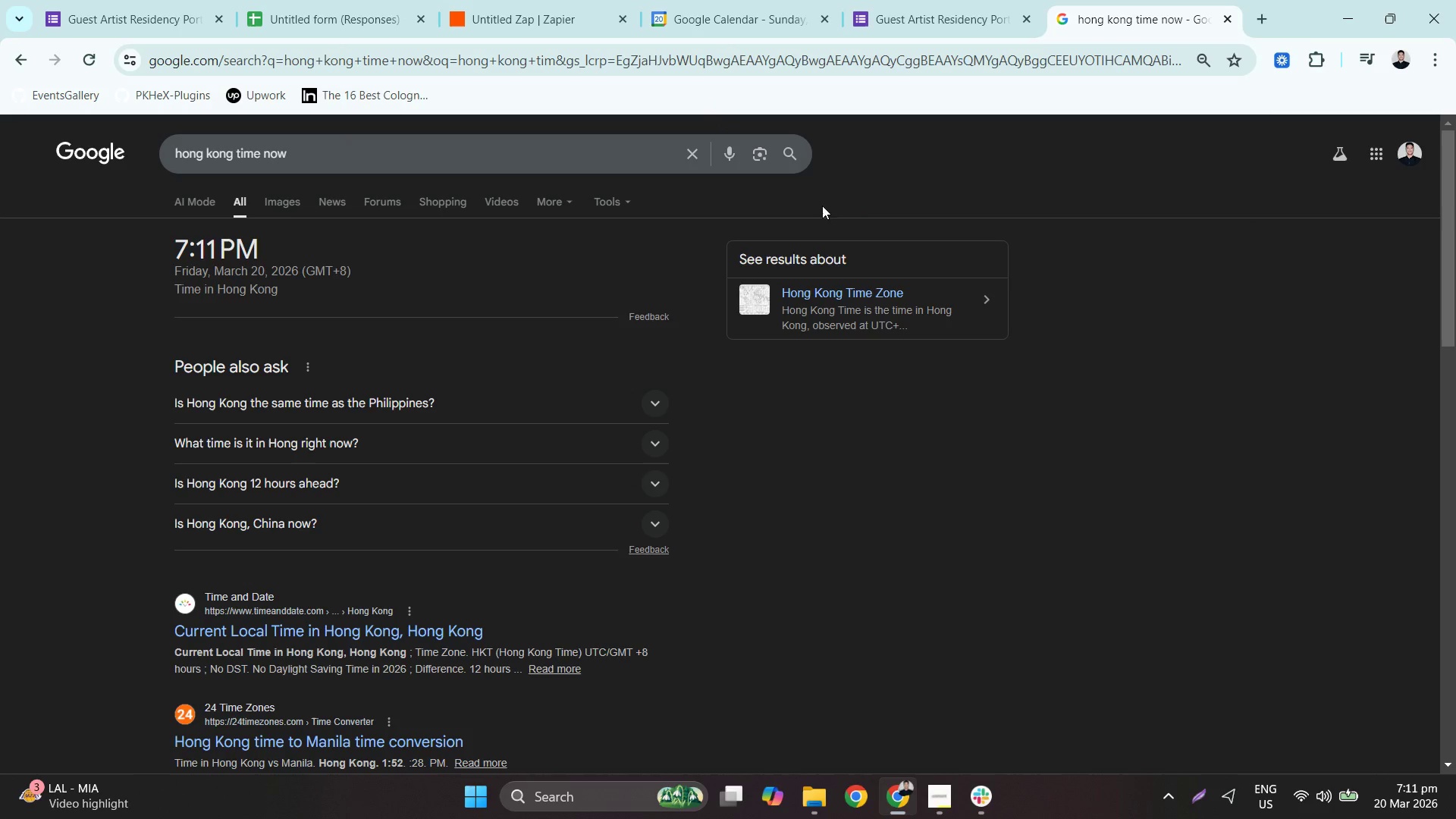 
left_click([903, 0])
 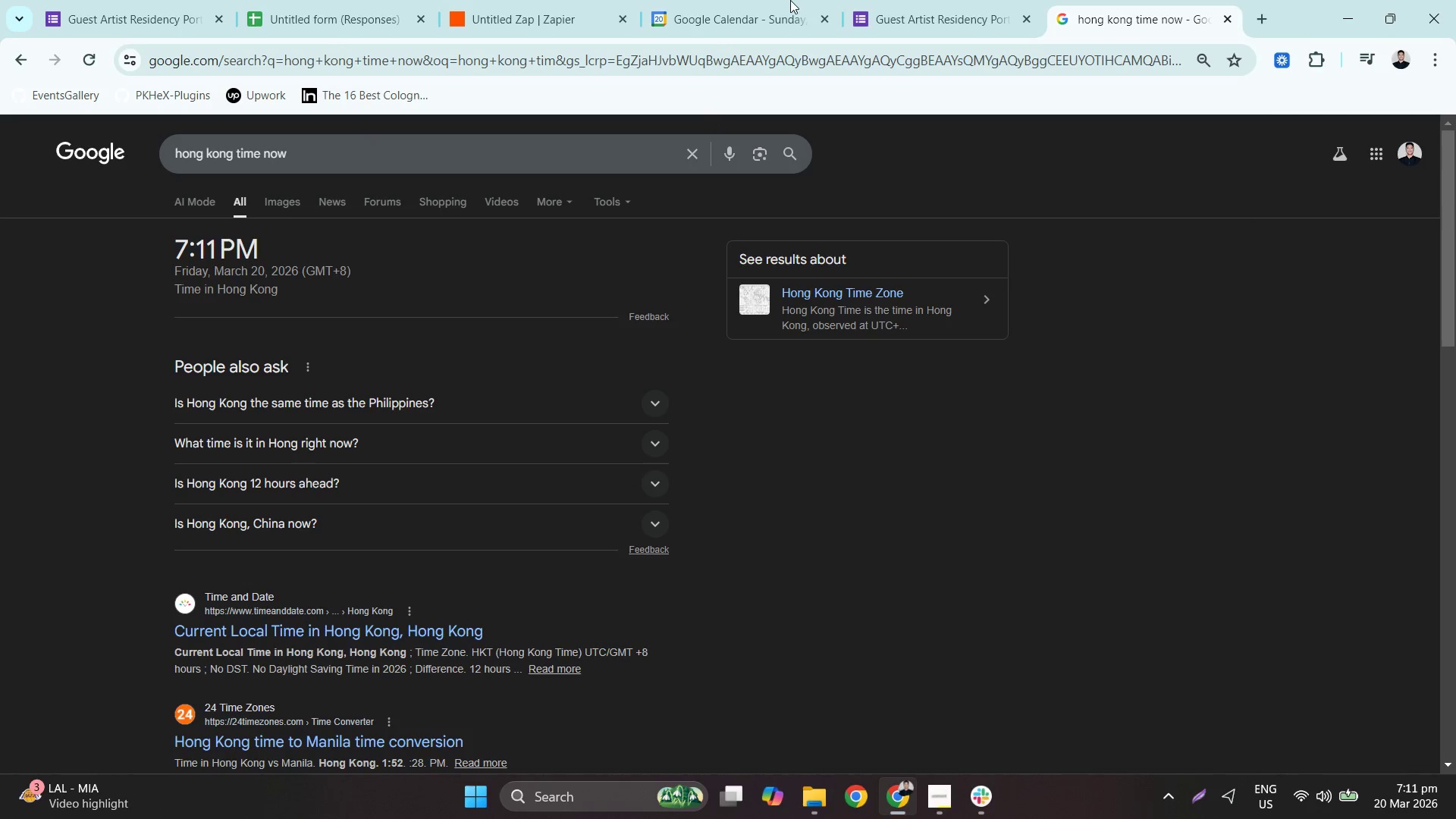 
double_click([492, 0])
 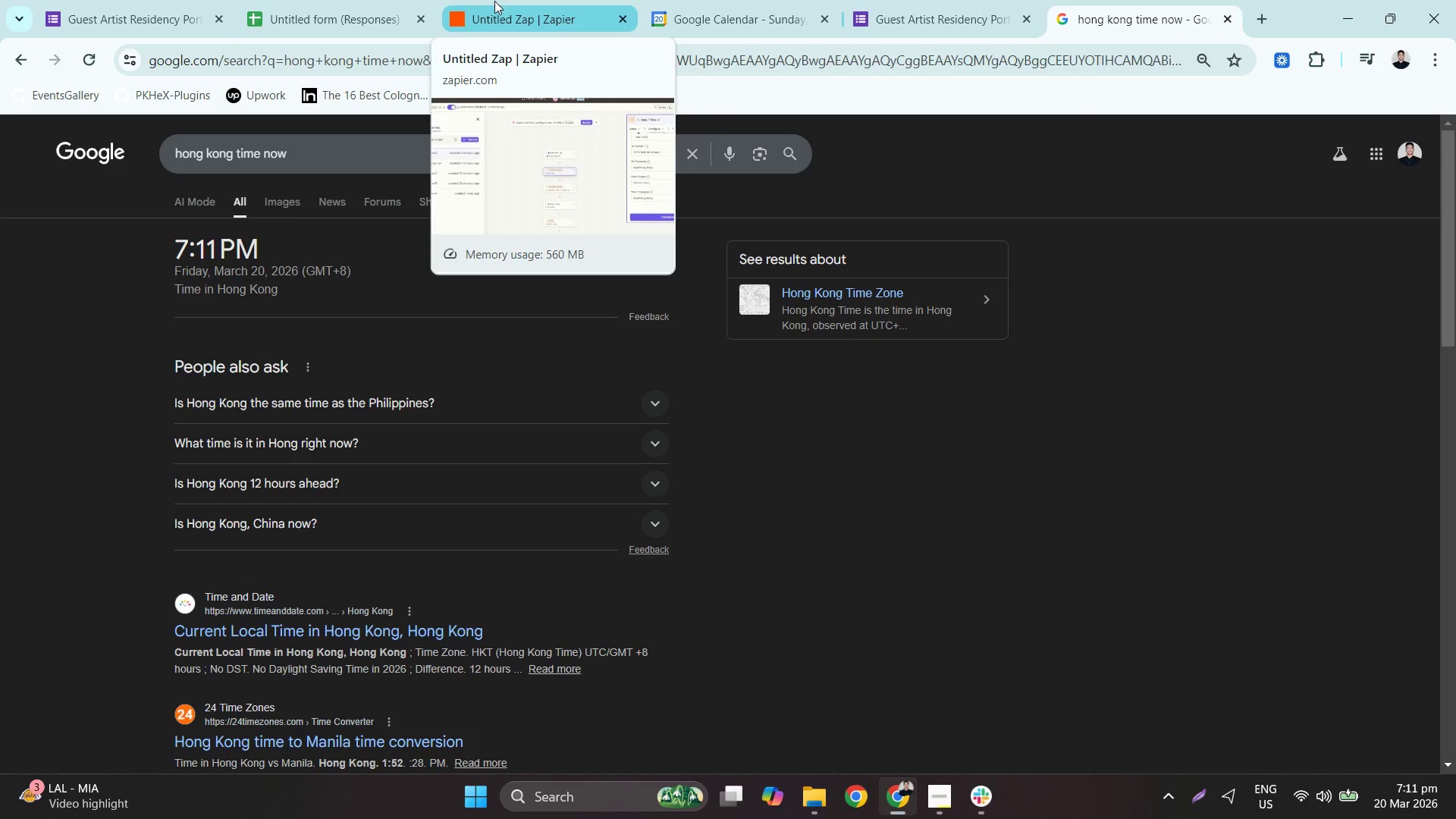 
left_click([517, 14])
 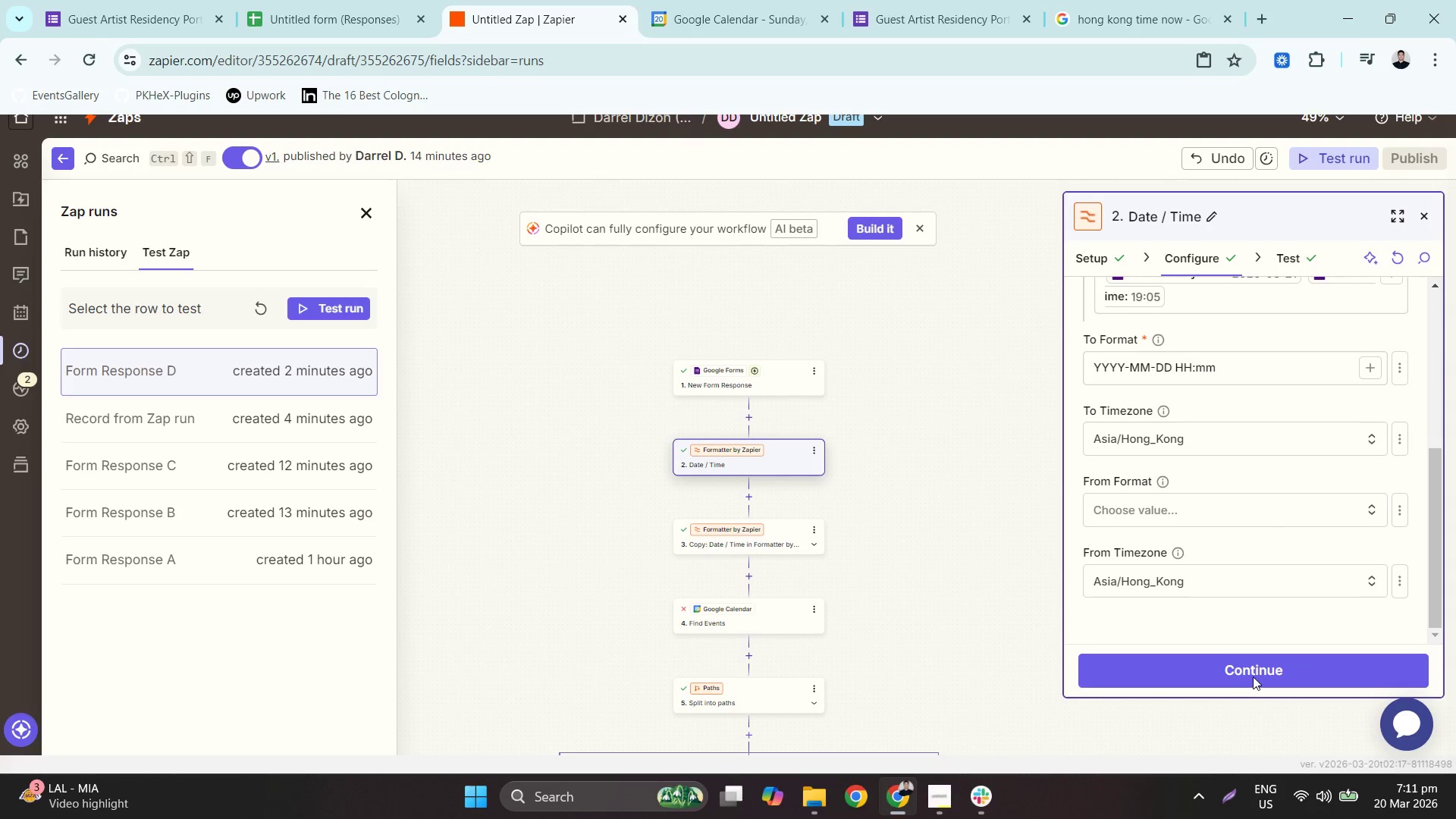 
left_click([1264, 663])
 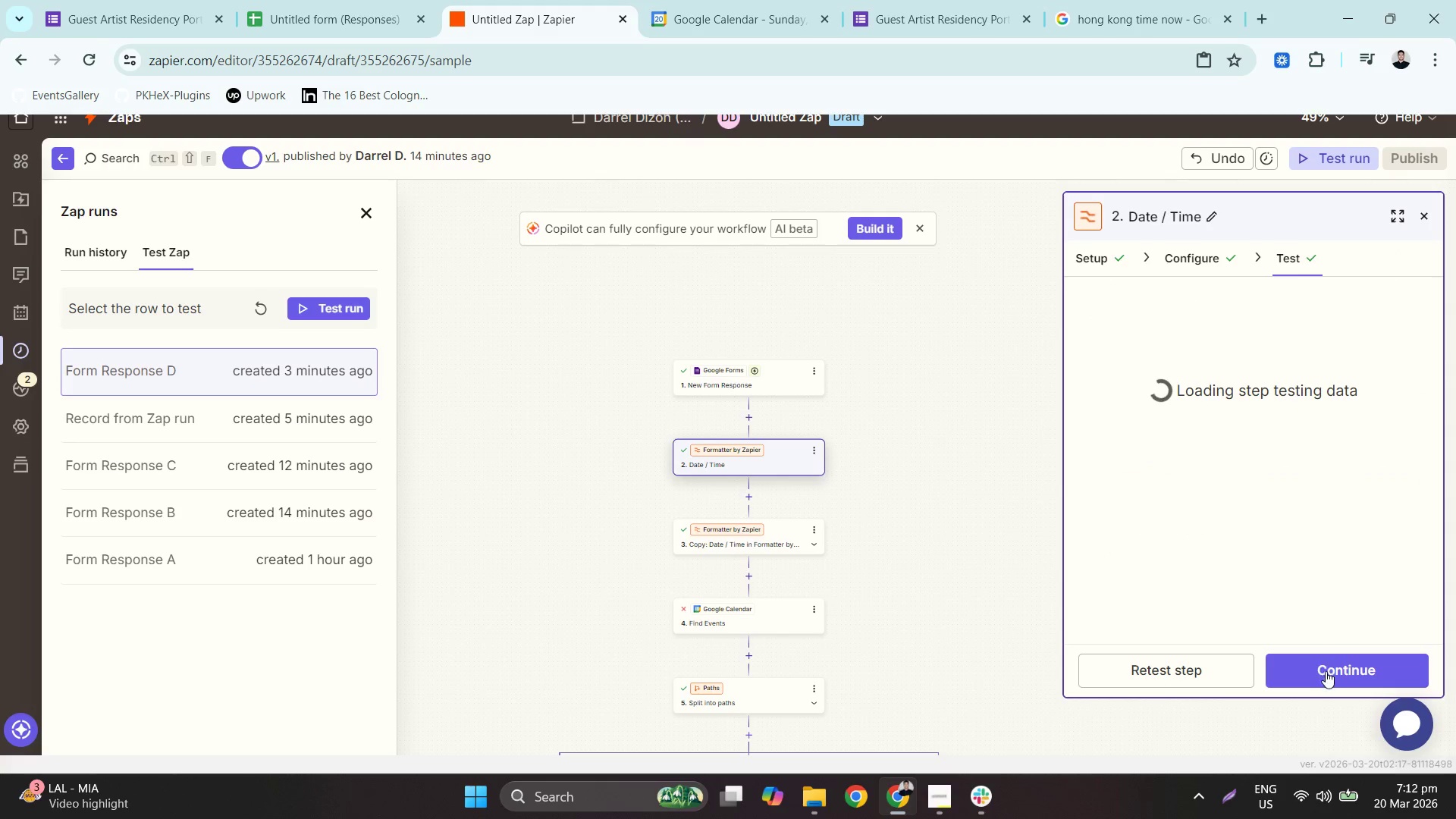 
left_click([1326, 671])
 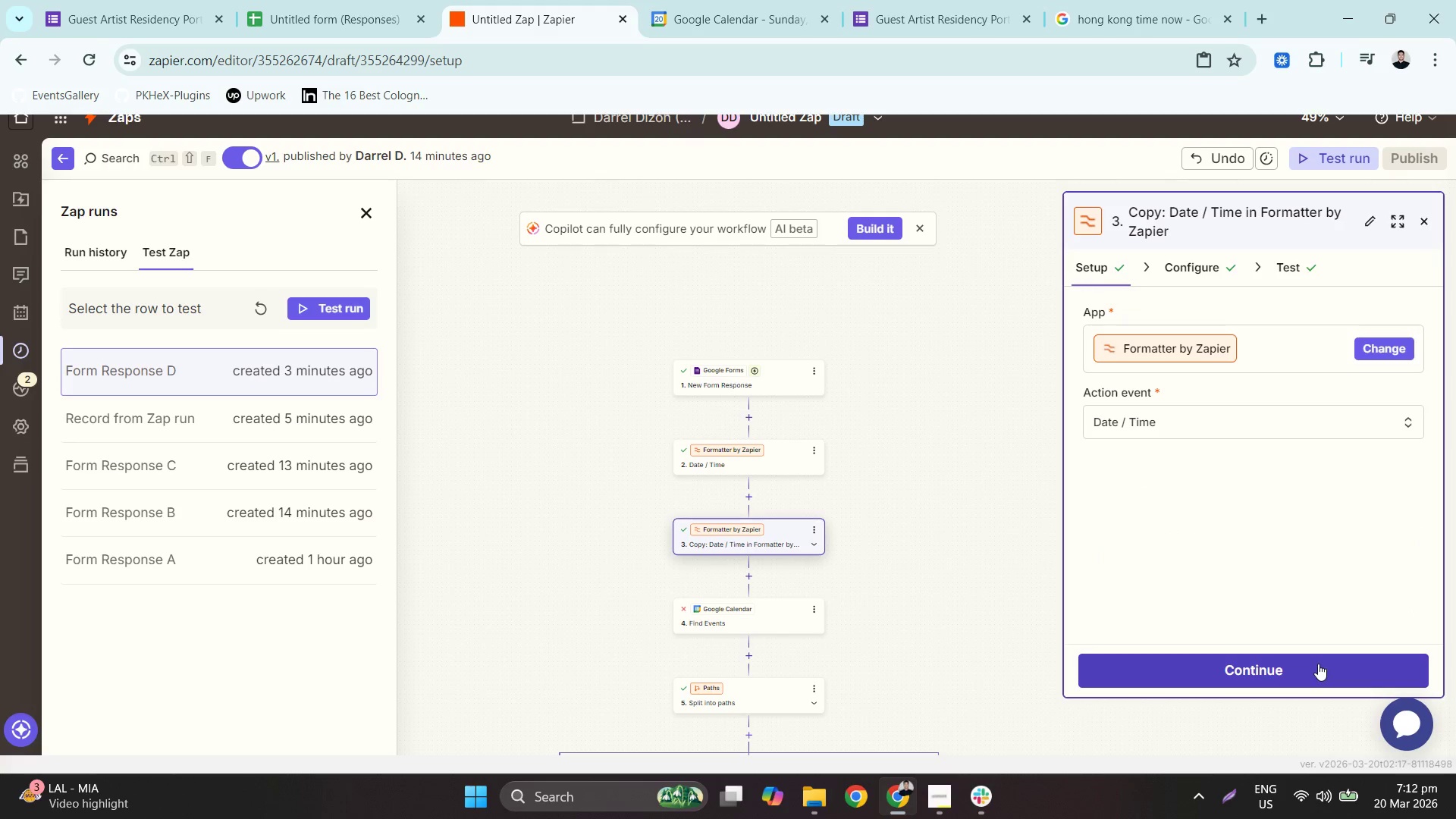 
left_click([1317, 664])
 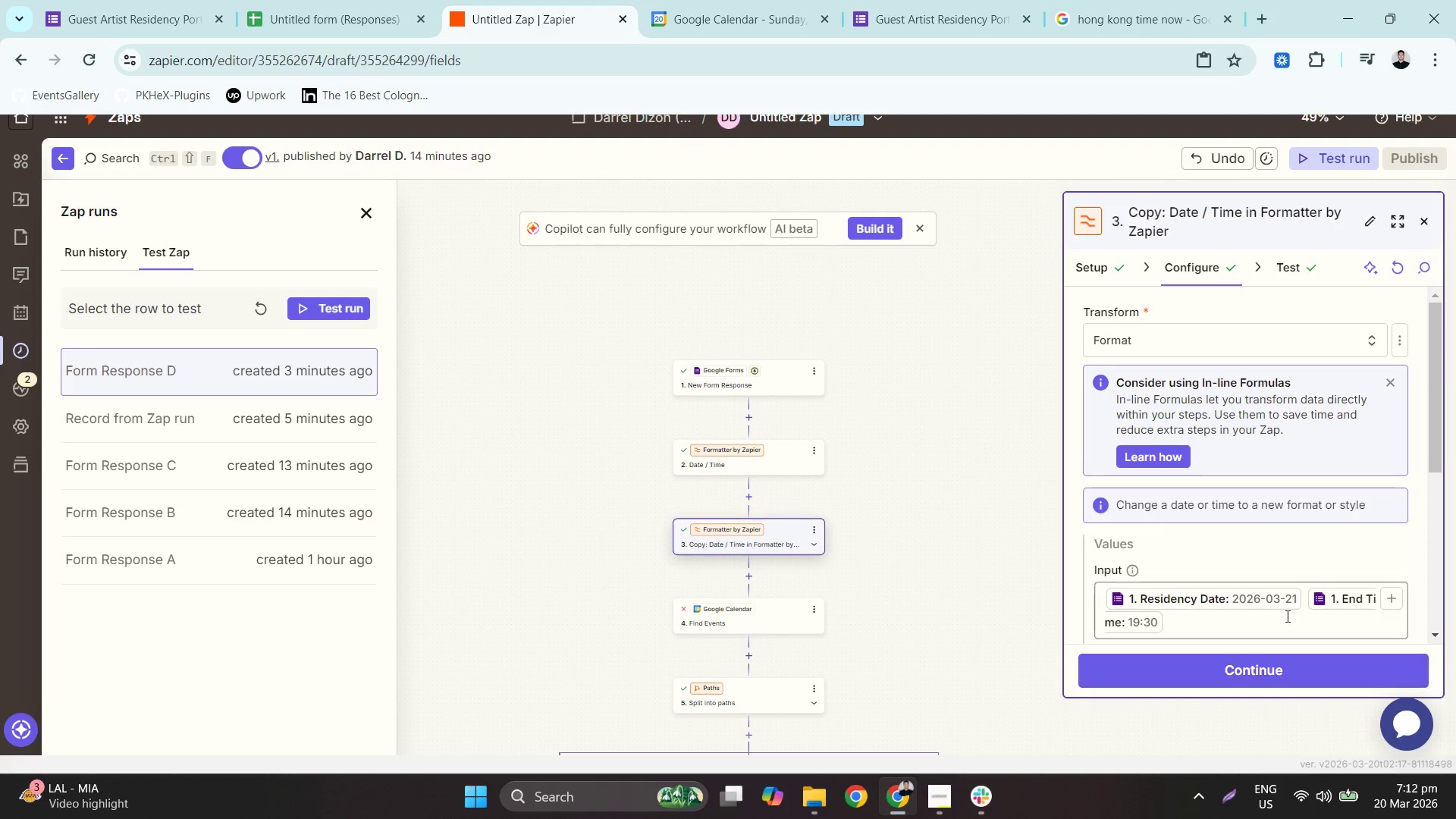 
left_click([1220, 429])
 